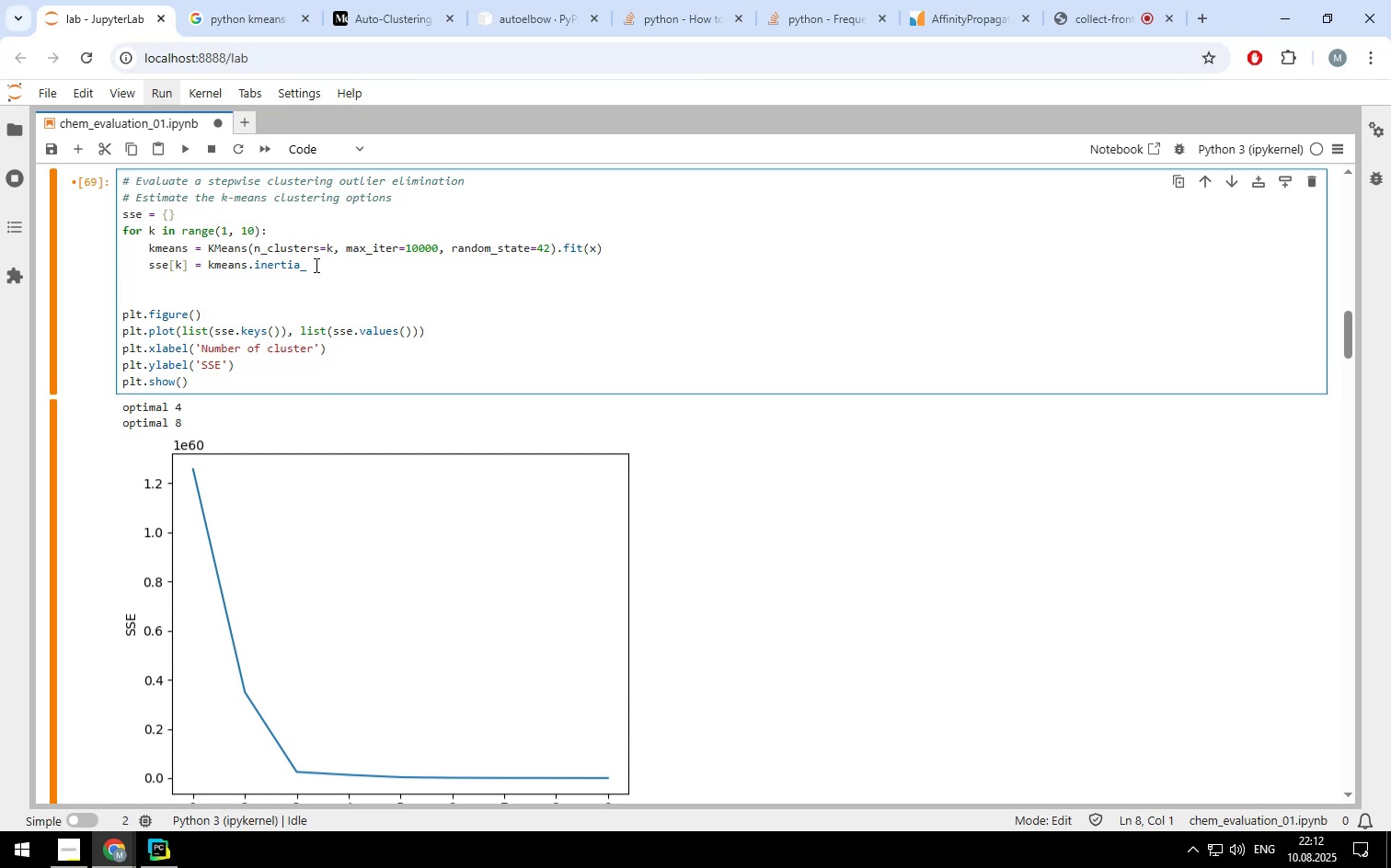 
type(for k in range(1, 0)
key(Backspace)
type(10):)
 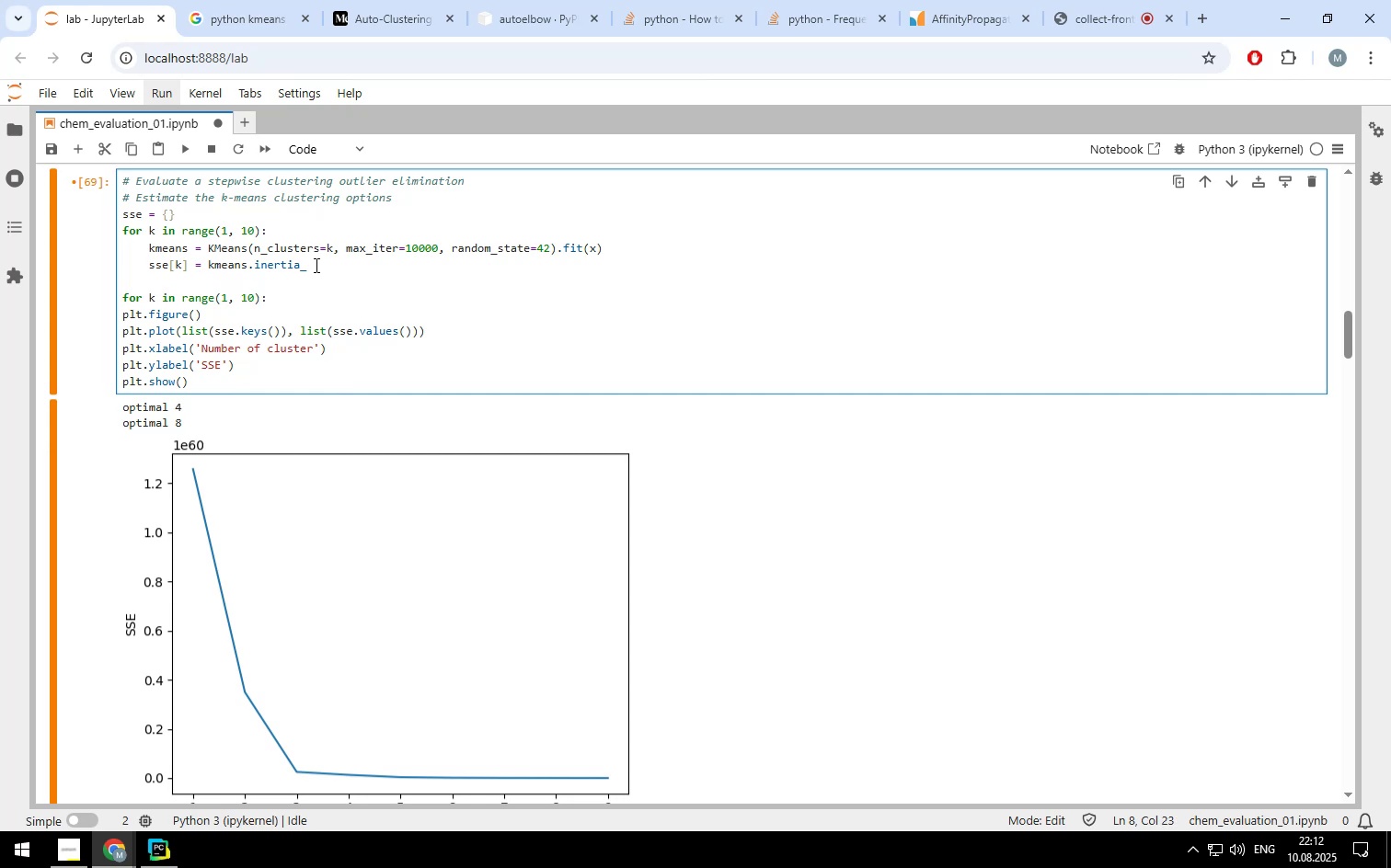 
key(Enter)
 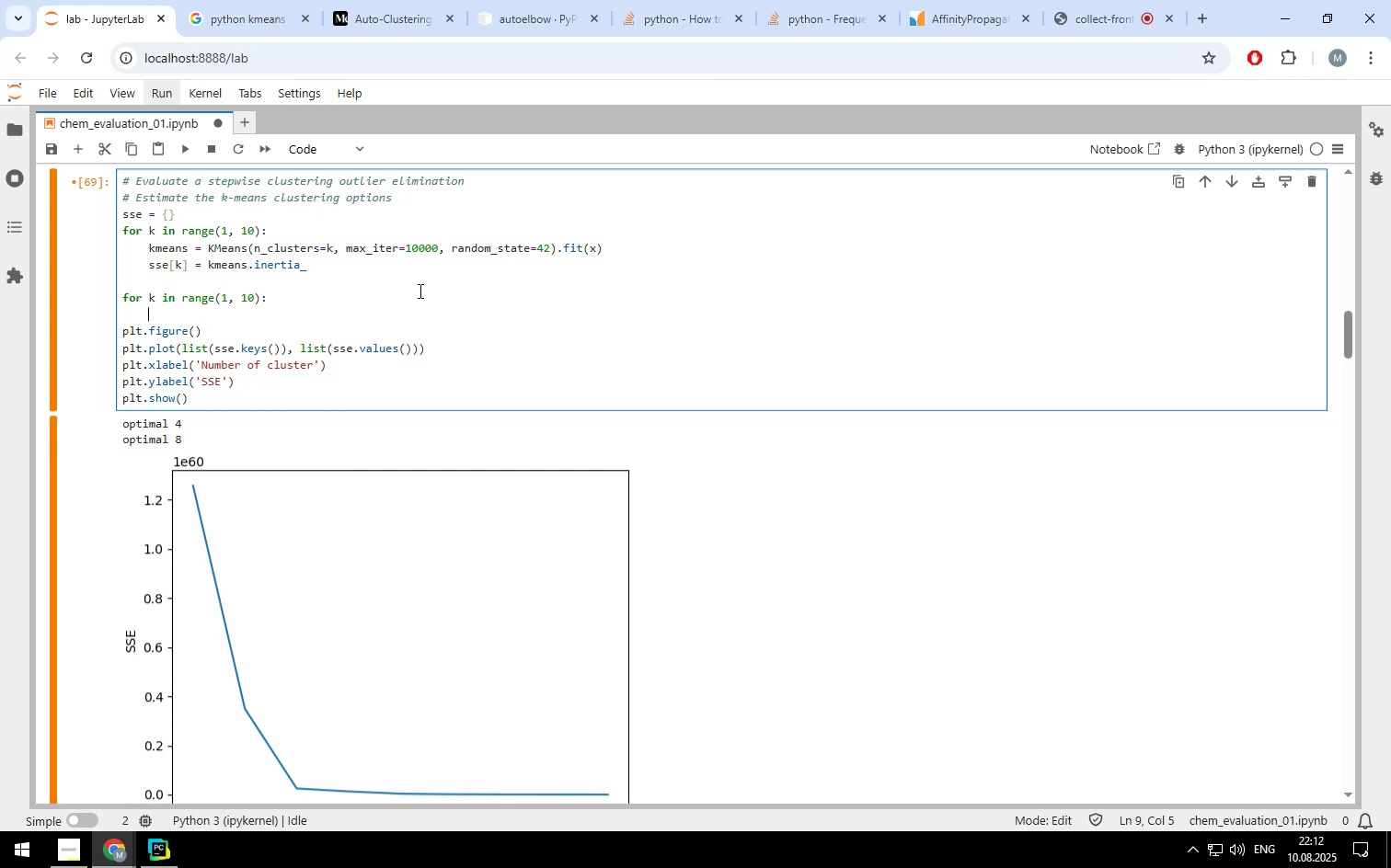 
wait(13.68)
 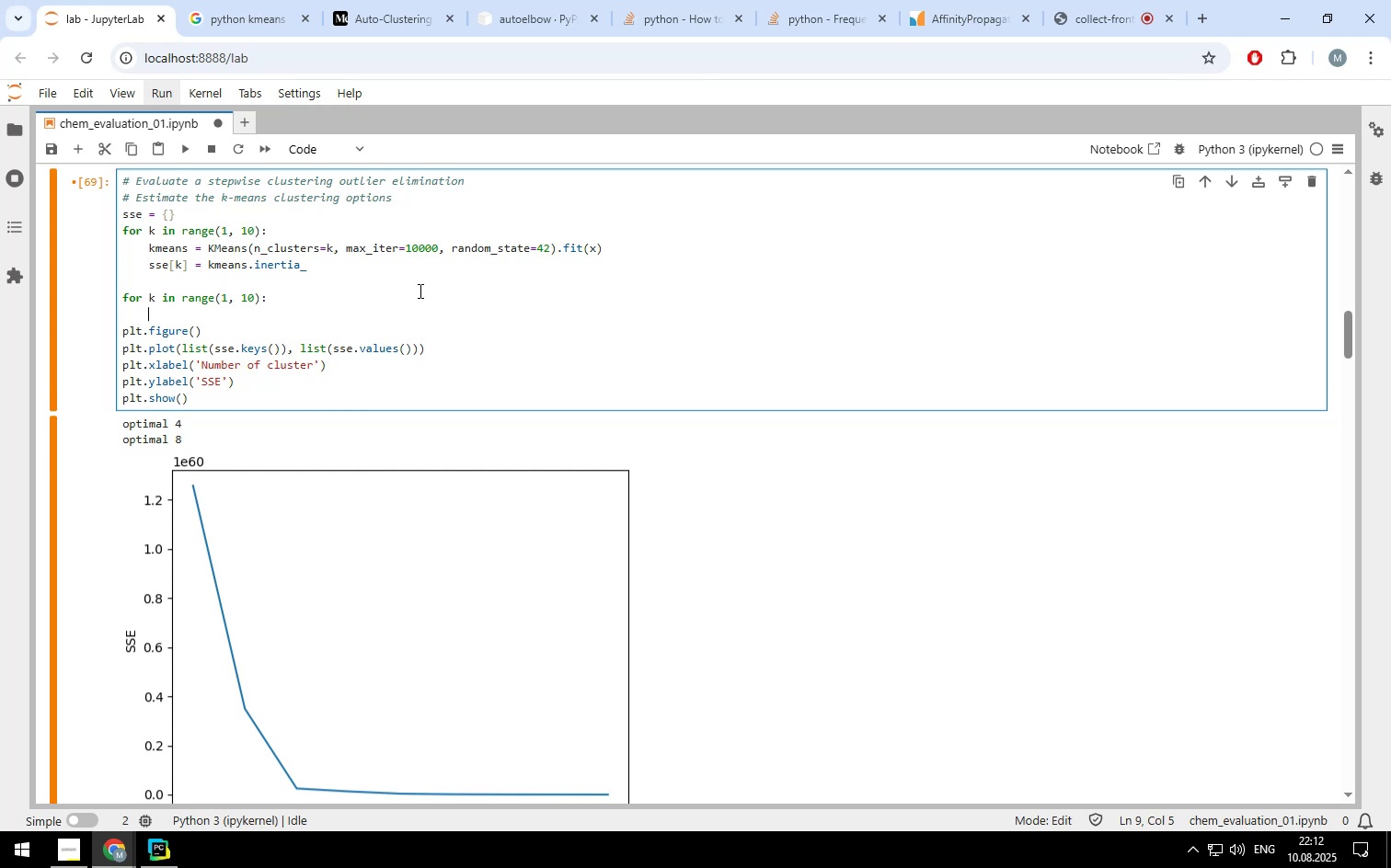 
scroll: coordinate [419, 291], scroll_direction: down, amount: 1.0
 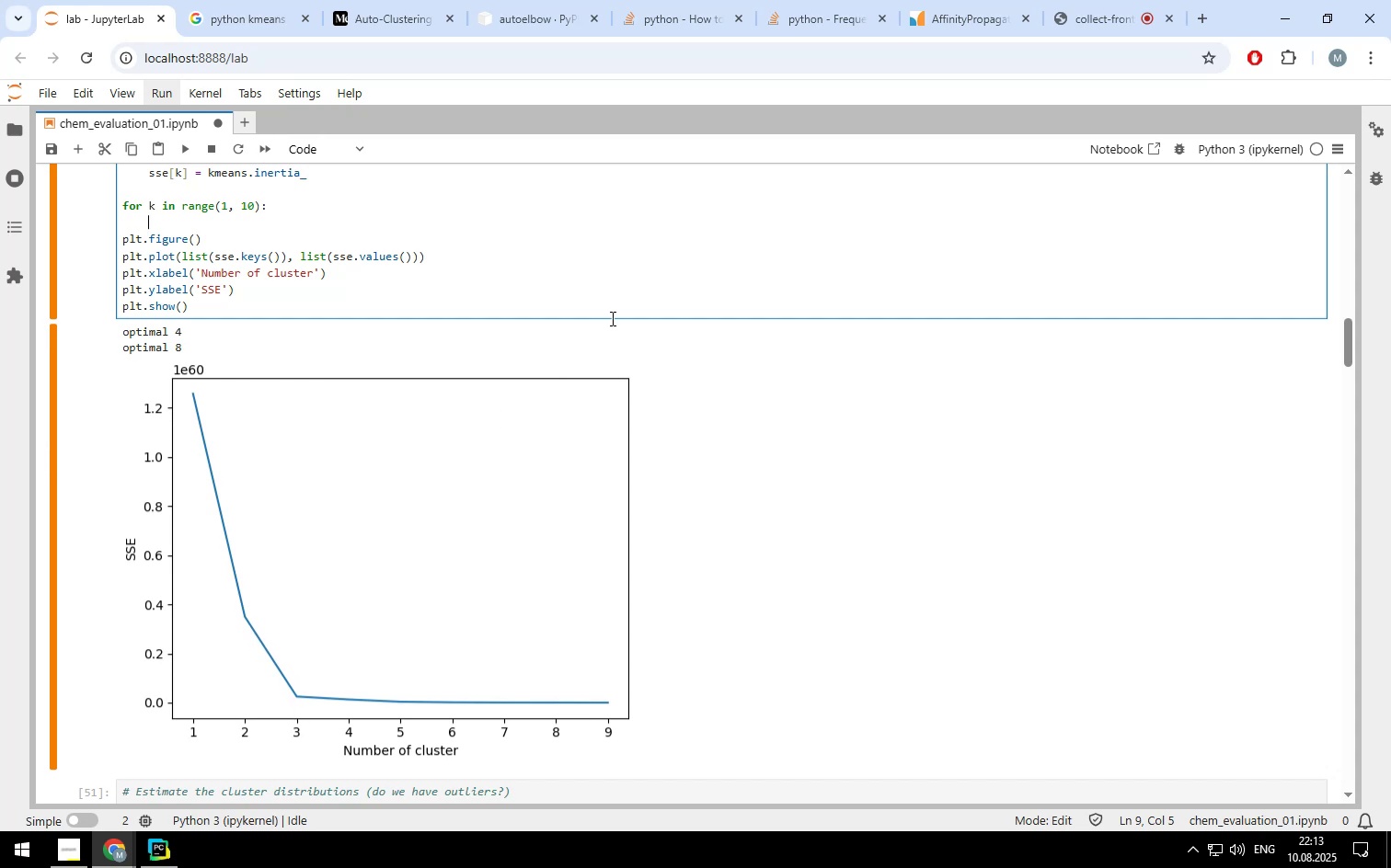 
wait(14.24)
 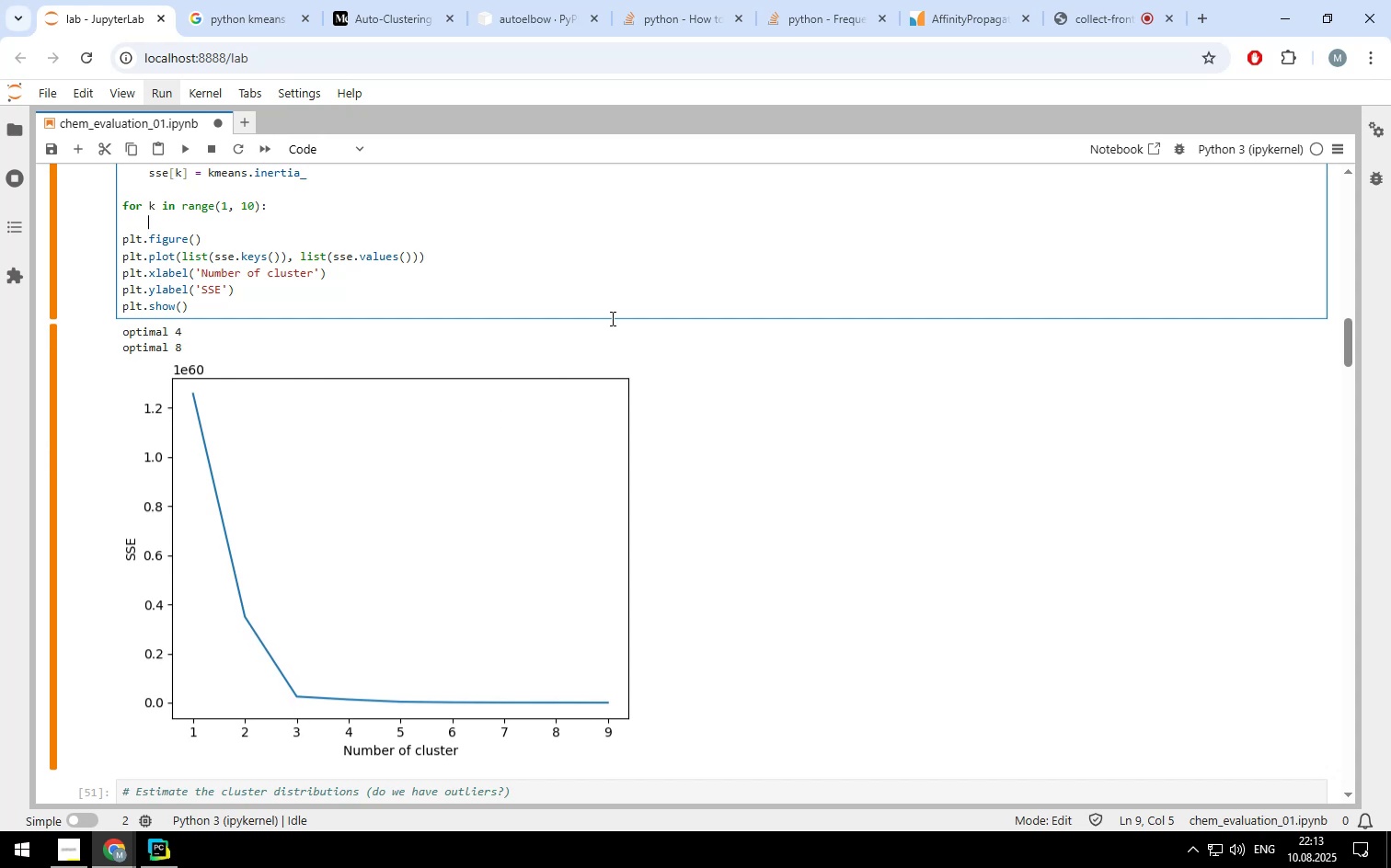 
scroll: coordinate [573, 303], scroll_direction: up, amount: 2.0
 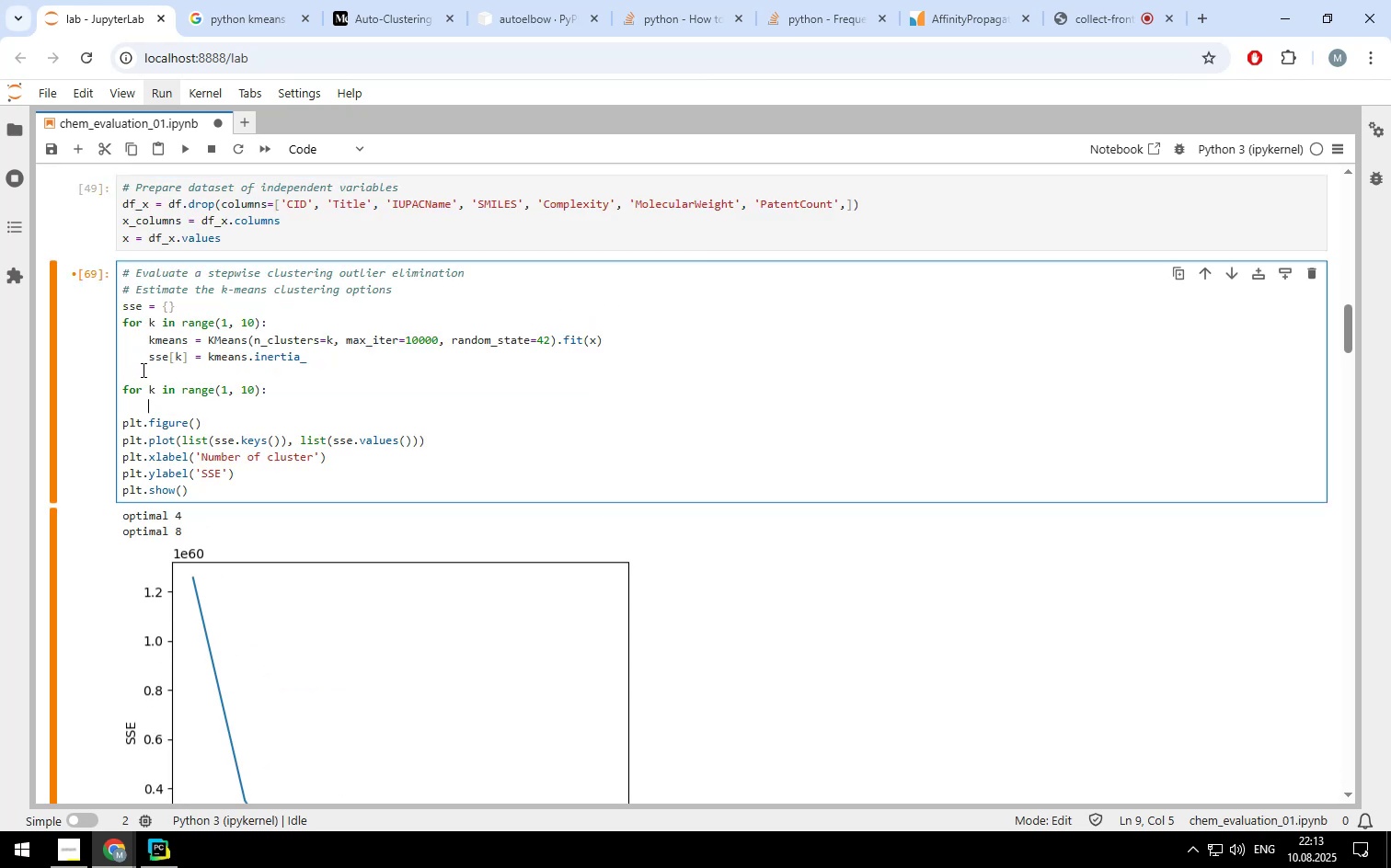 
left_click([199, 312])
 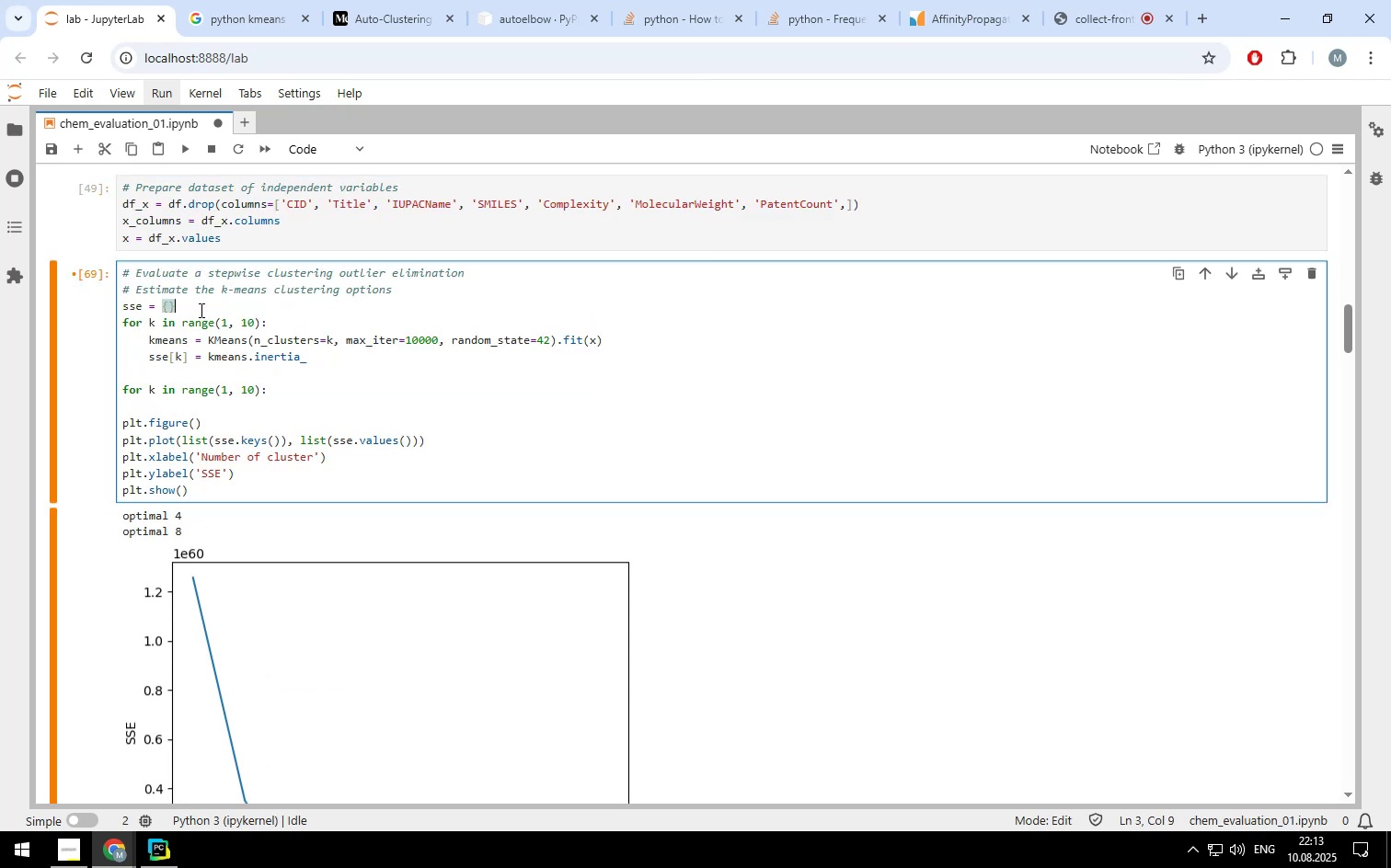 
key(Enter)
 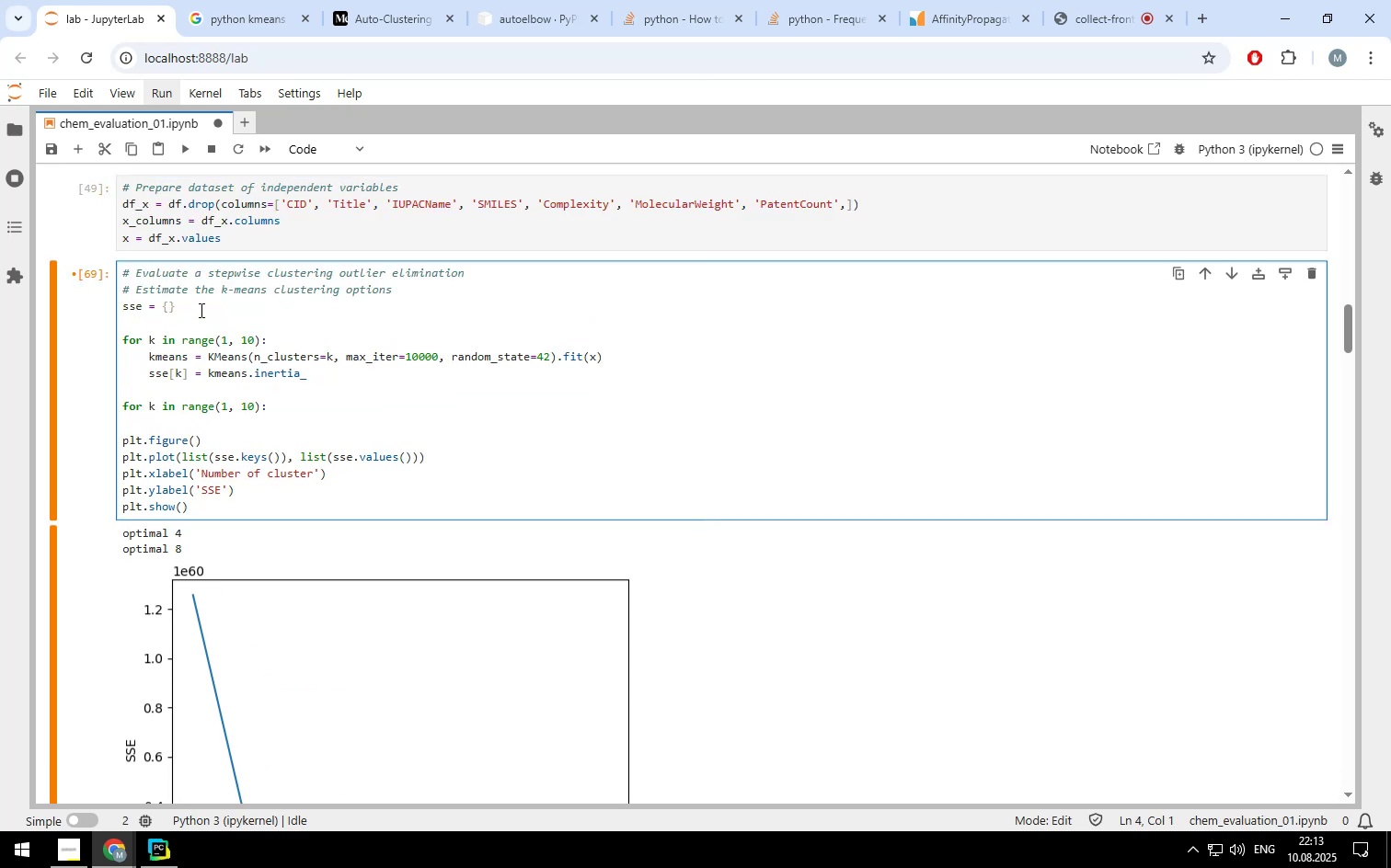 
type(k_min = 1)
 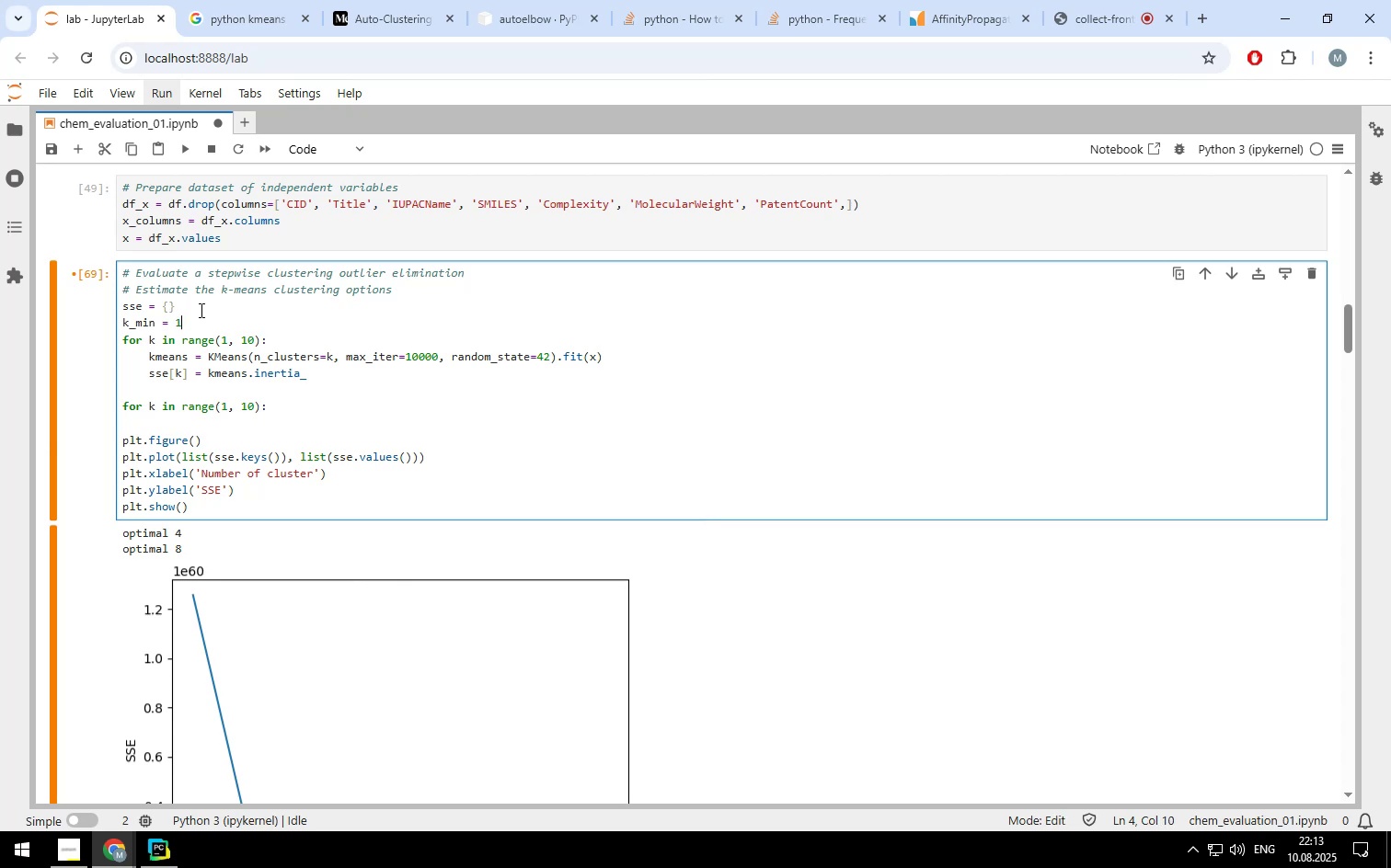 
key(Enter)
 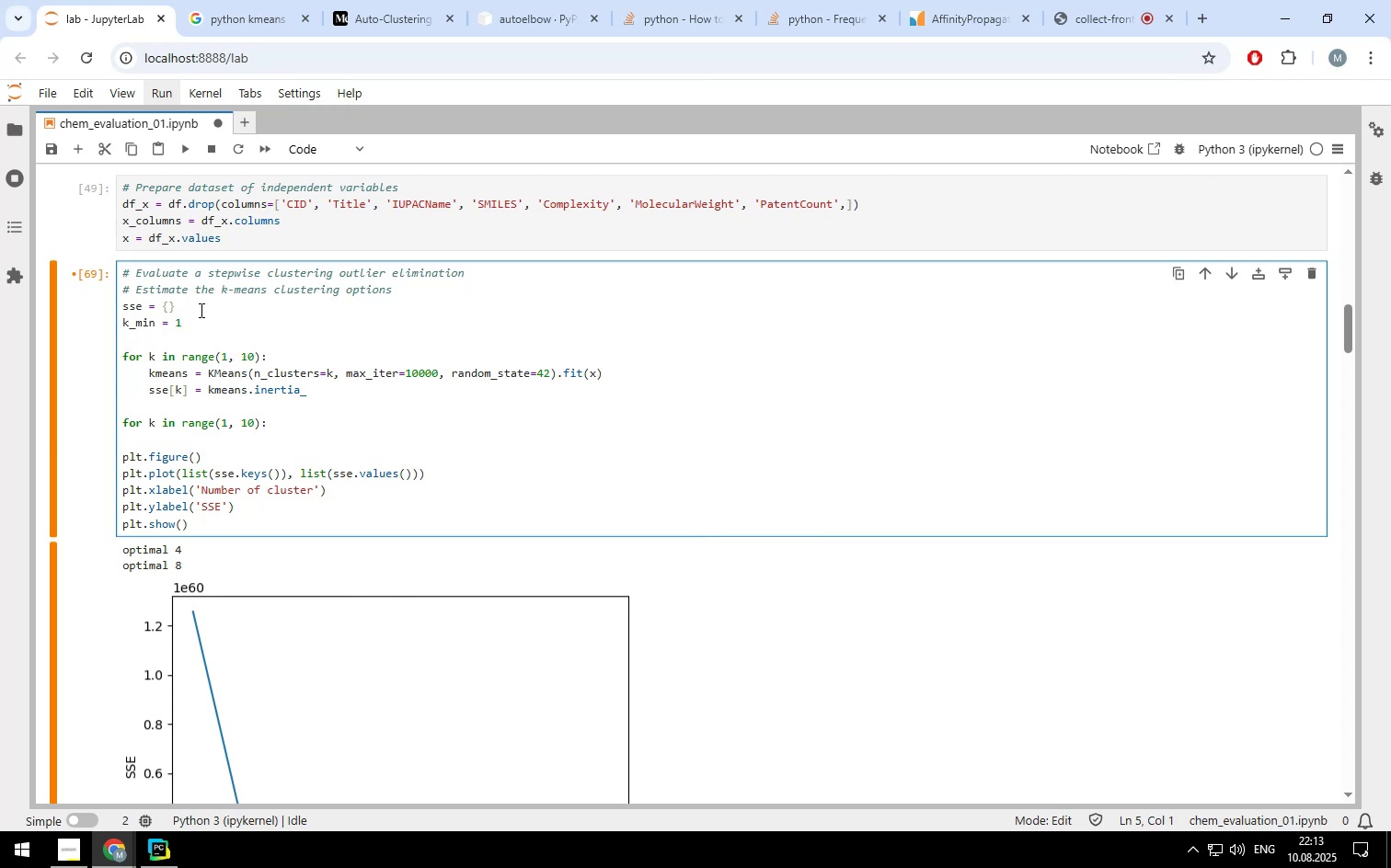 
type(k_max = )
 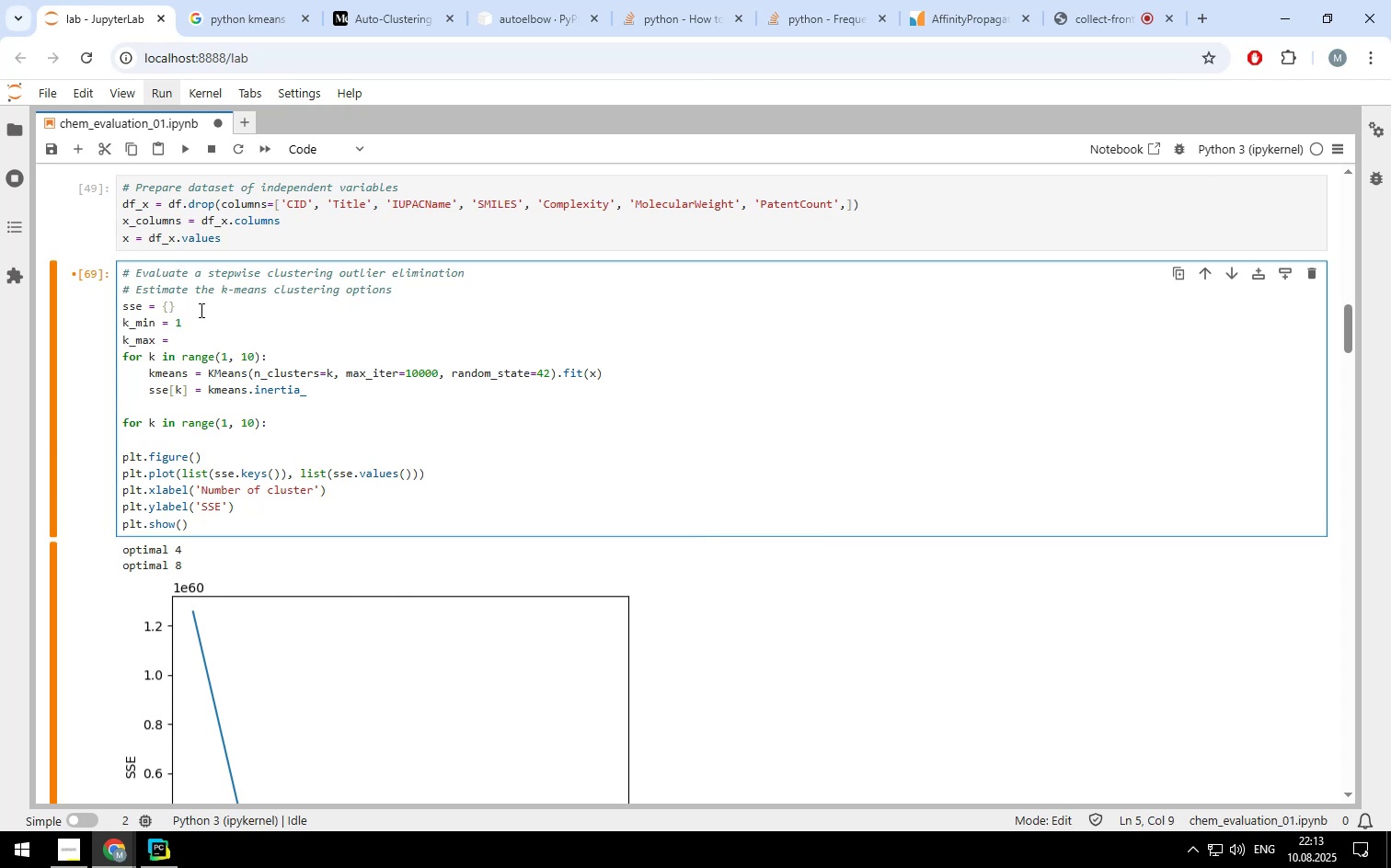 
key(9)
 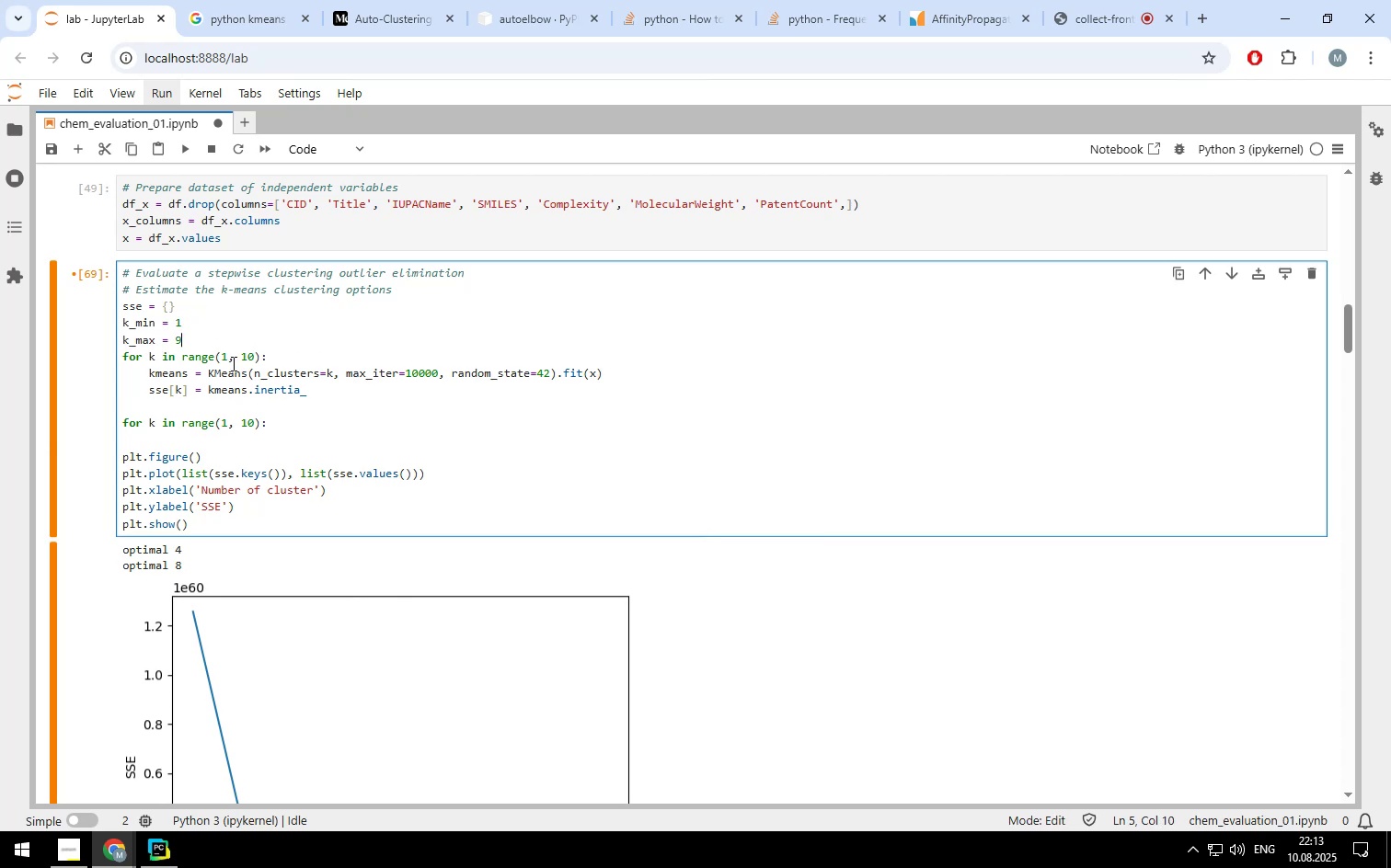 
left_click([232, 358])
 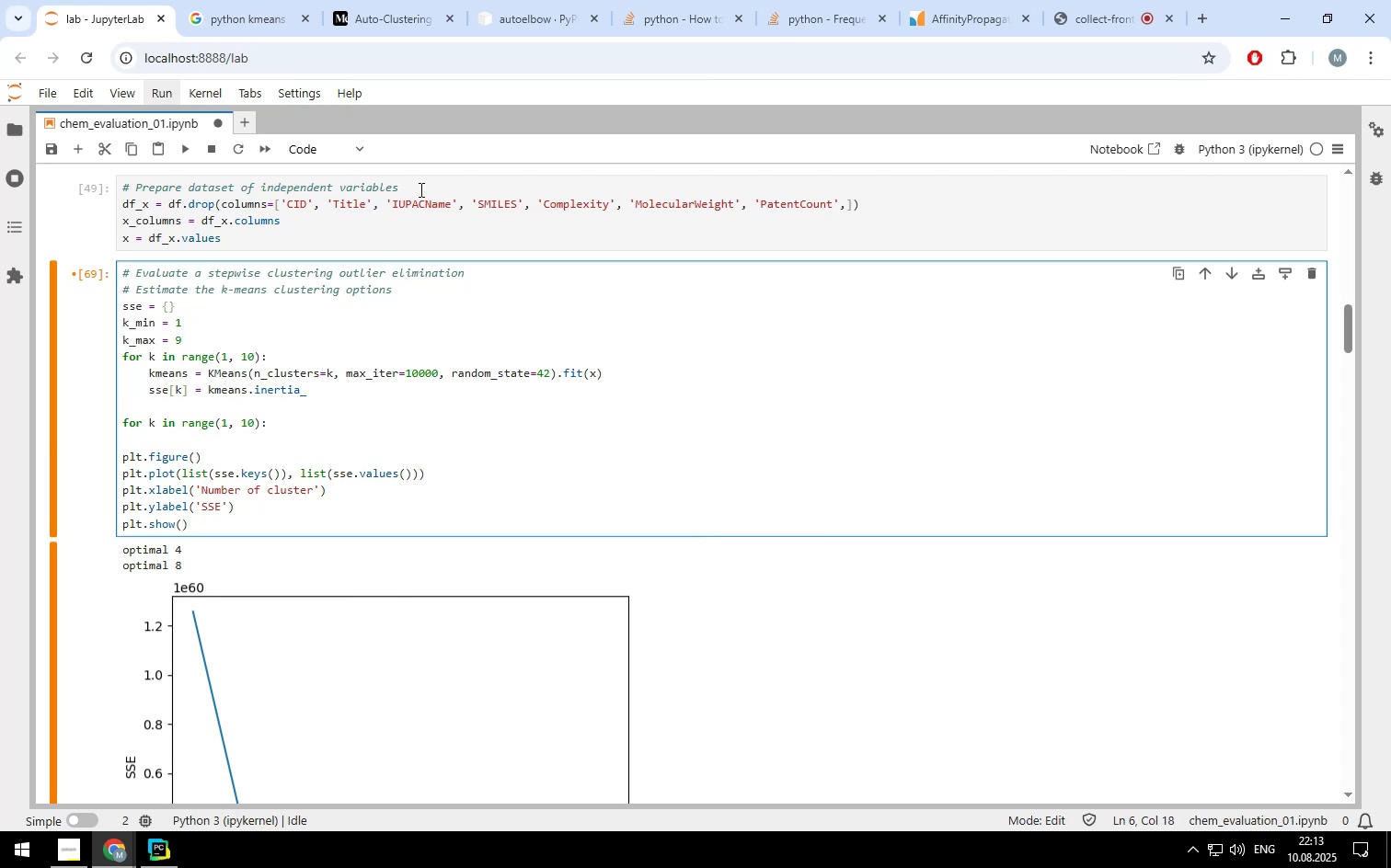 
key(ArrowLeft)
 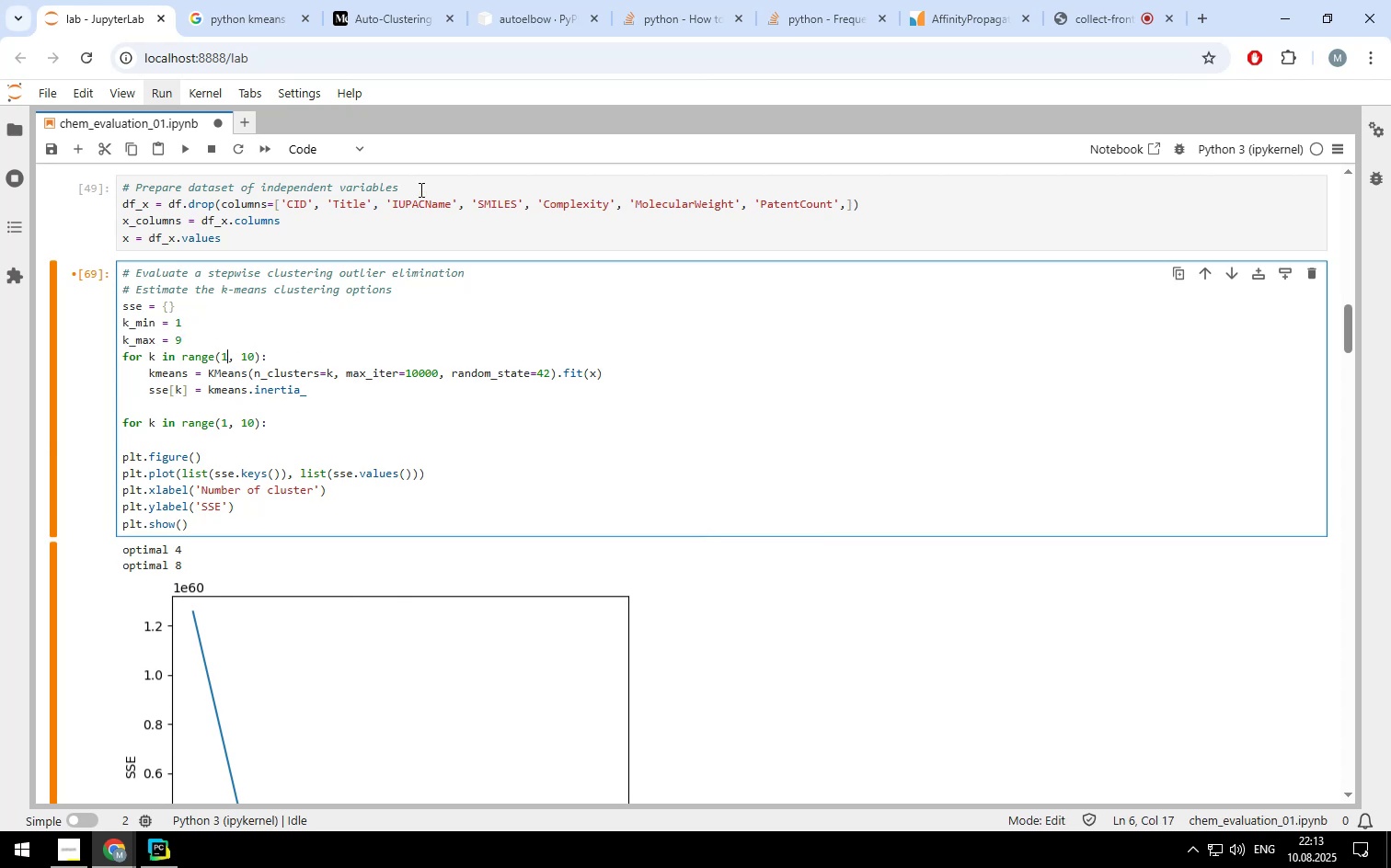 
key(Backspace)
type(k_min)
 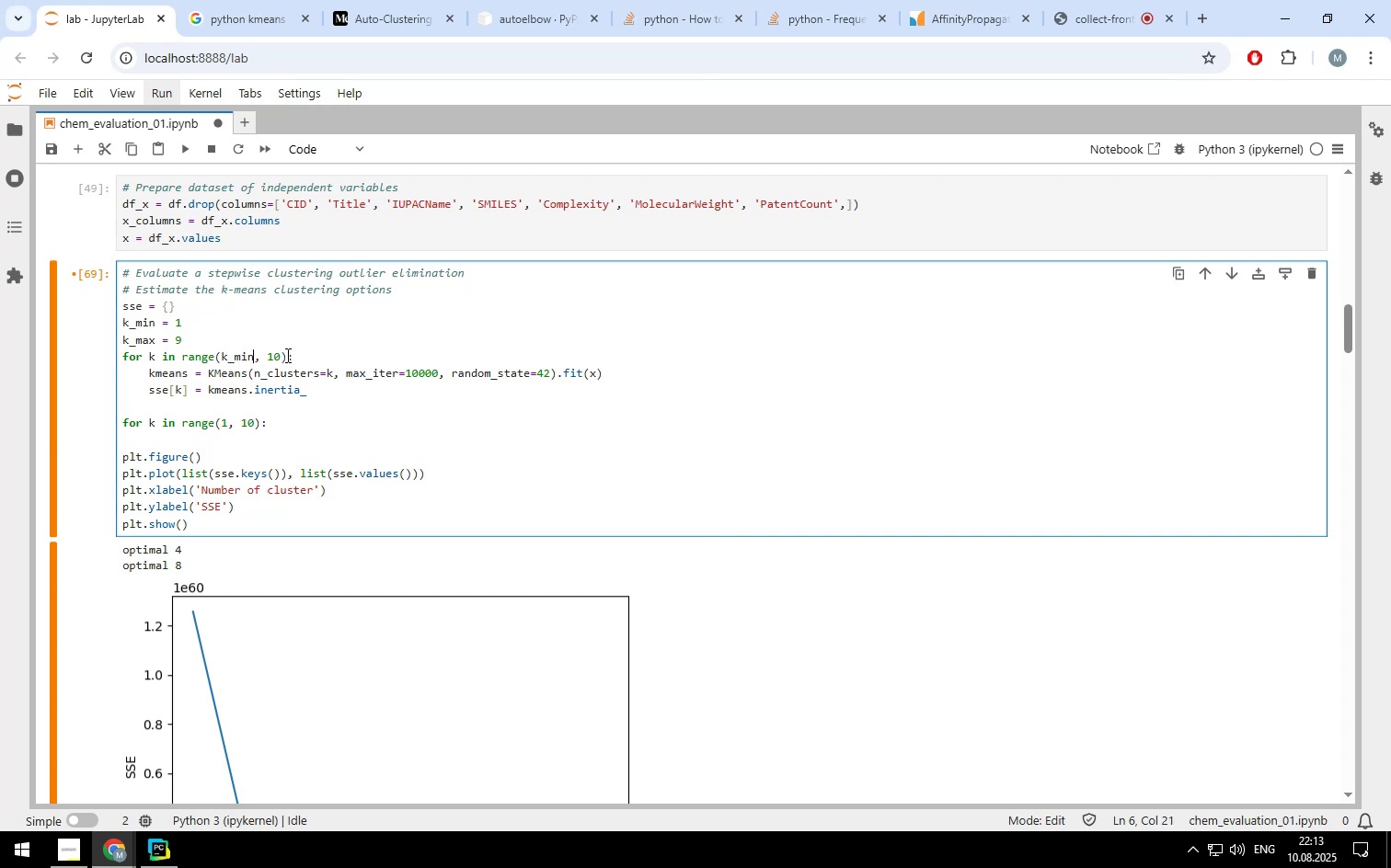 
left_click([282, 354])
 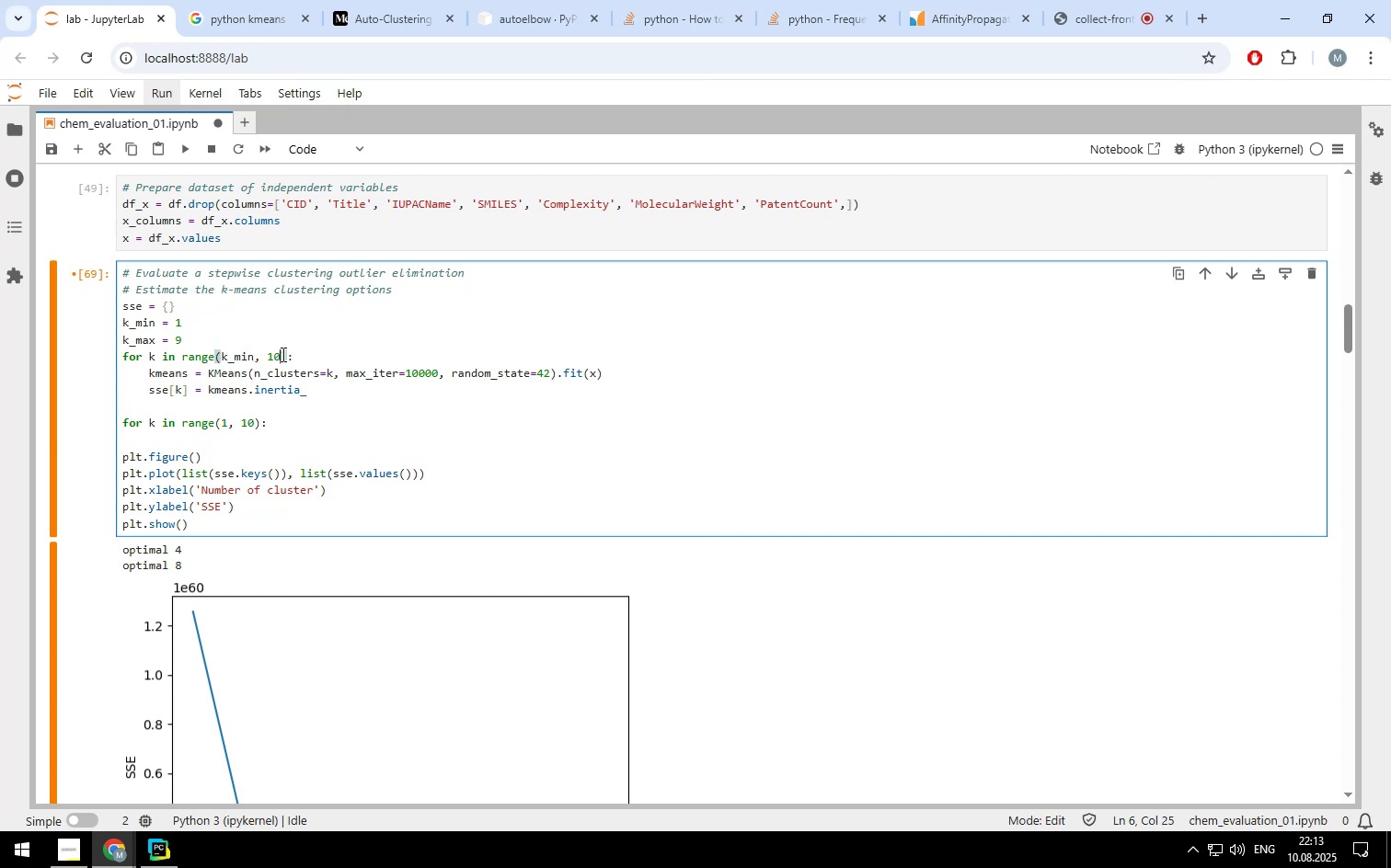 
key(Backspace)
key(Backspace)
type(k_max+1)
 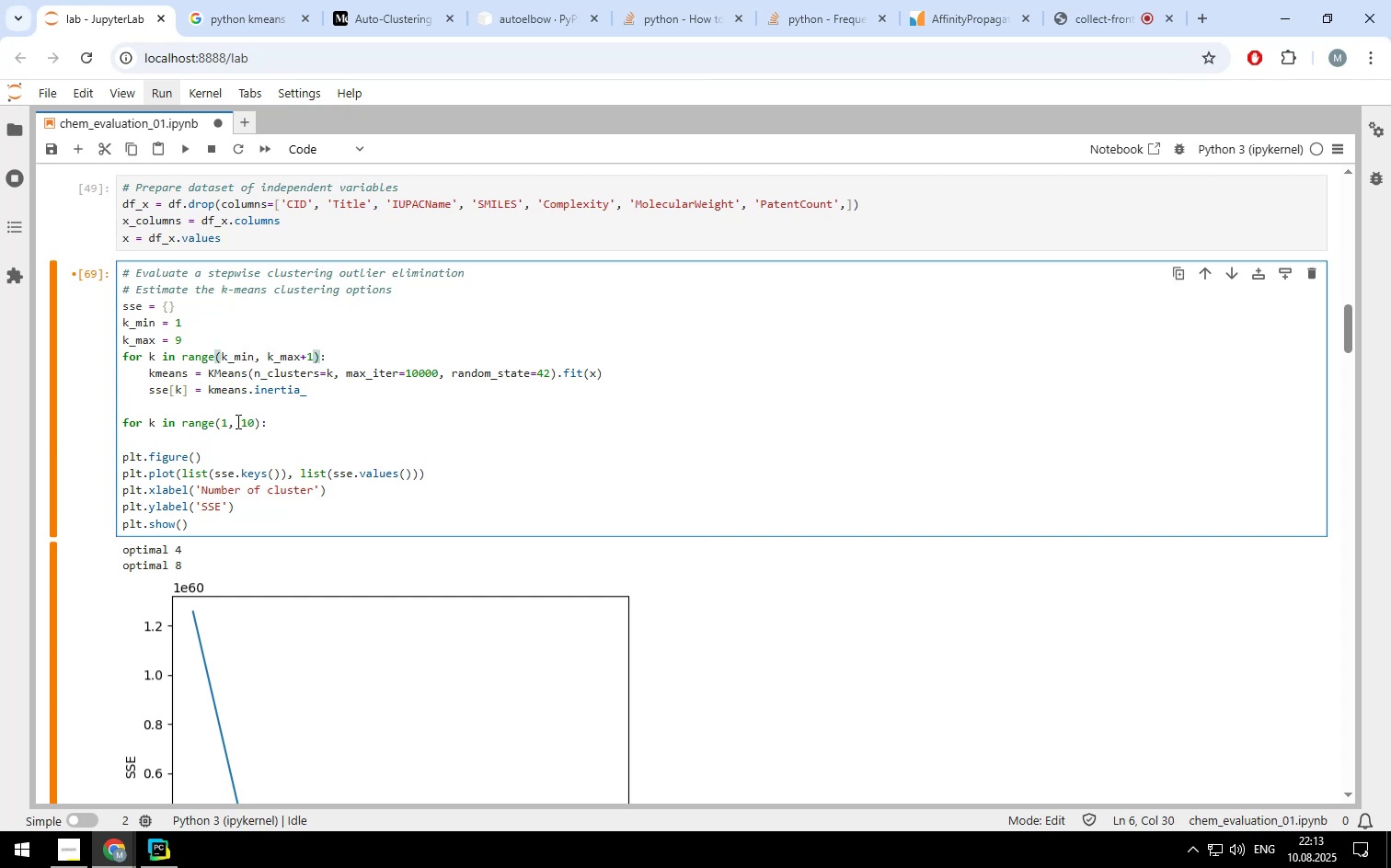 
left_click([226, 419])
 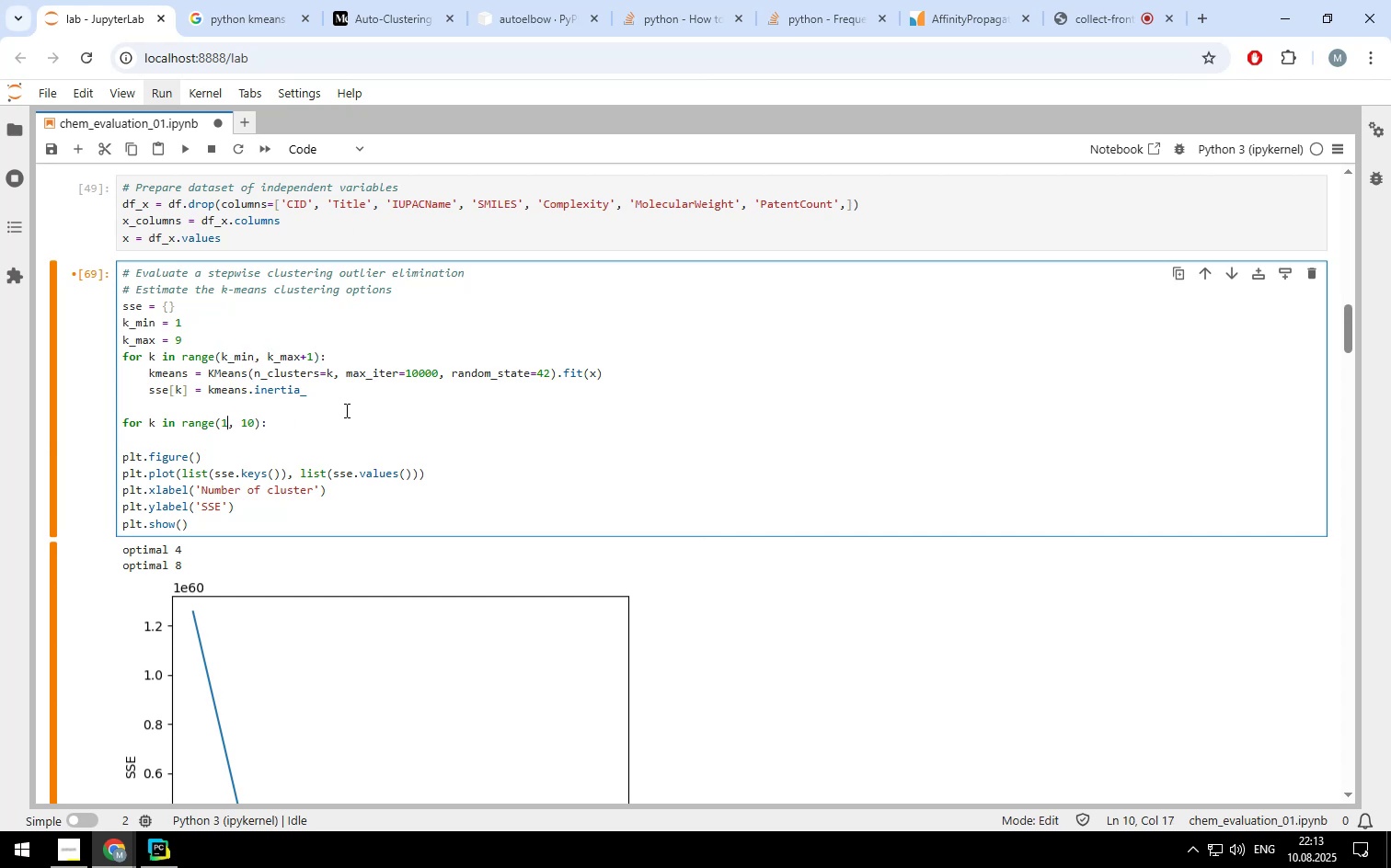 
key(Backspace)
type(k_min)
 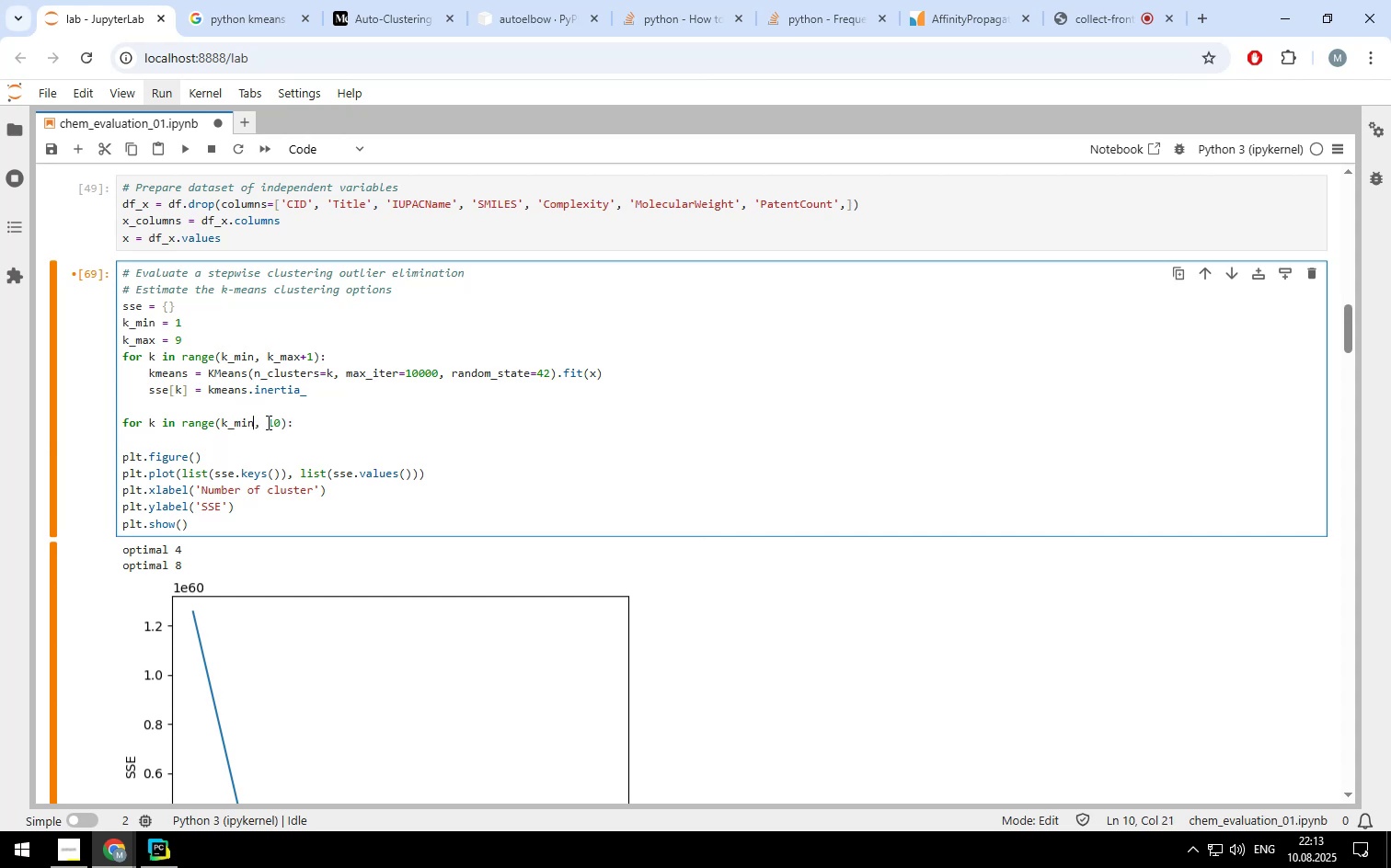 
left_click([279, 423])
 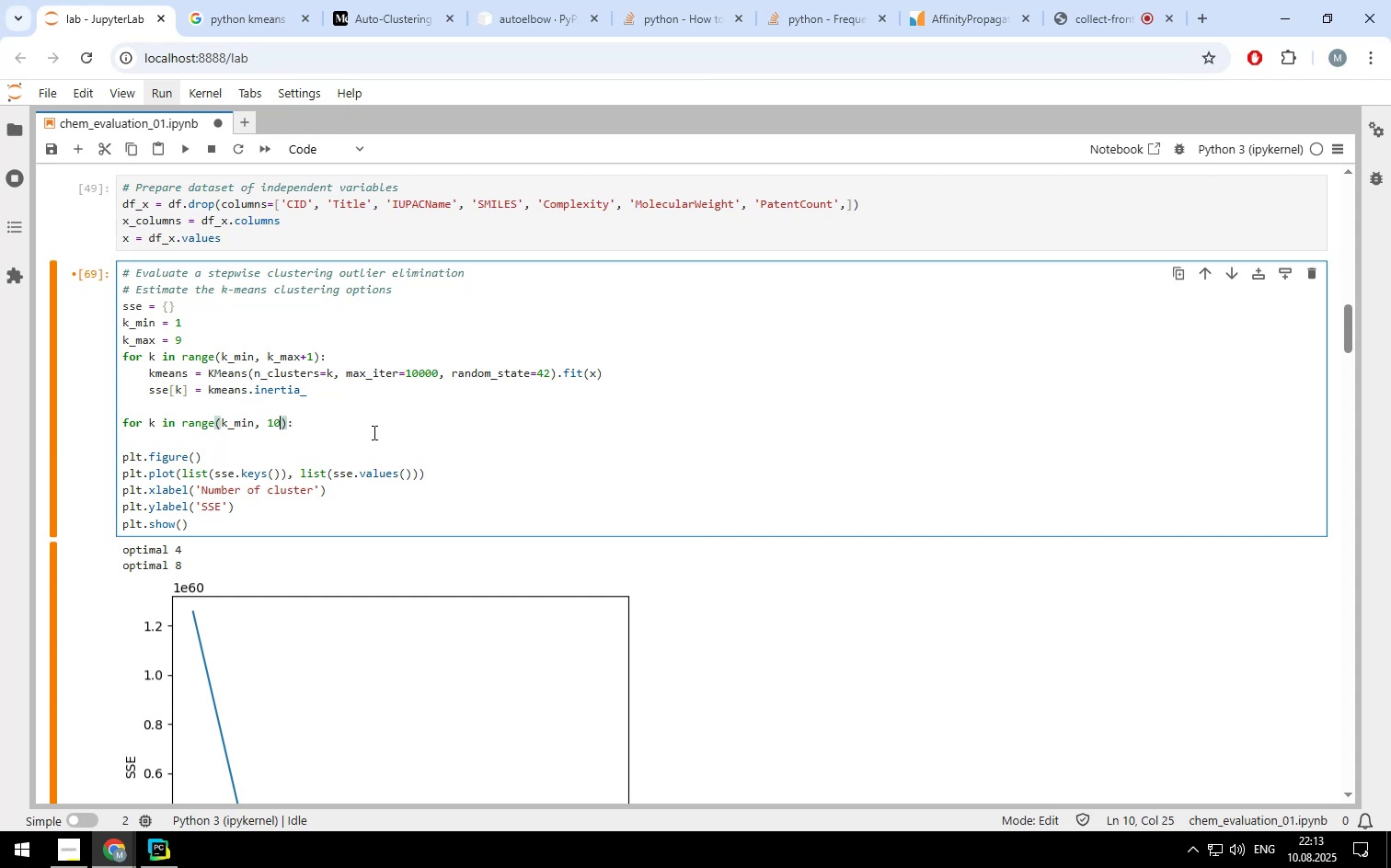 
key(Backspace)
key(Backspace)
type(k_max)
 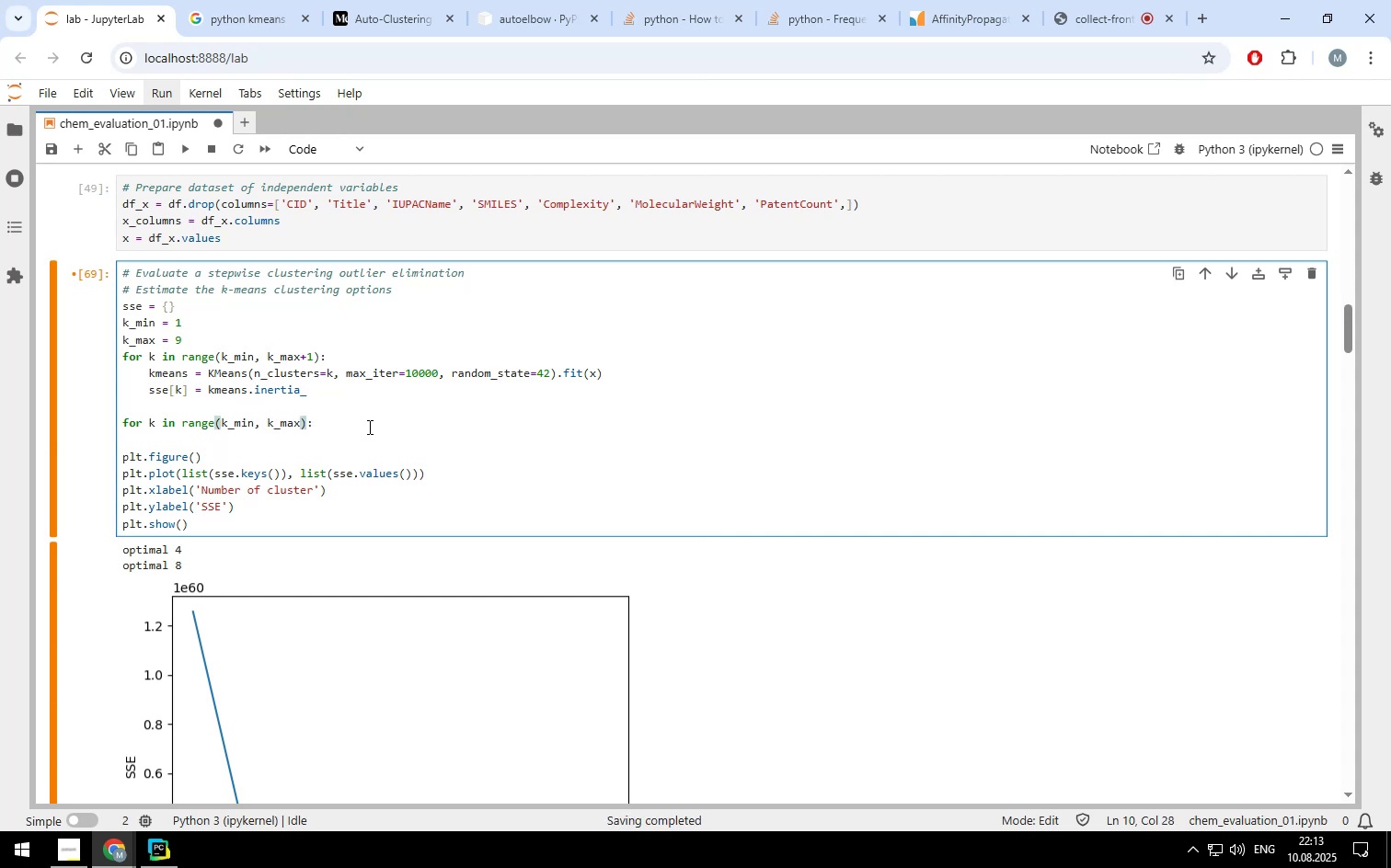 
left_click([367, 424])
 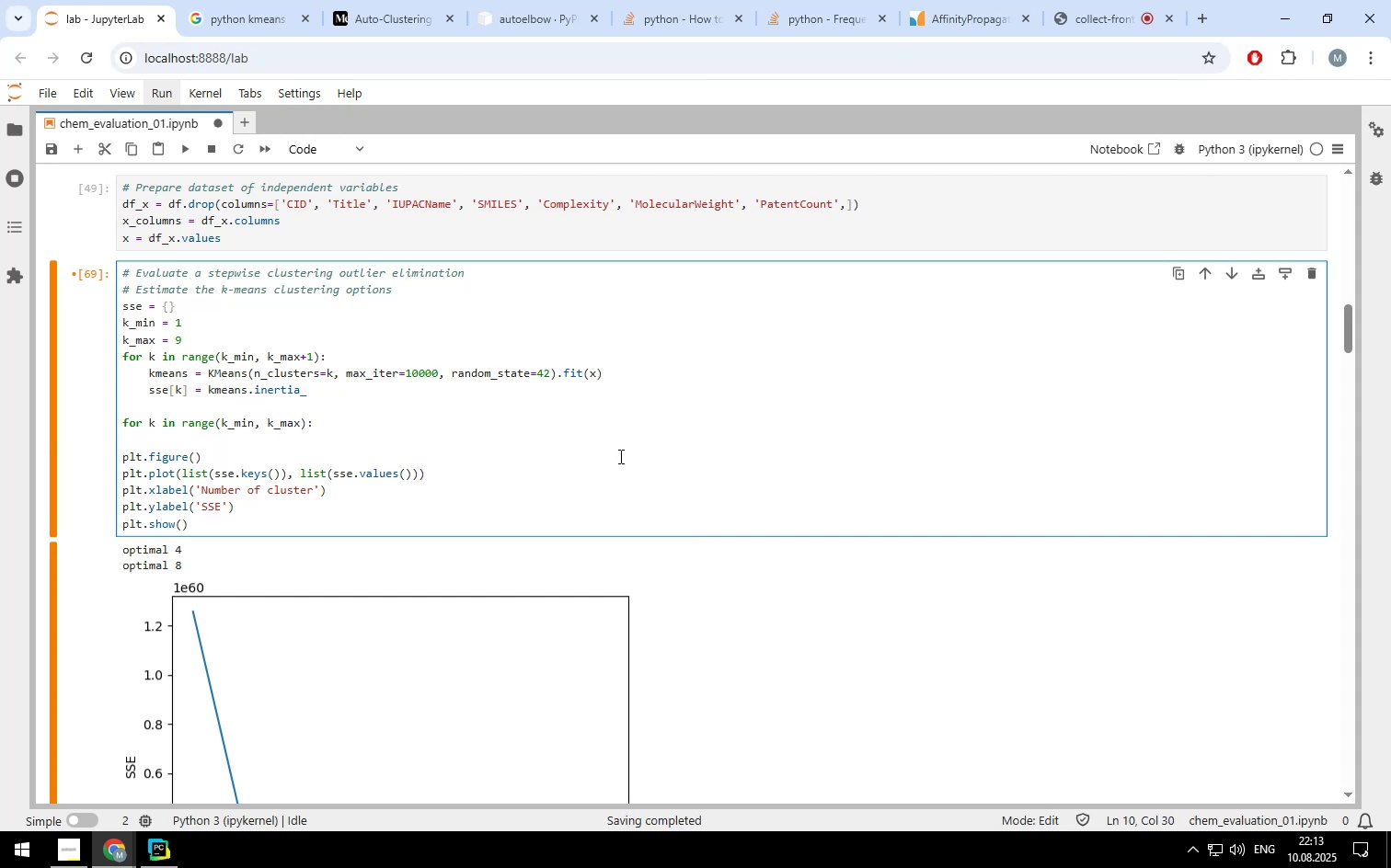 
key(ArrowLeft)
 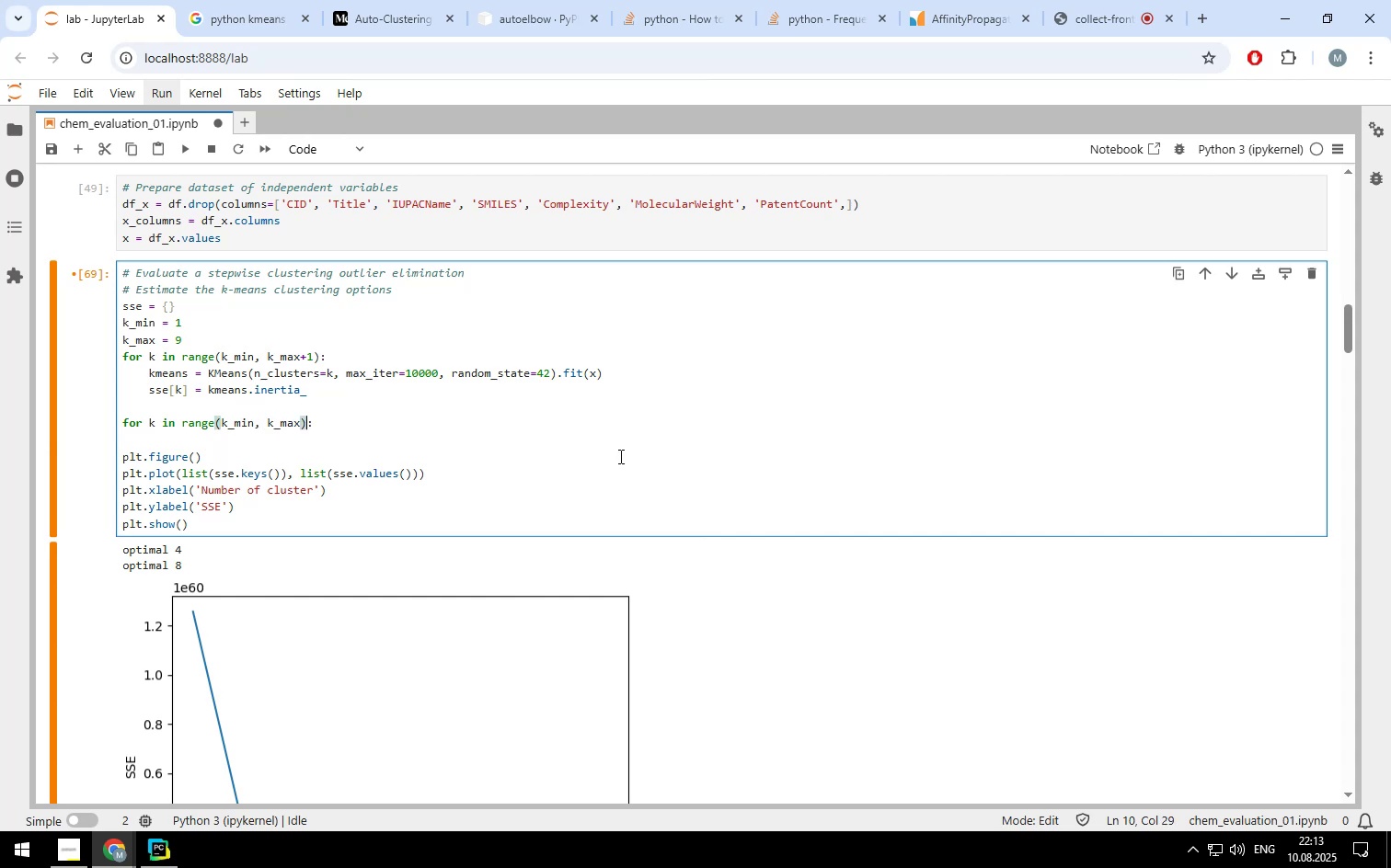 
key(ArrowLeft)
 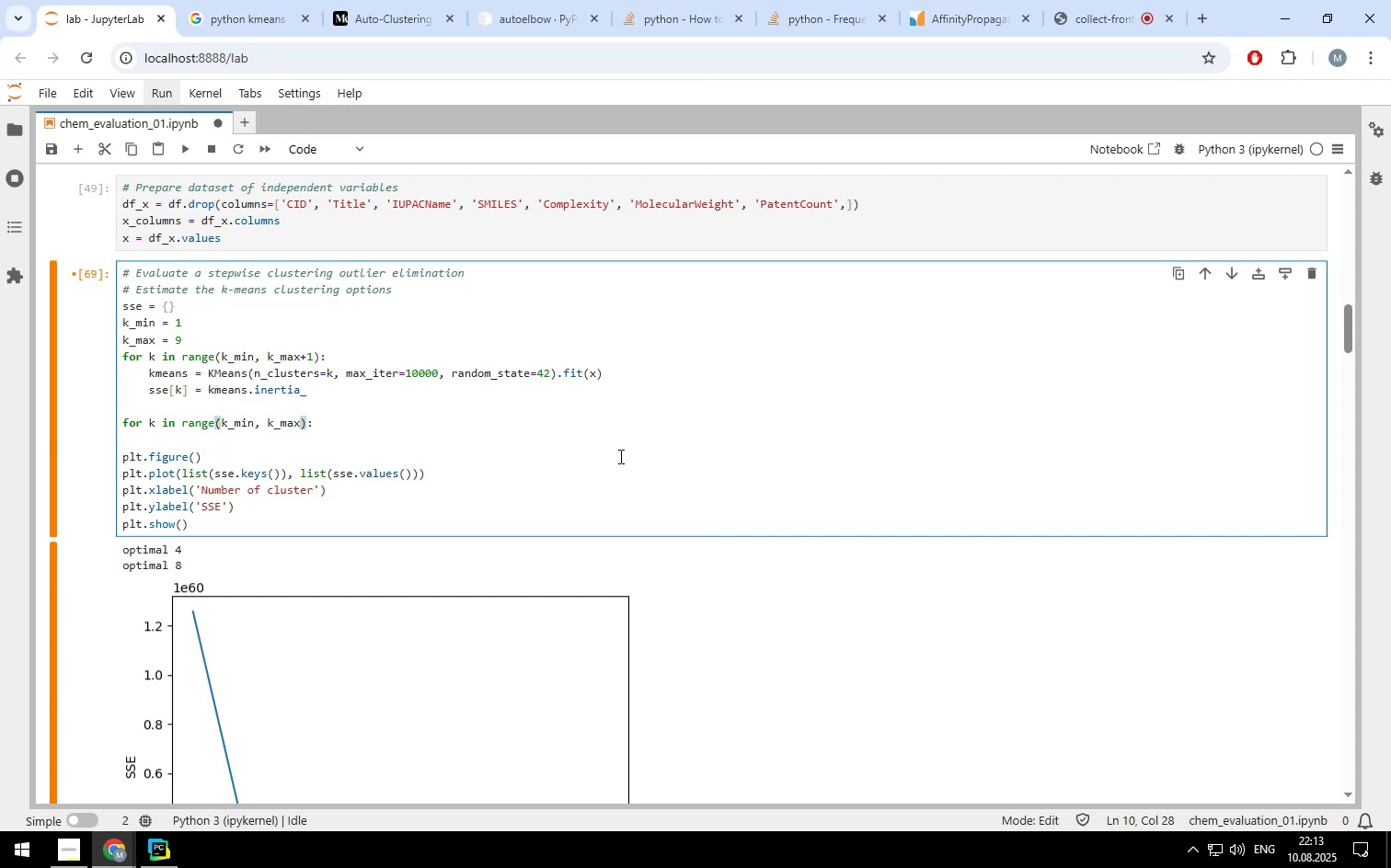 
key(Shift+ShiftLeft)
 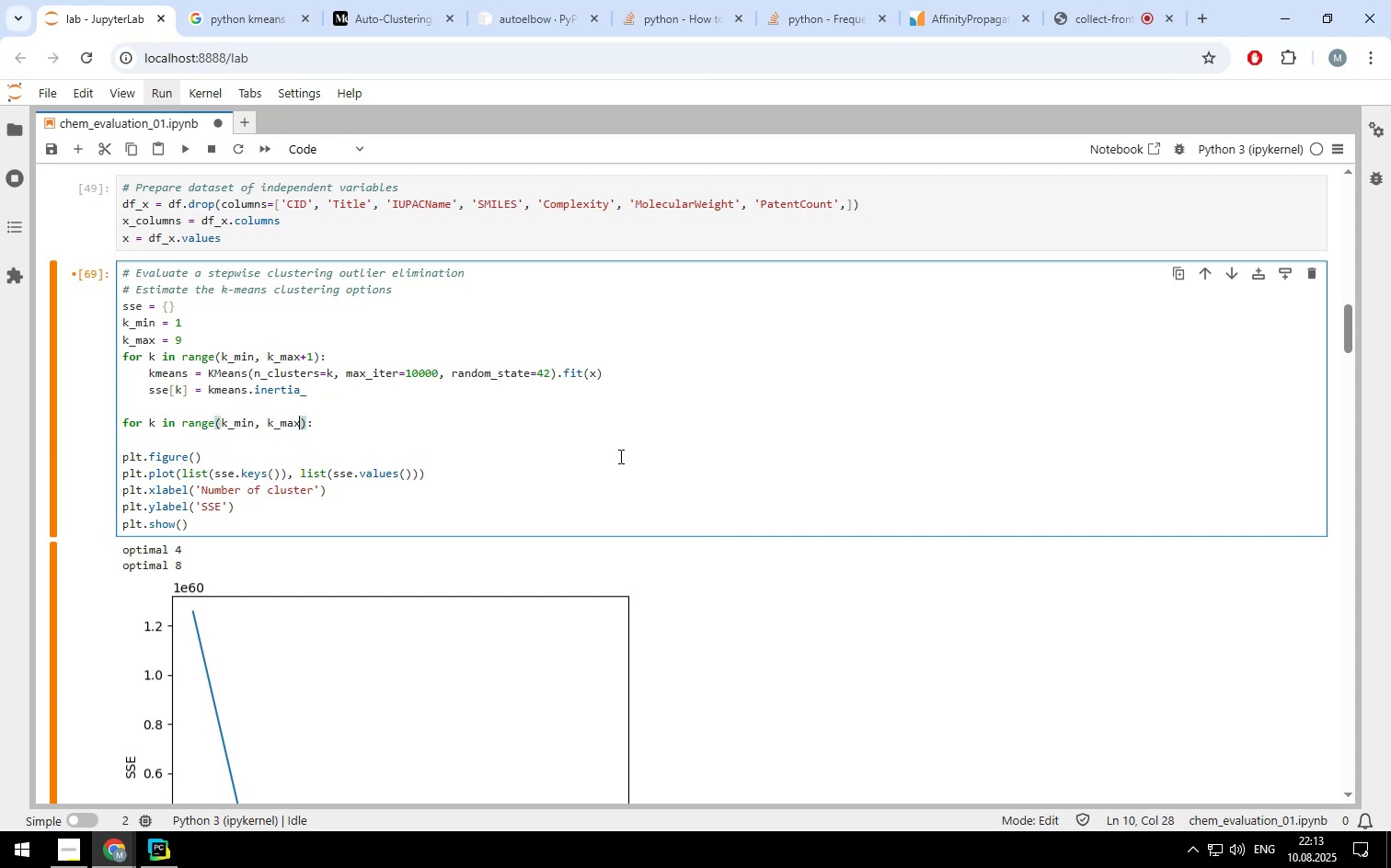 
key(Shift+Equal)
 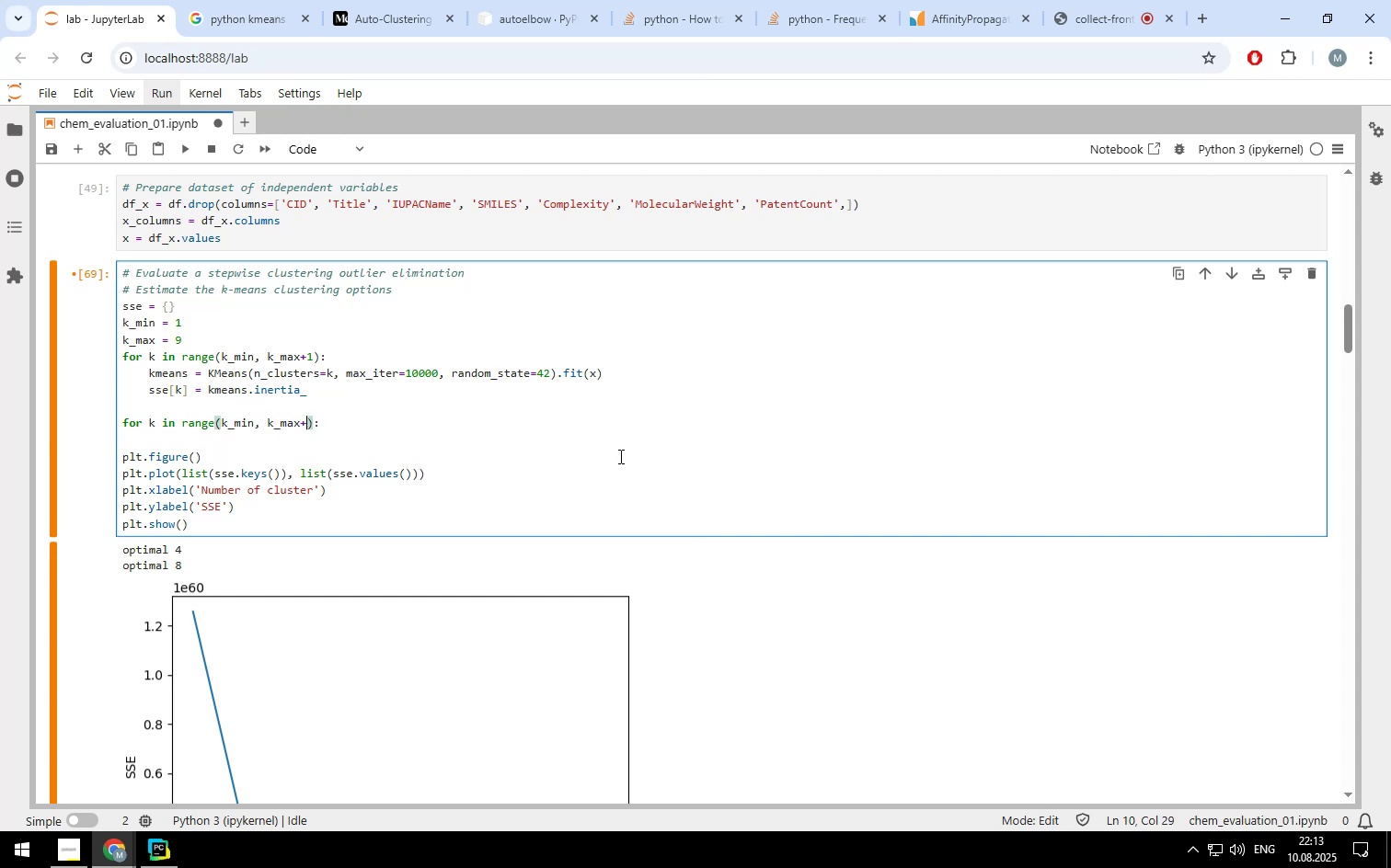 
key(1)
 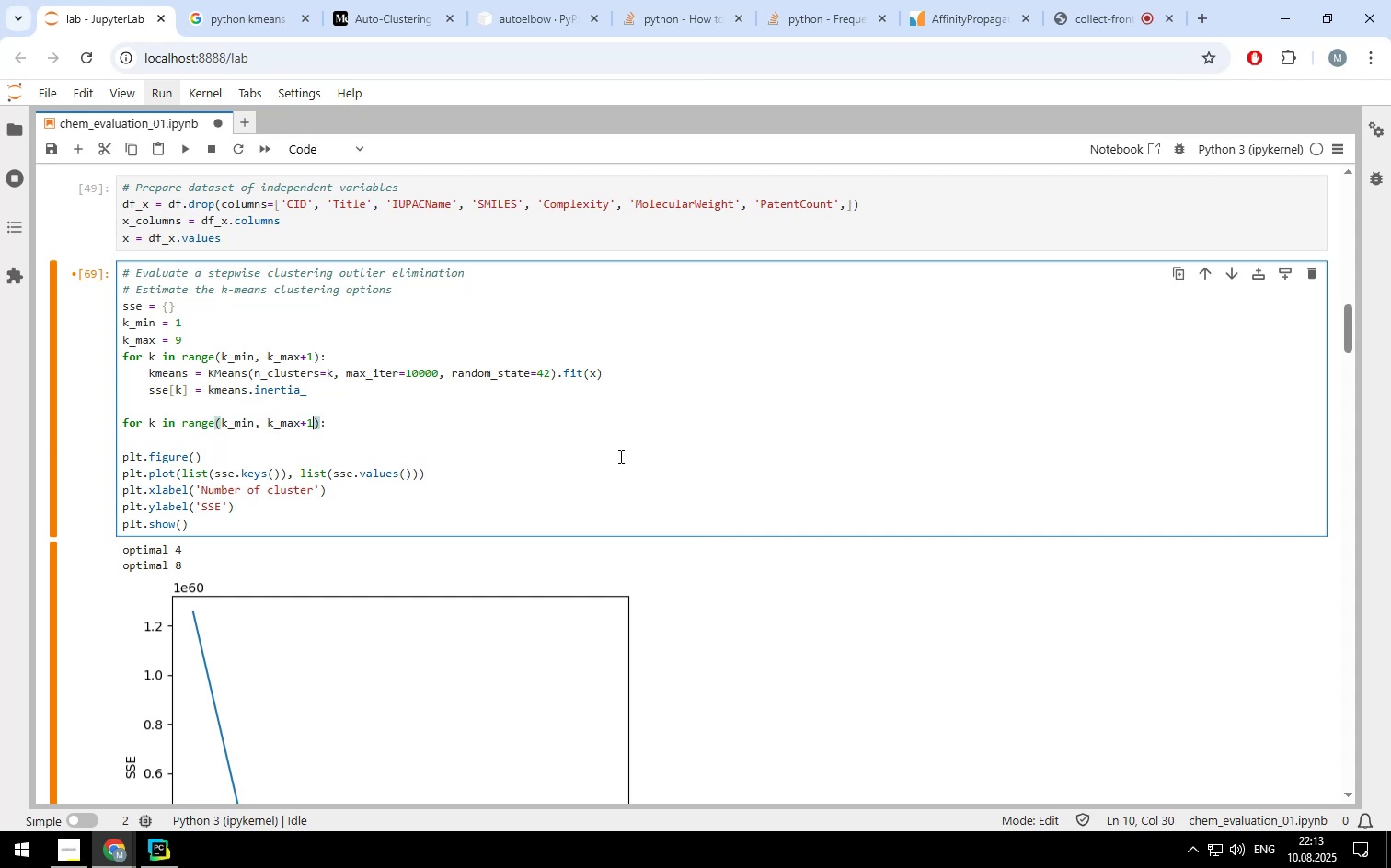 
key(ArrowDown)
 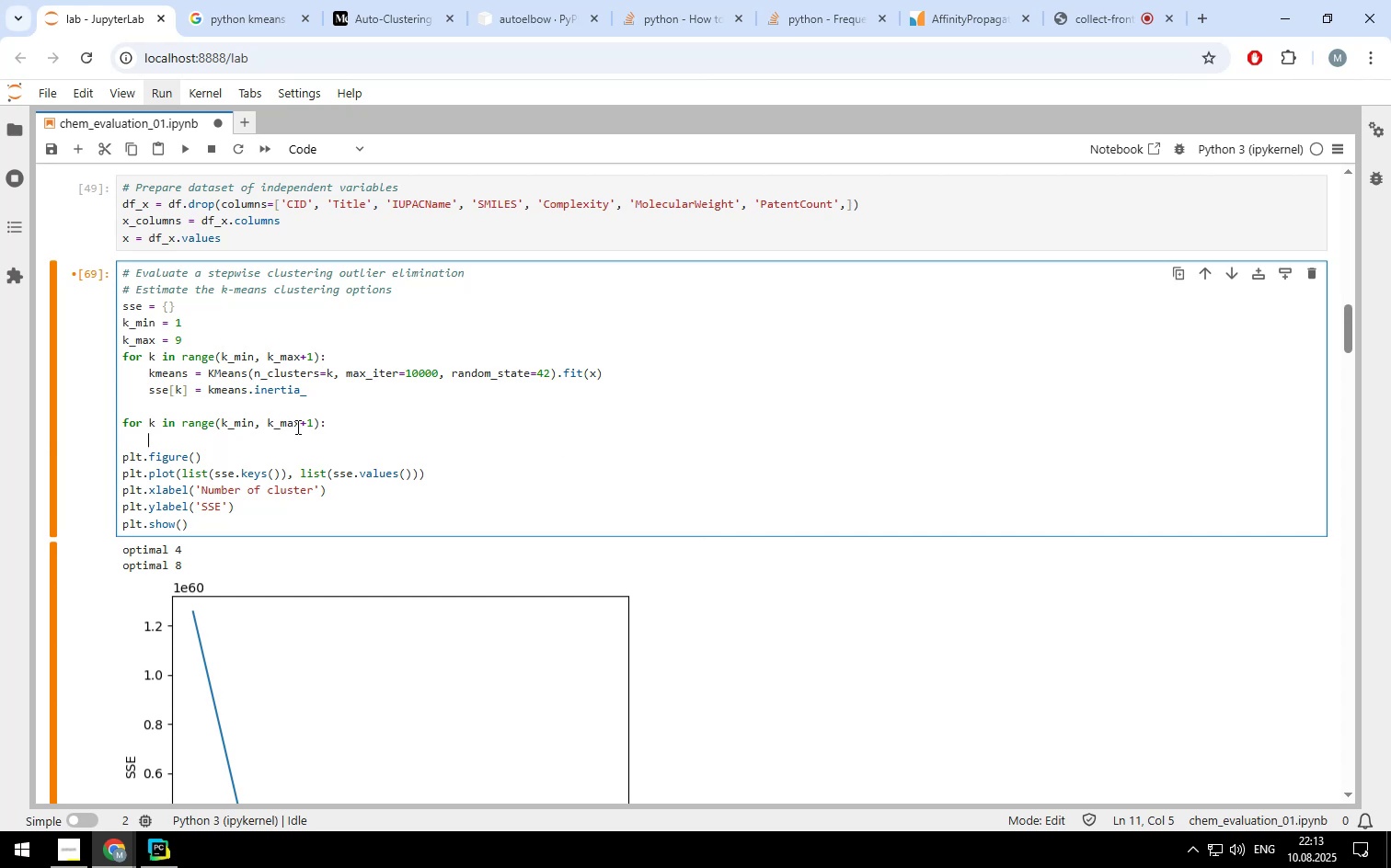 
left_click([313, 424])
 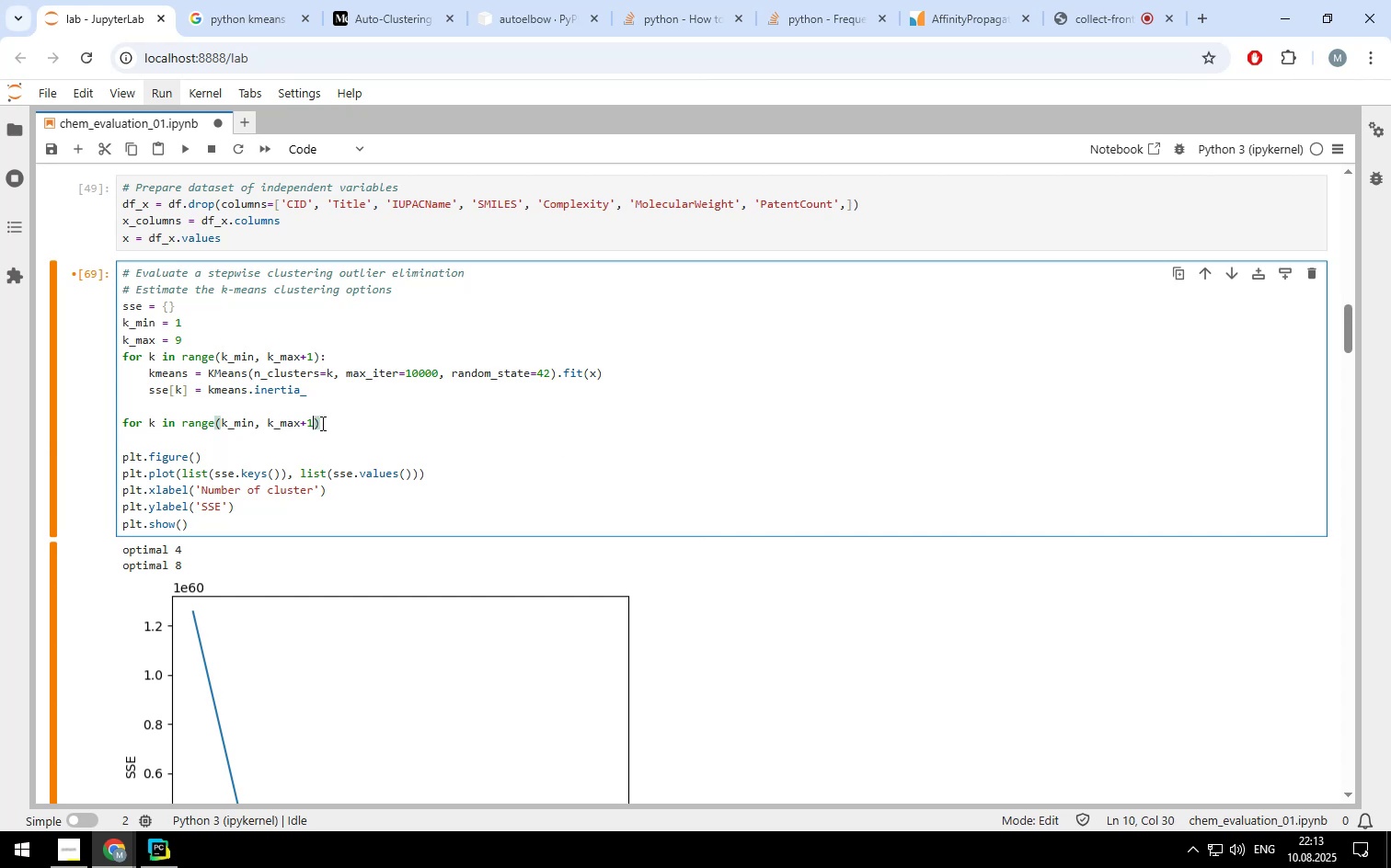 
key(Backspace)
 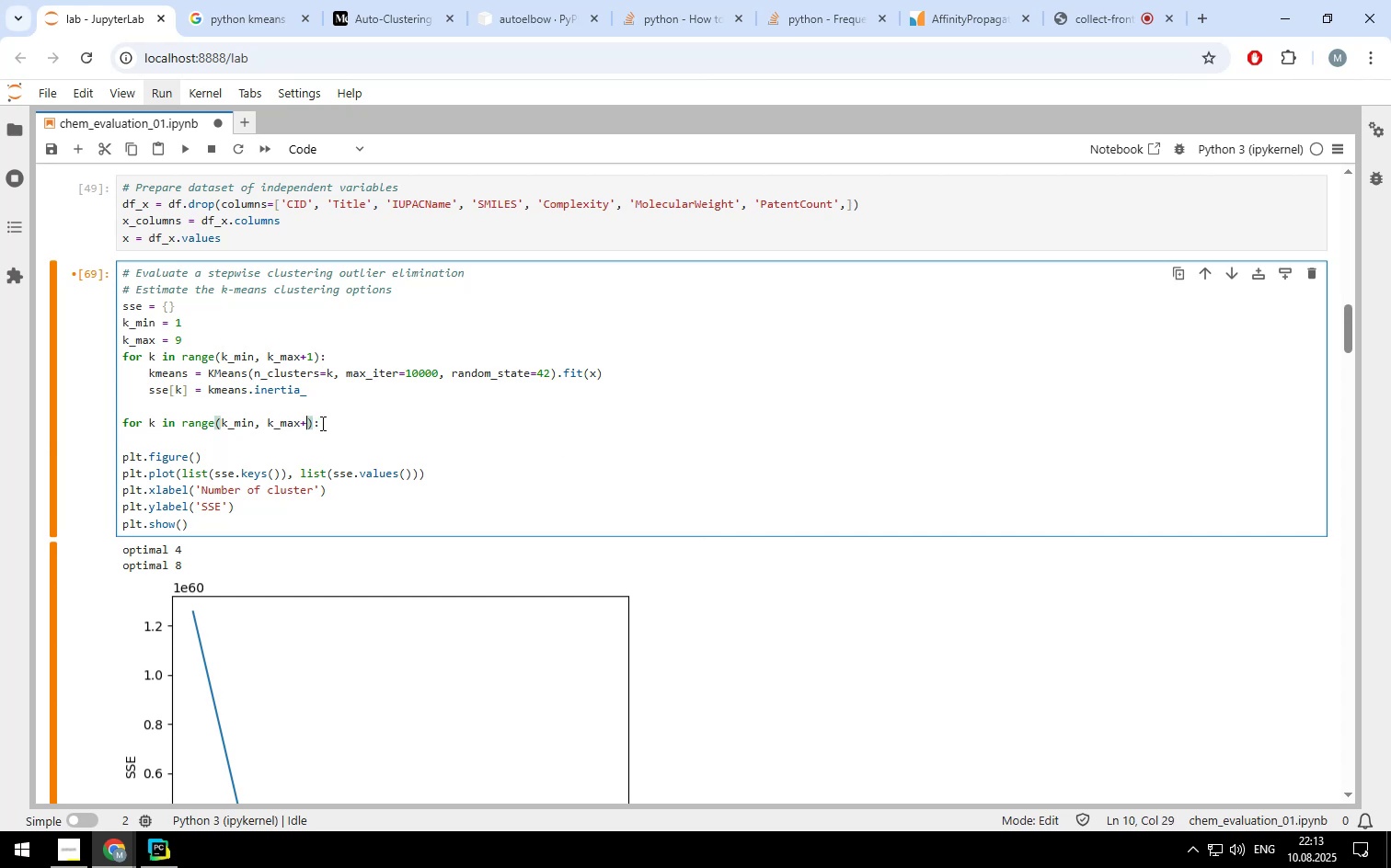 
key(Backspace)
 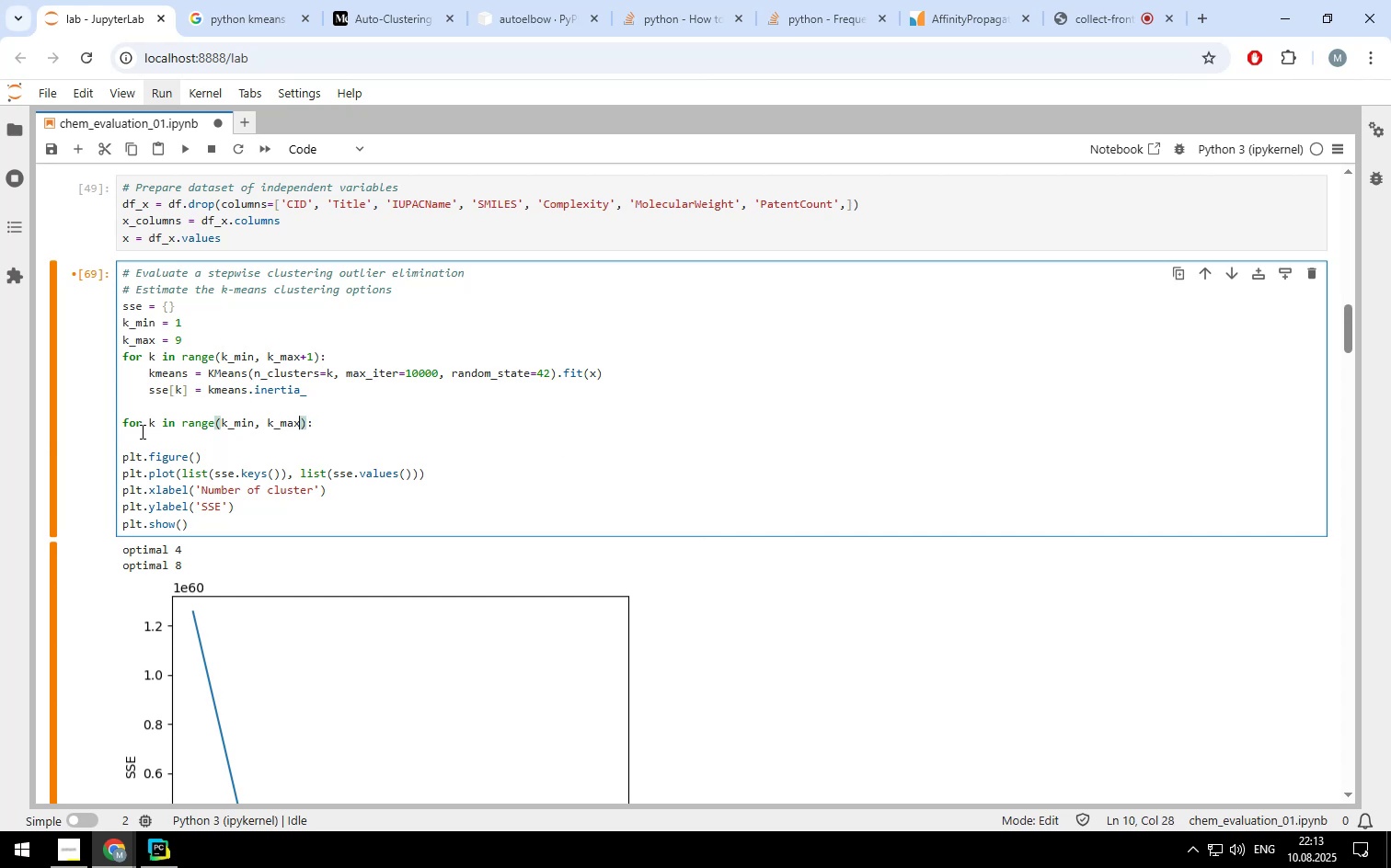 
left_click([139, 436])
 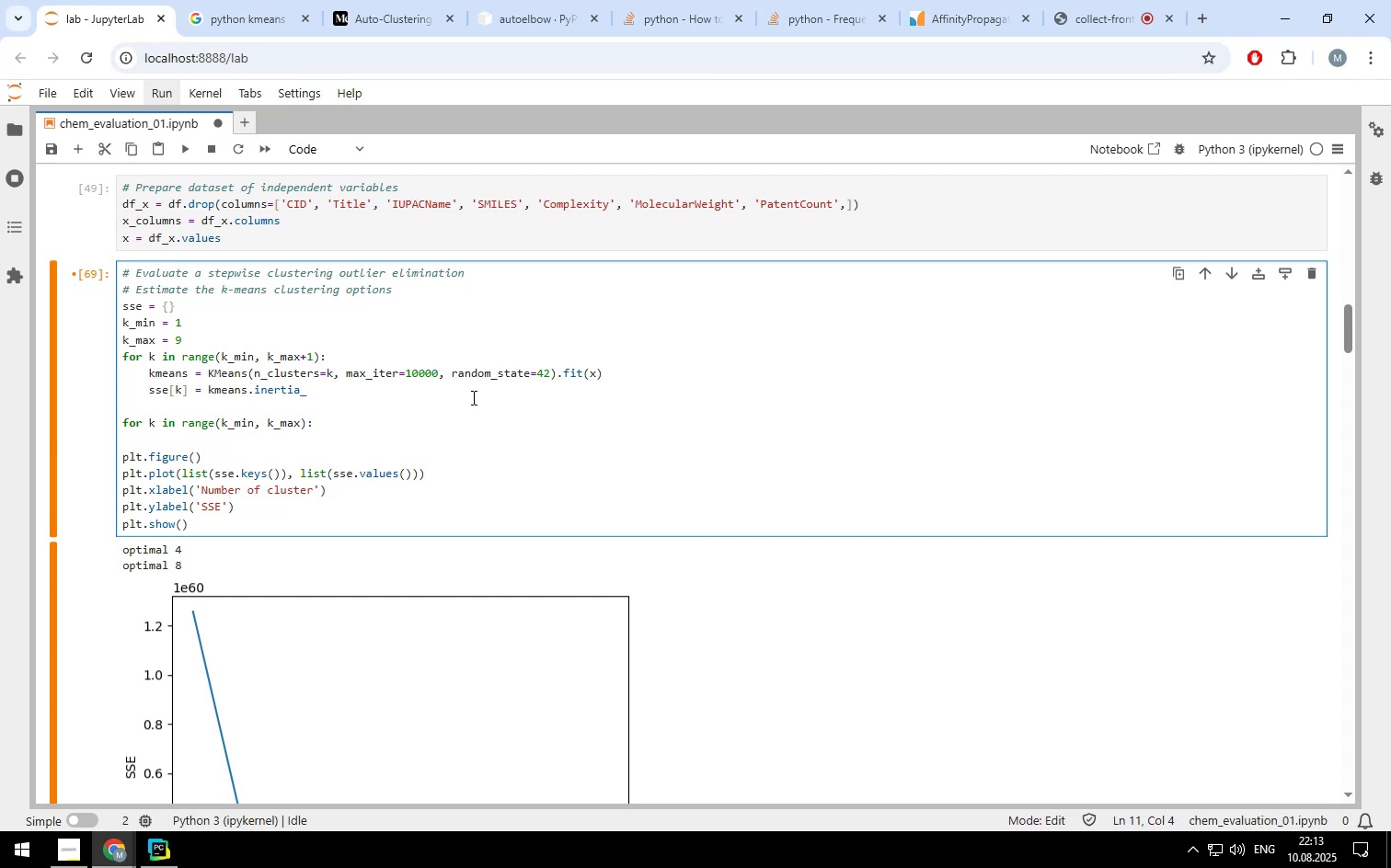 
key(Backspace)
 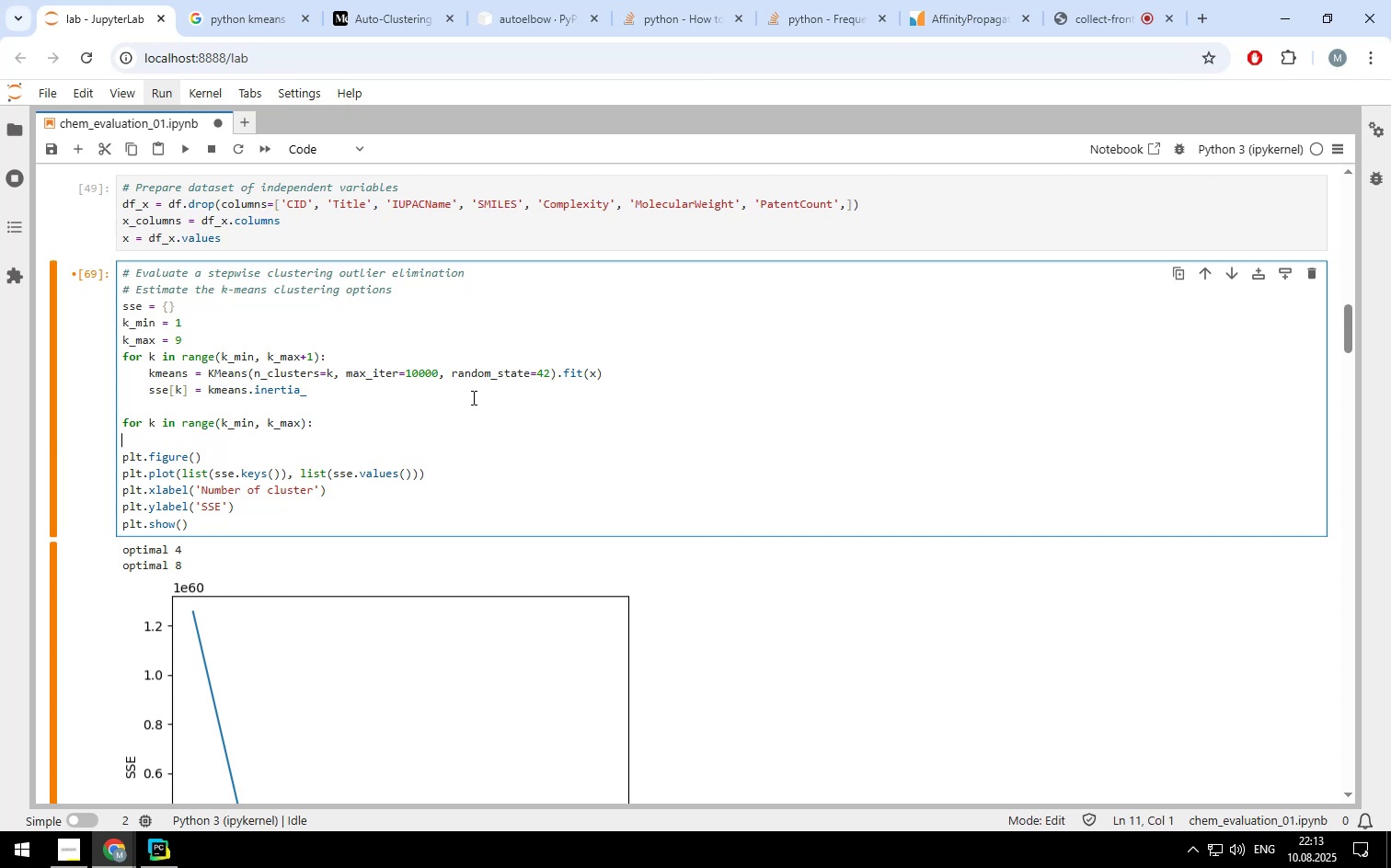 
key(Backspace)
 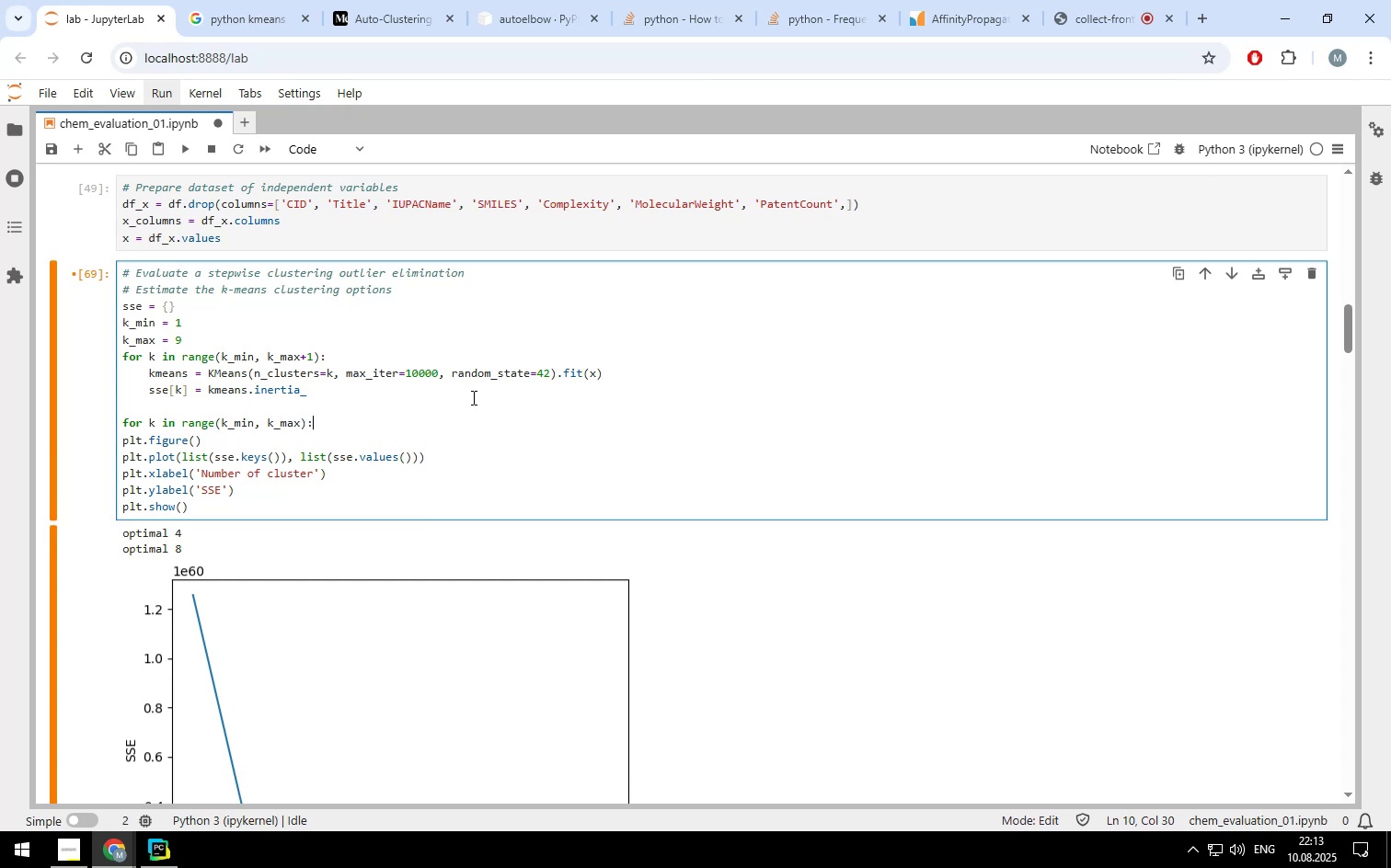 
key(Enter)
 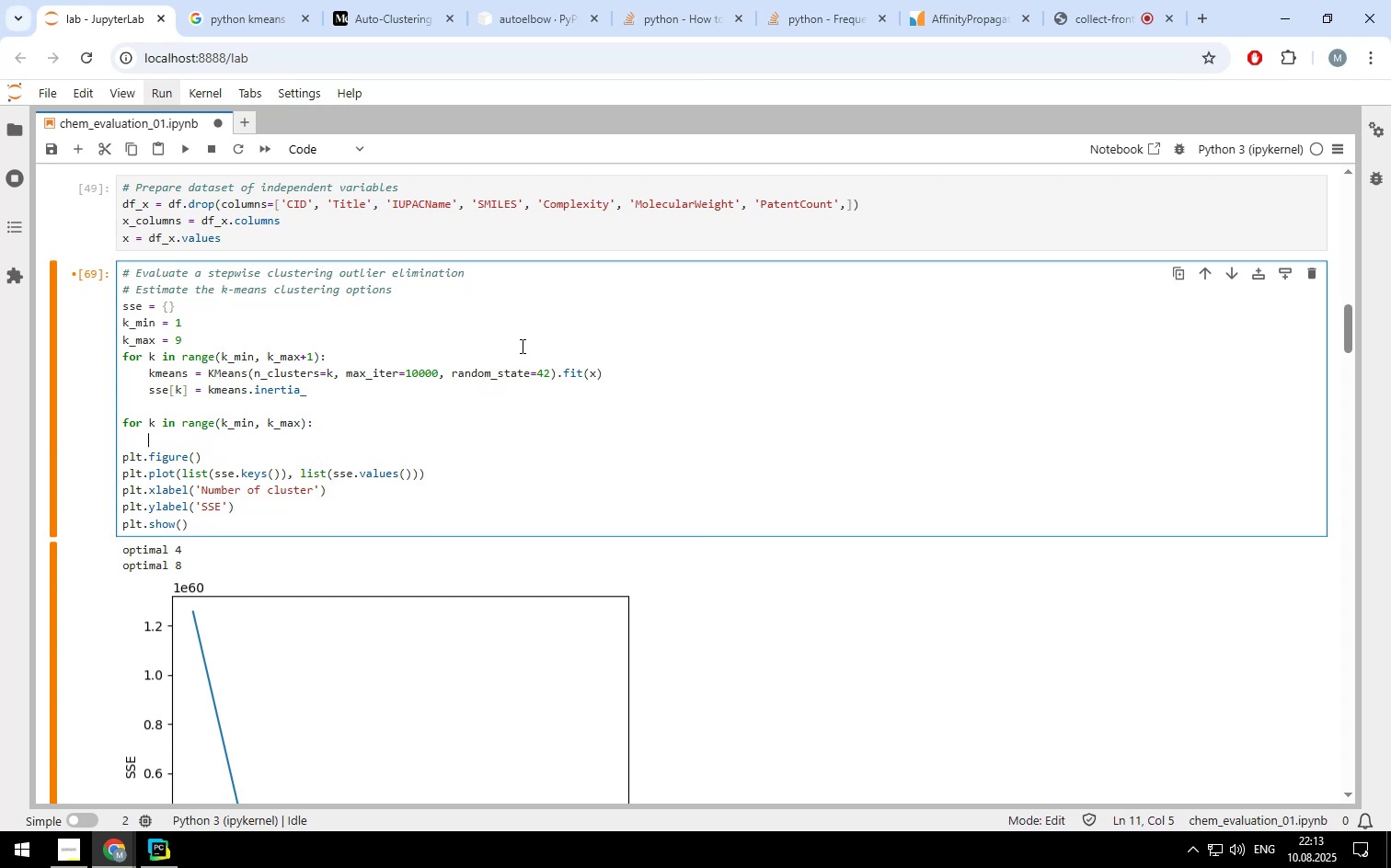 
scroll: coordinate [195, 519], scroll_direction: down, amount: 2.0
 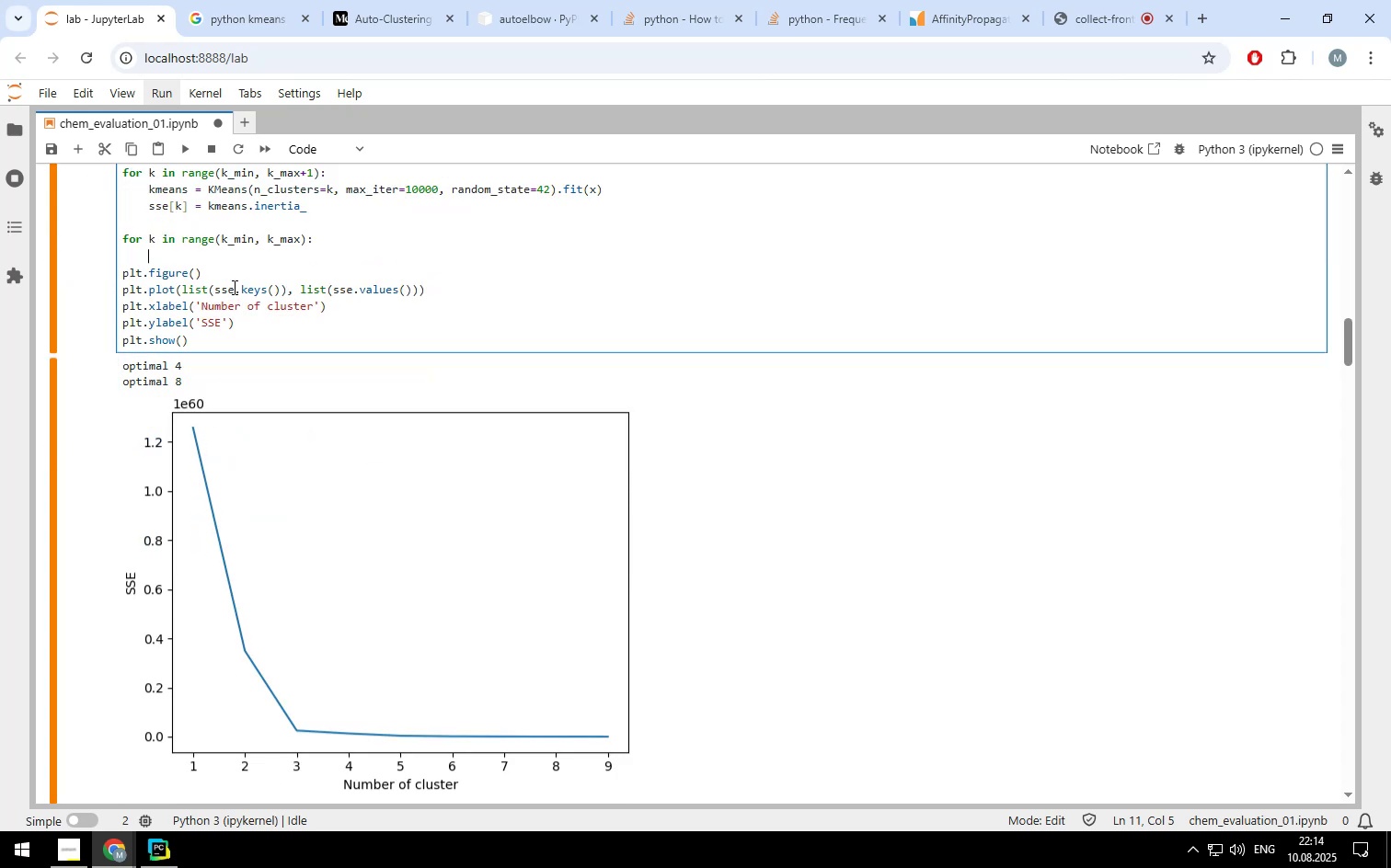 
left_click([254, 238])
 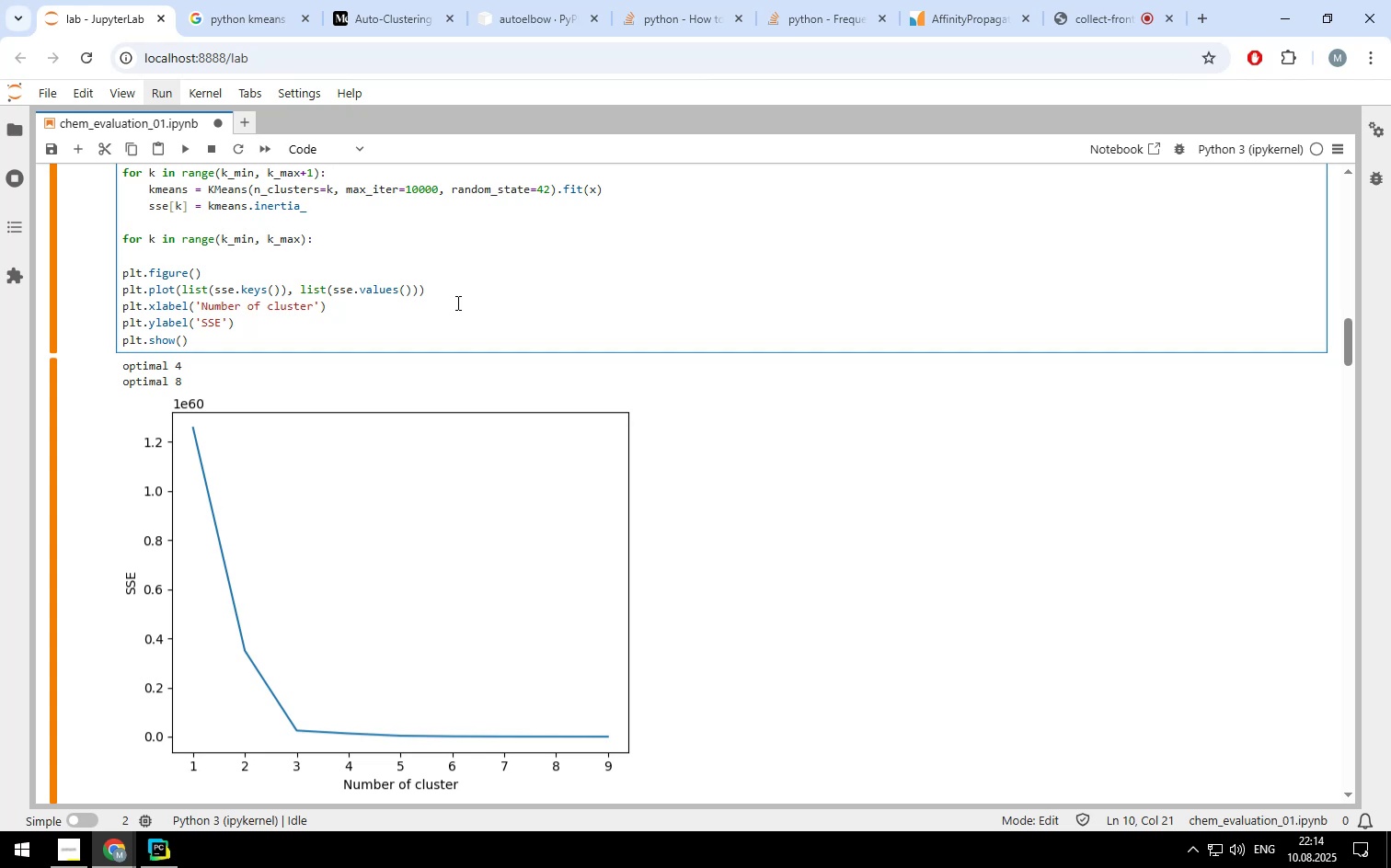 
wait(7.71)
 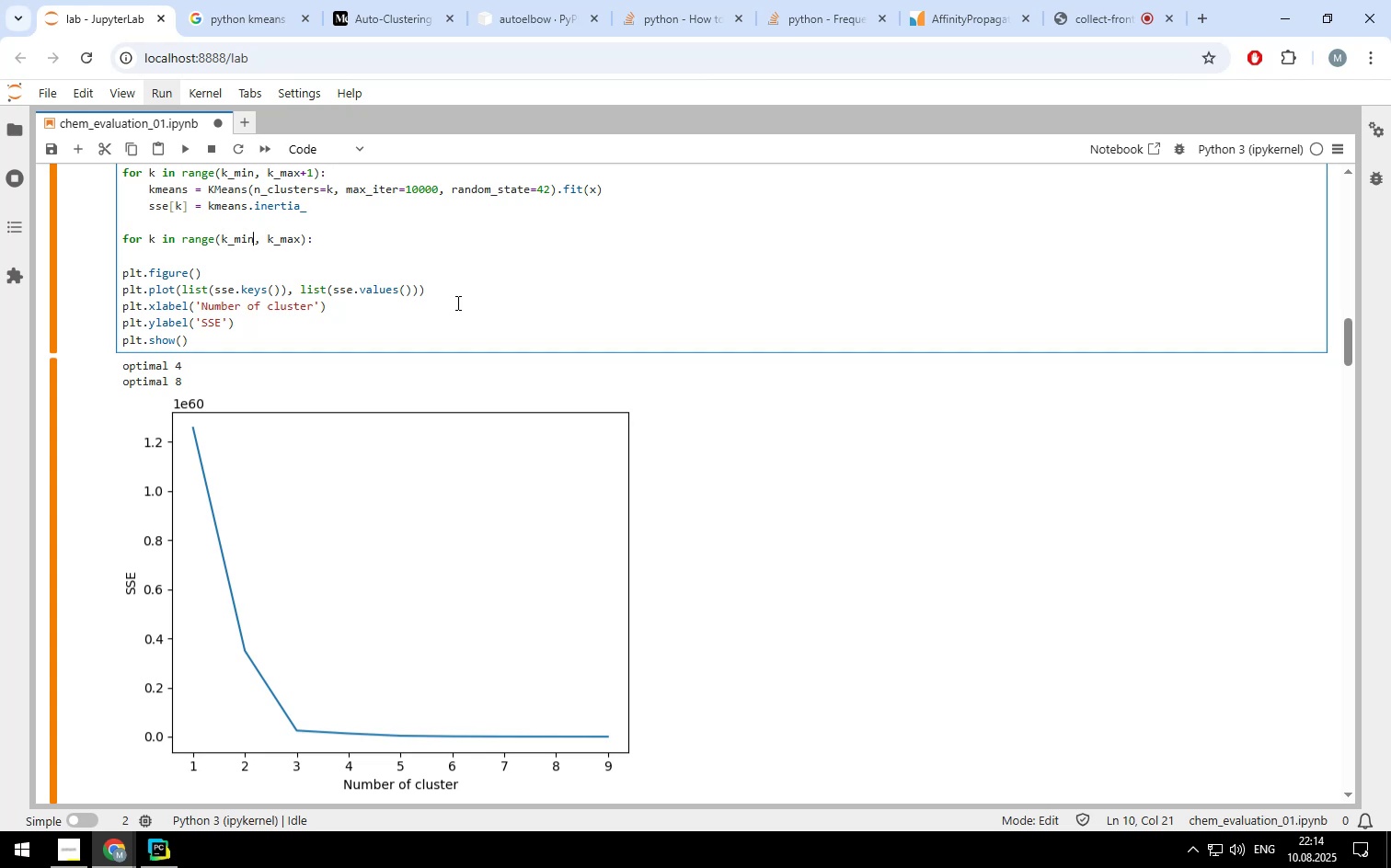 
left_click([272, 223])
 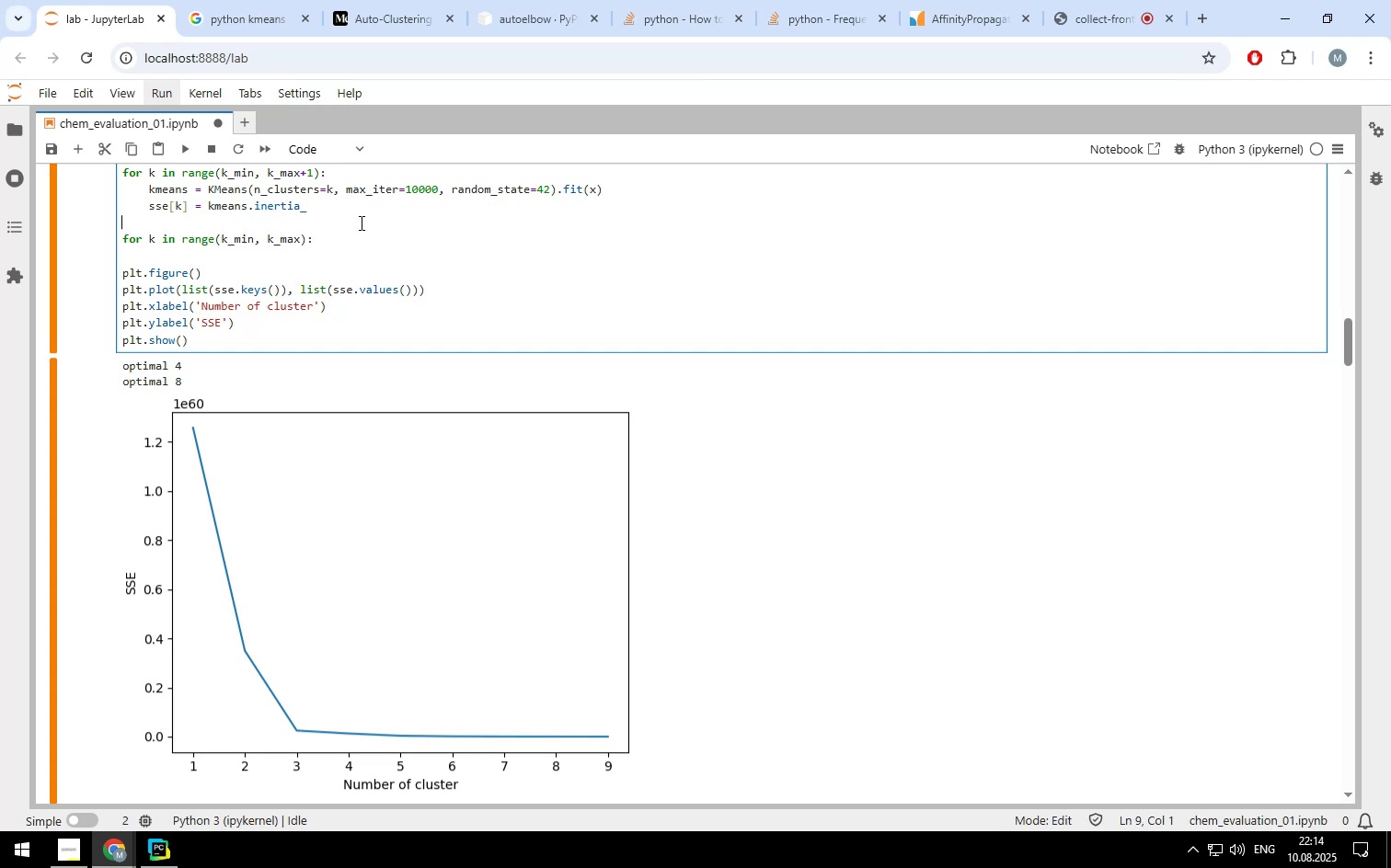 
key(Enter)
 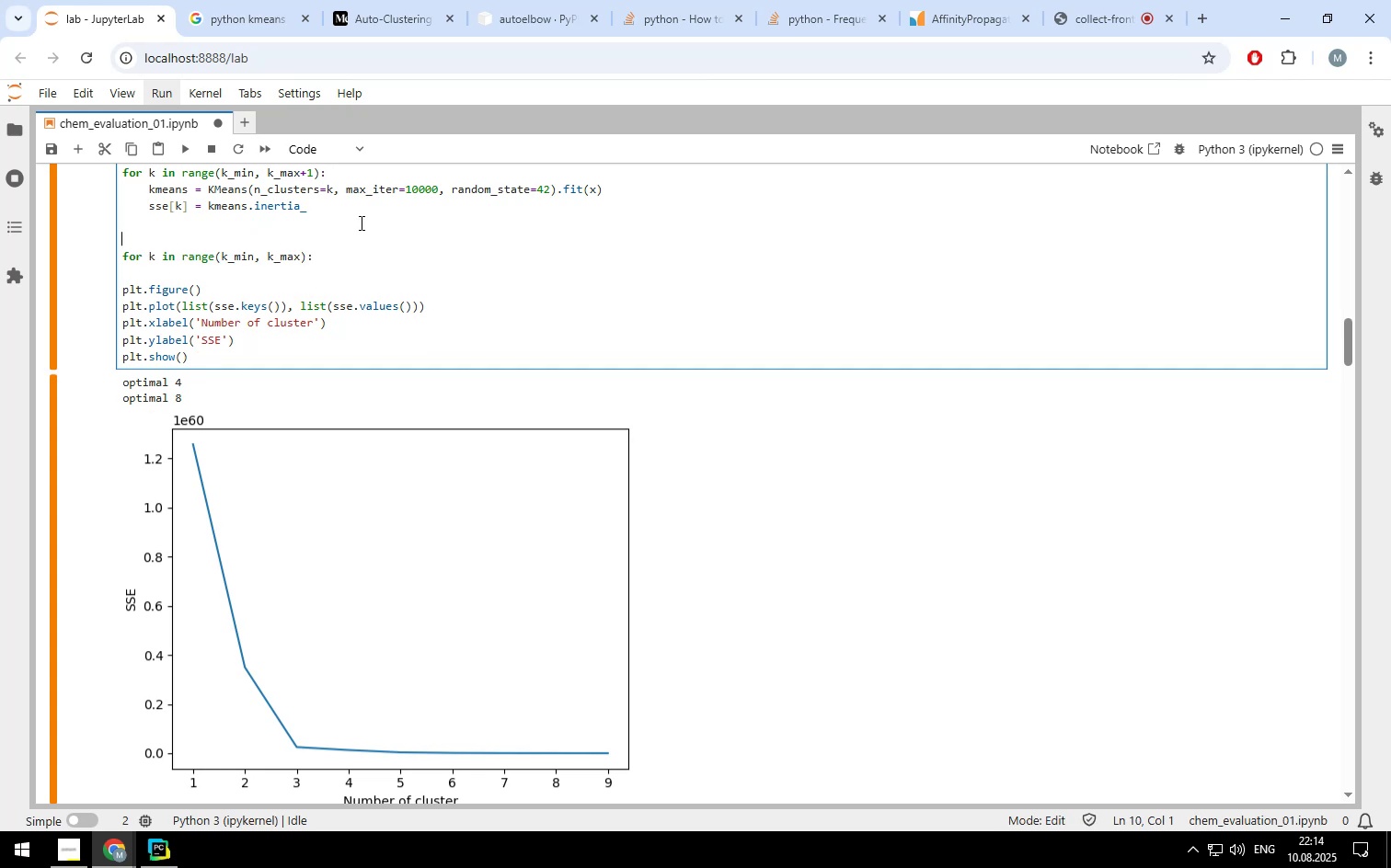 
type(prev_diff = None)
 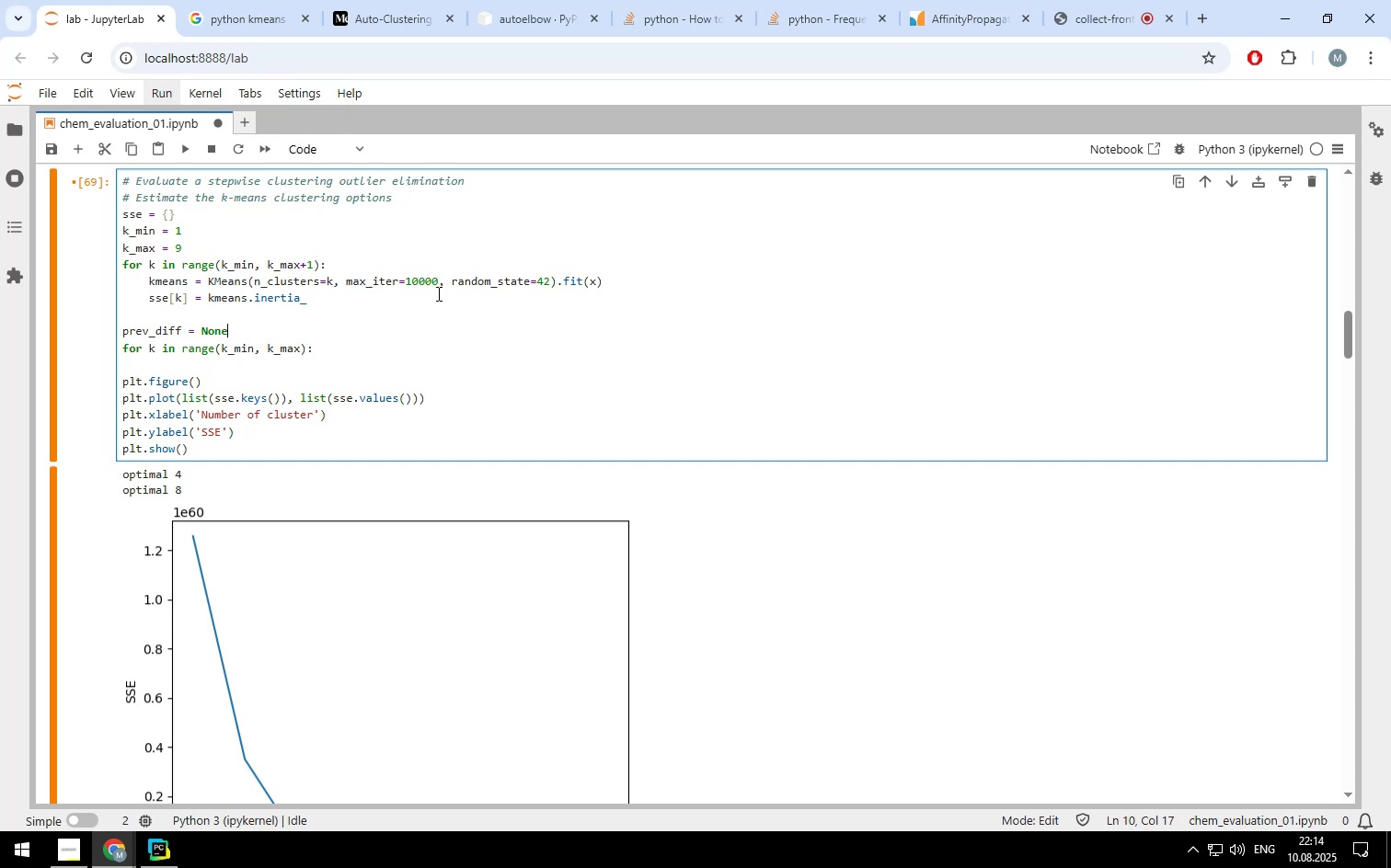 
scroll: coordinate [360, 223], scroll_direction: up, amount: 1.0
 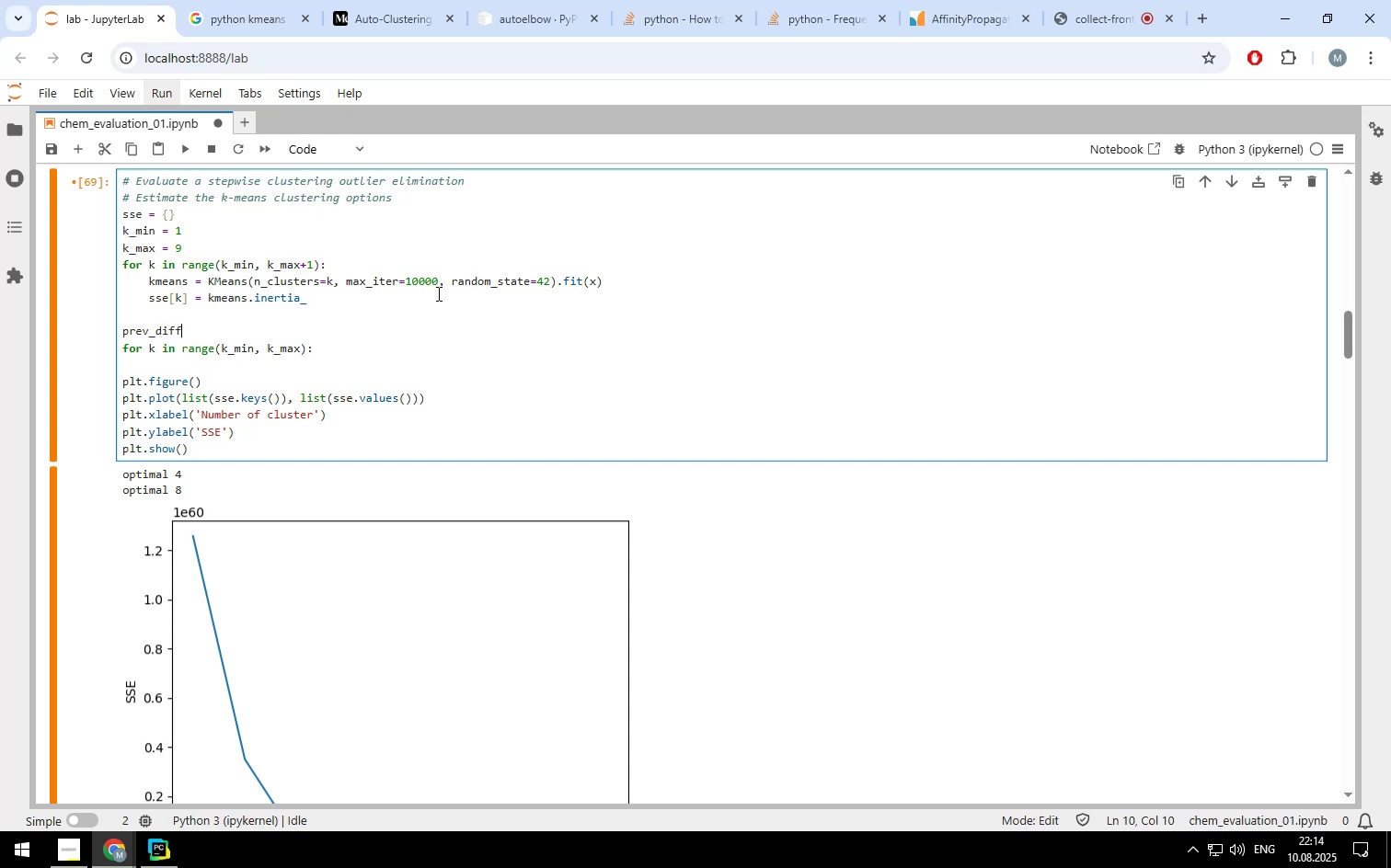 
left_click([304, 369])
 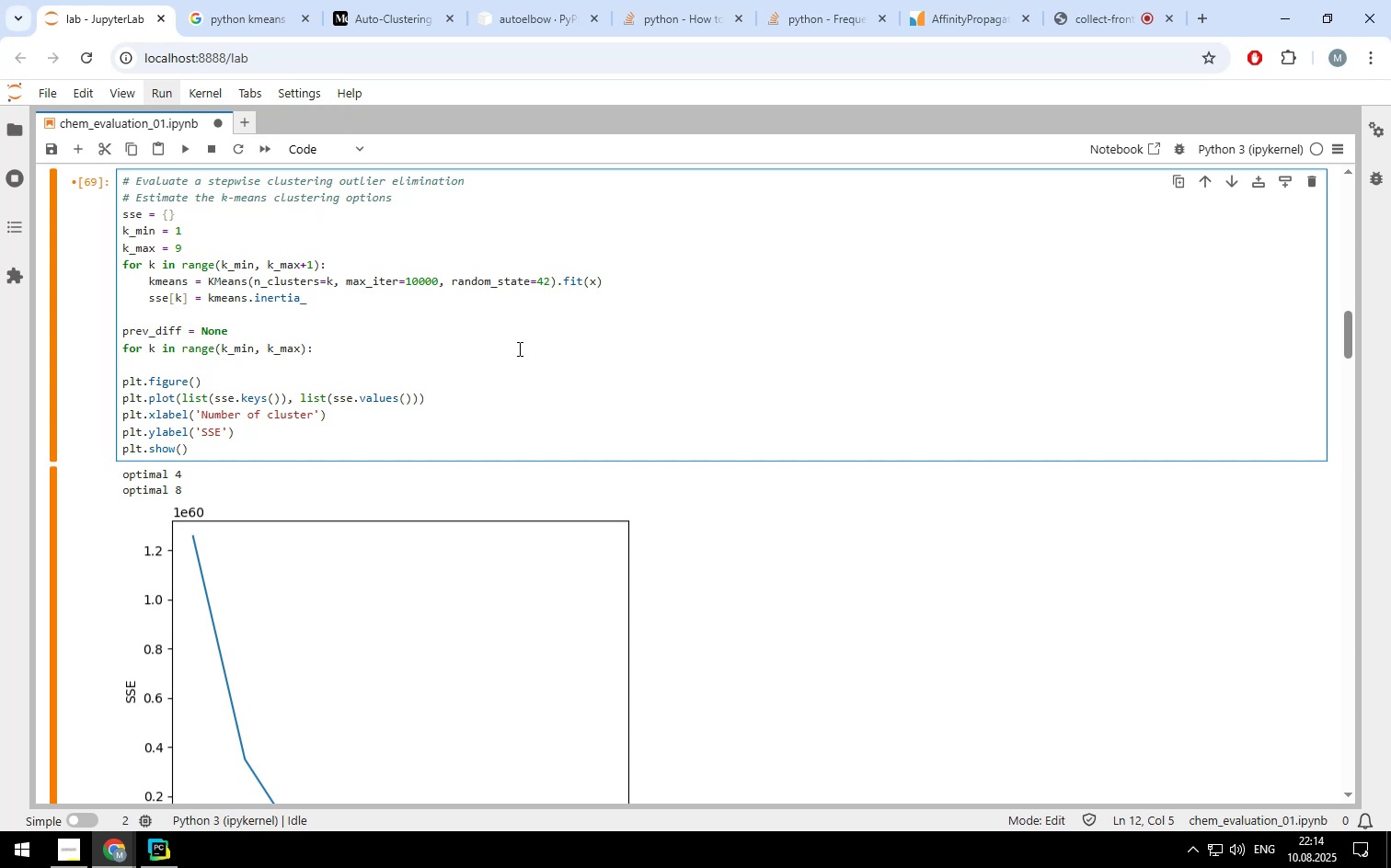 
type(if prev_diff is )
key(Backspace)
key(Backspace)
key(Backspace)
type(not is None)
 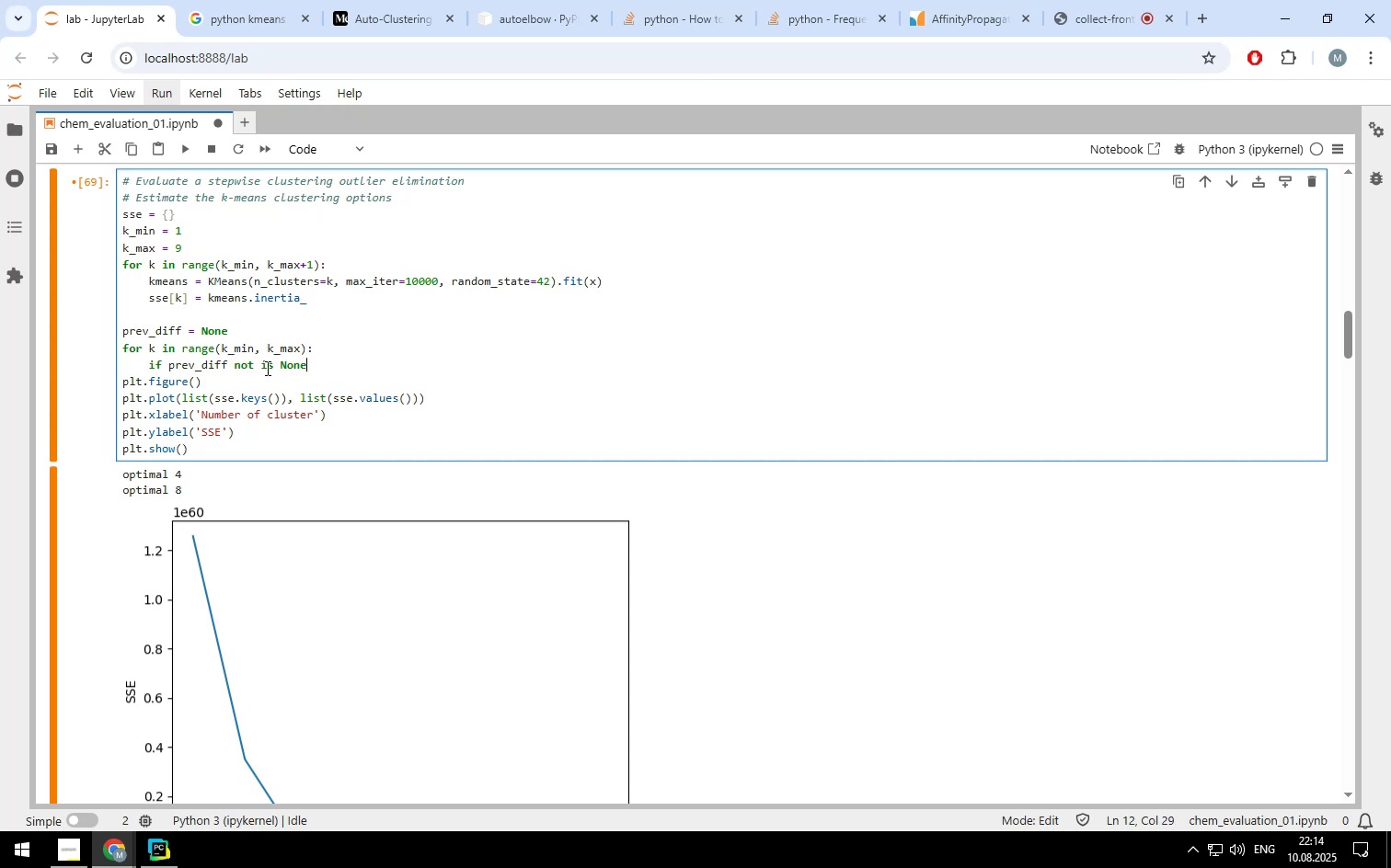 
left_click_drag(start_coordinate=[319, 364], to_coordinate=[113, 336])
 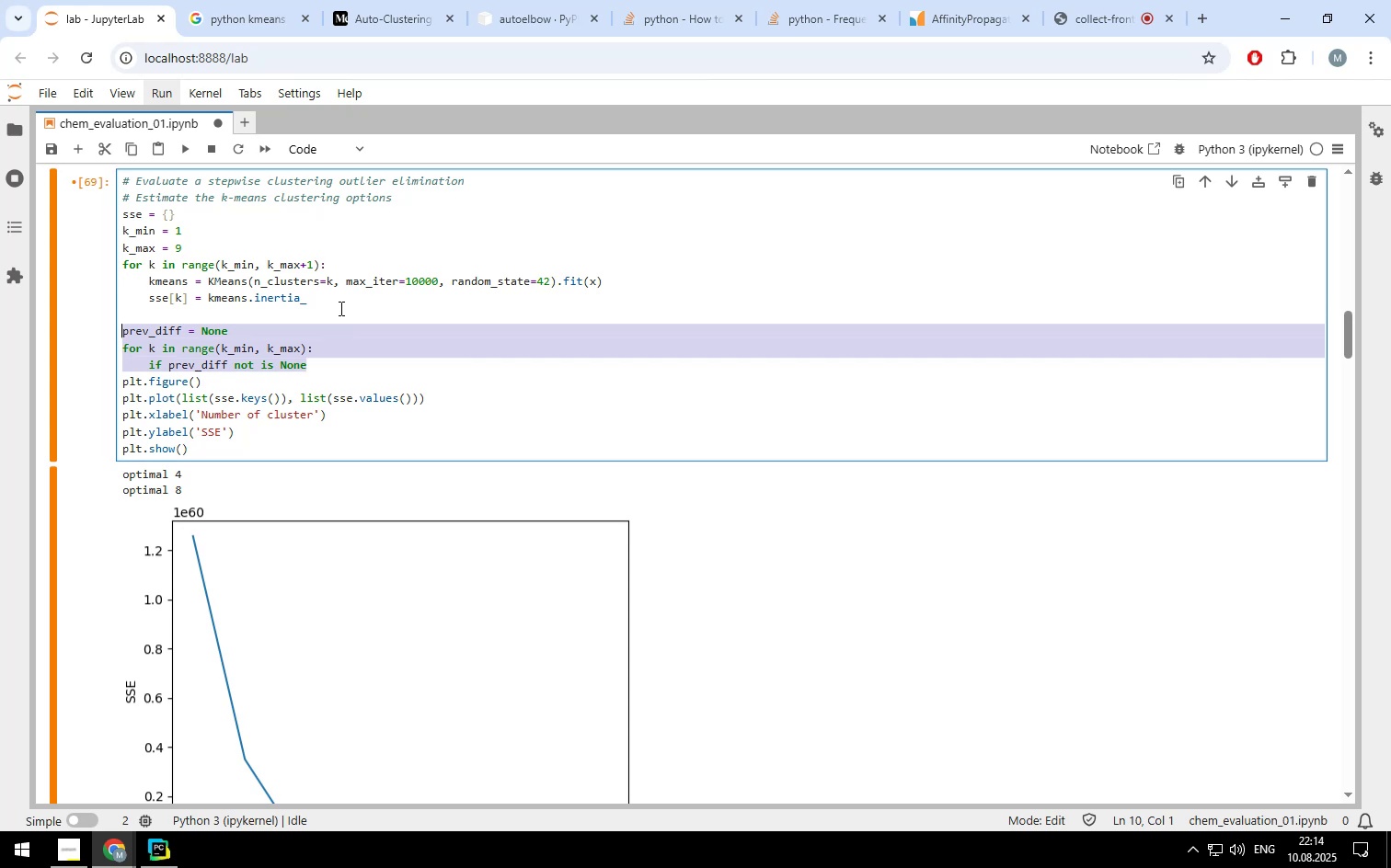 
key(Control+X)
 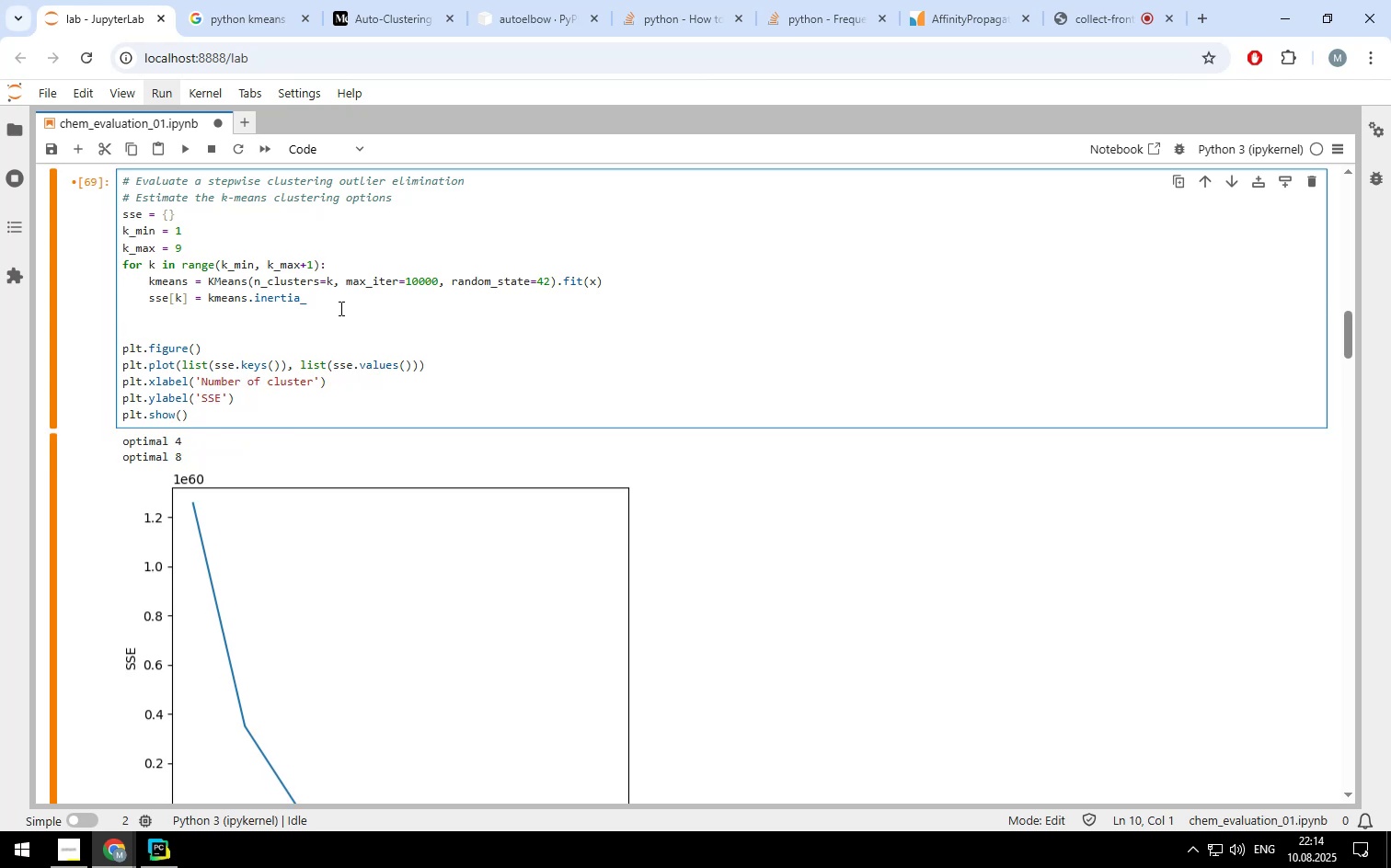 
key(Backspace)
 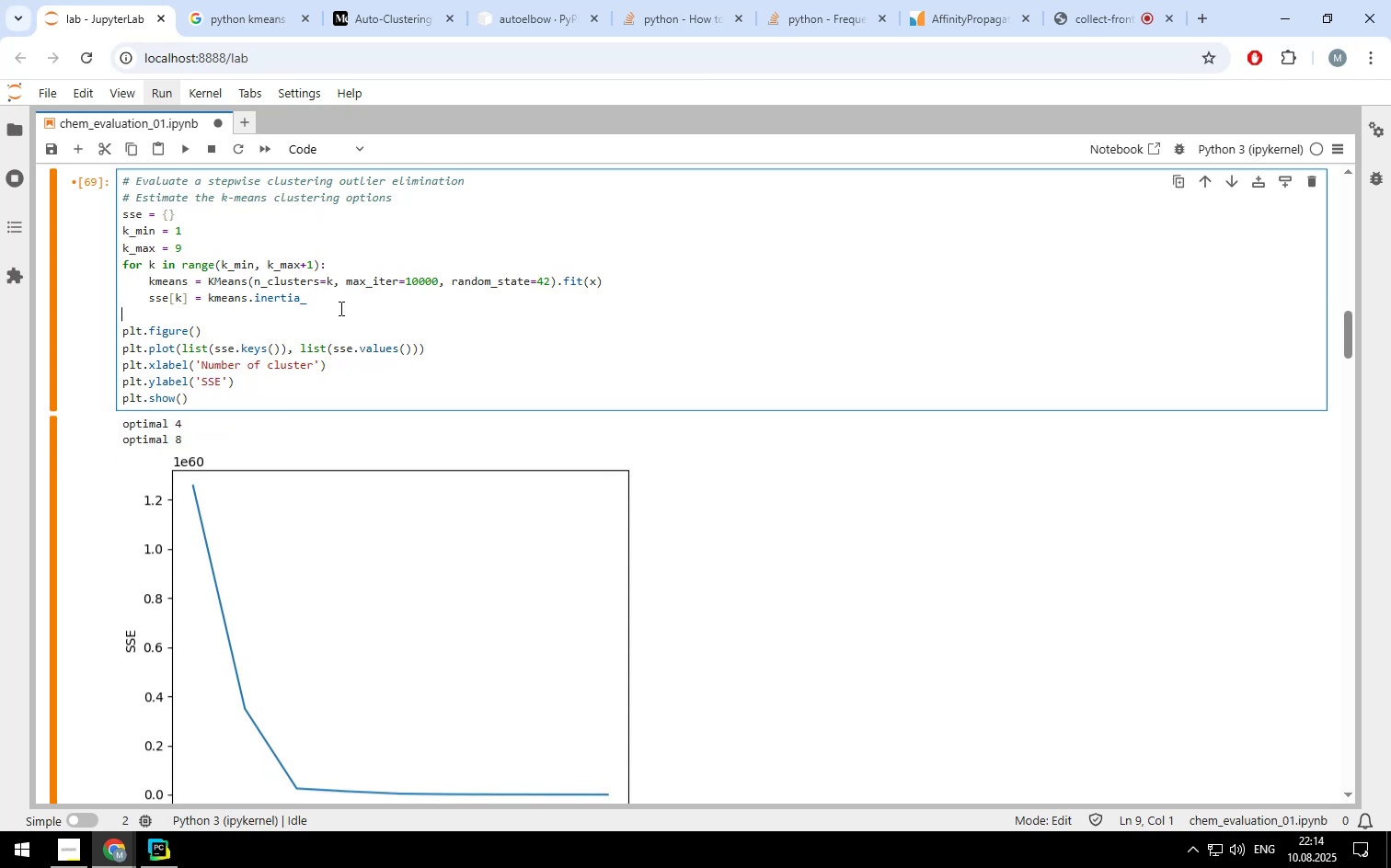 
key(Backspace)
 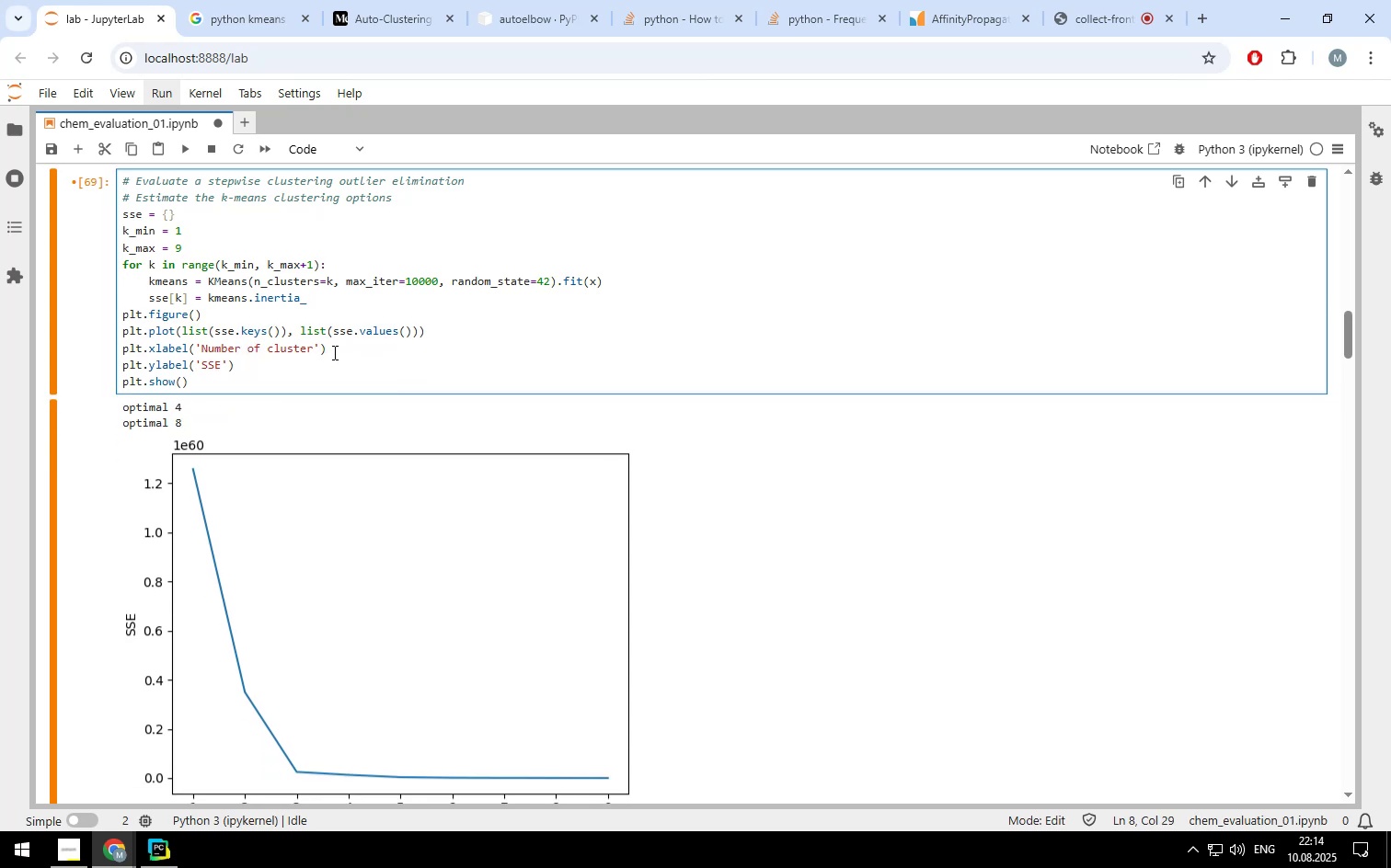 
key(Shift+Enter)
 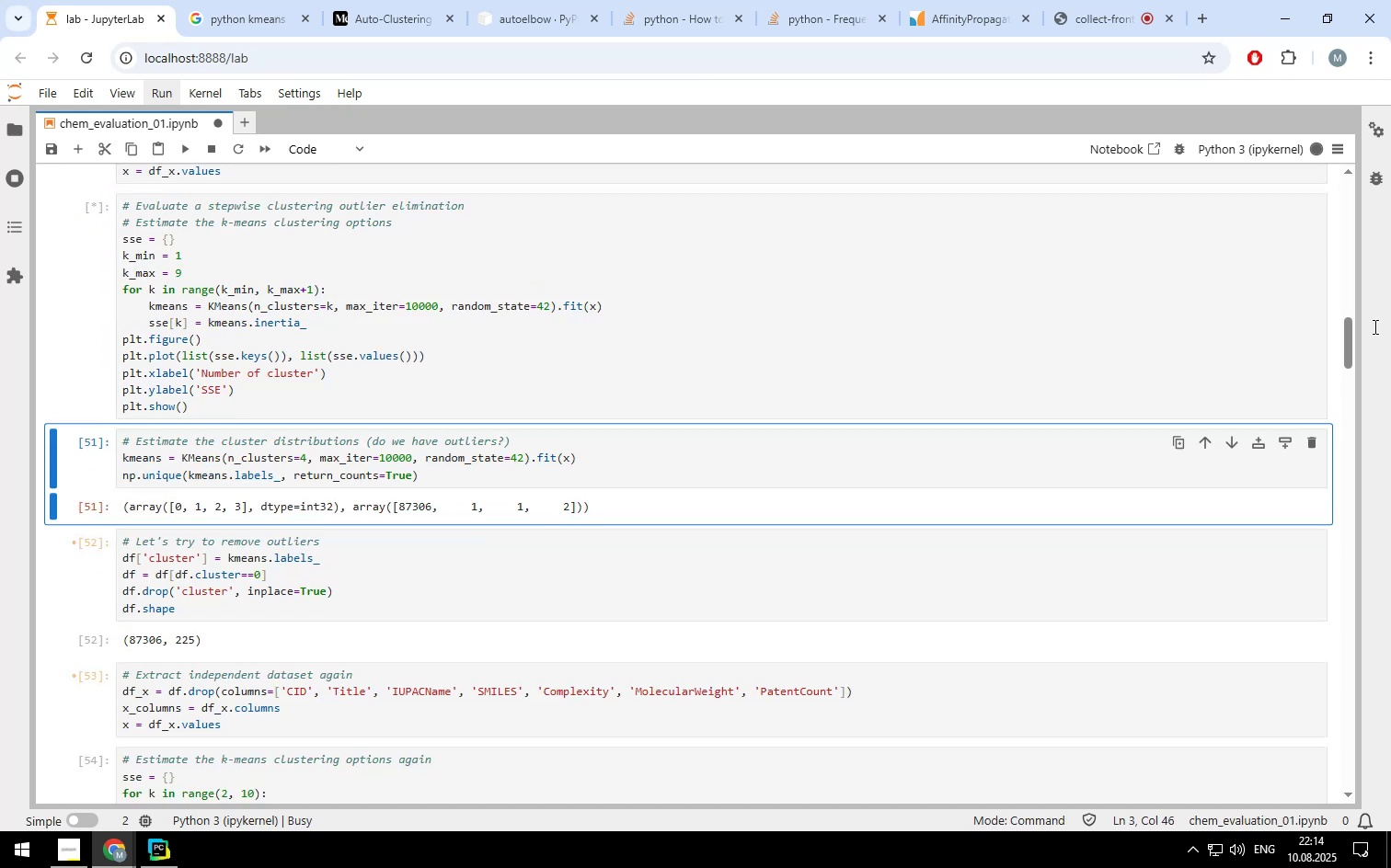 
left_click([1234, 315])
 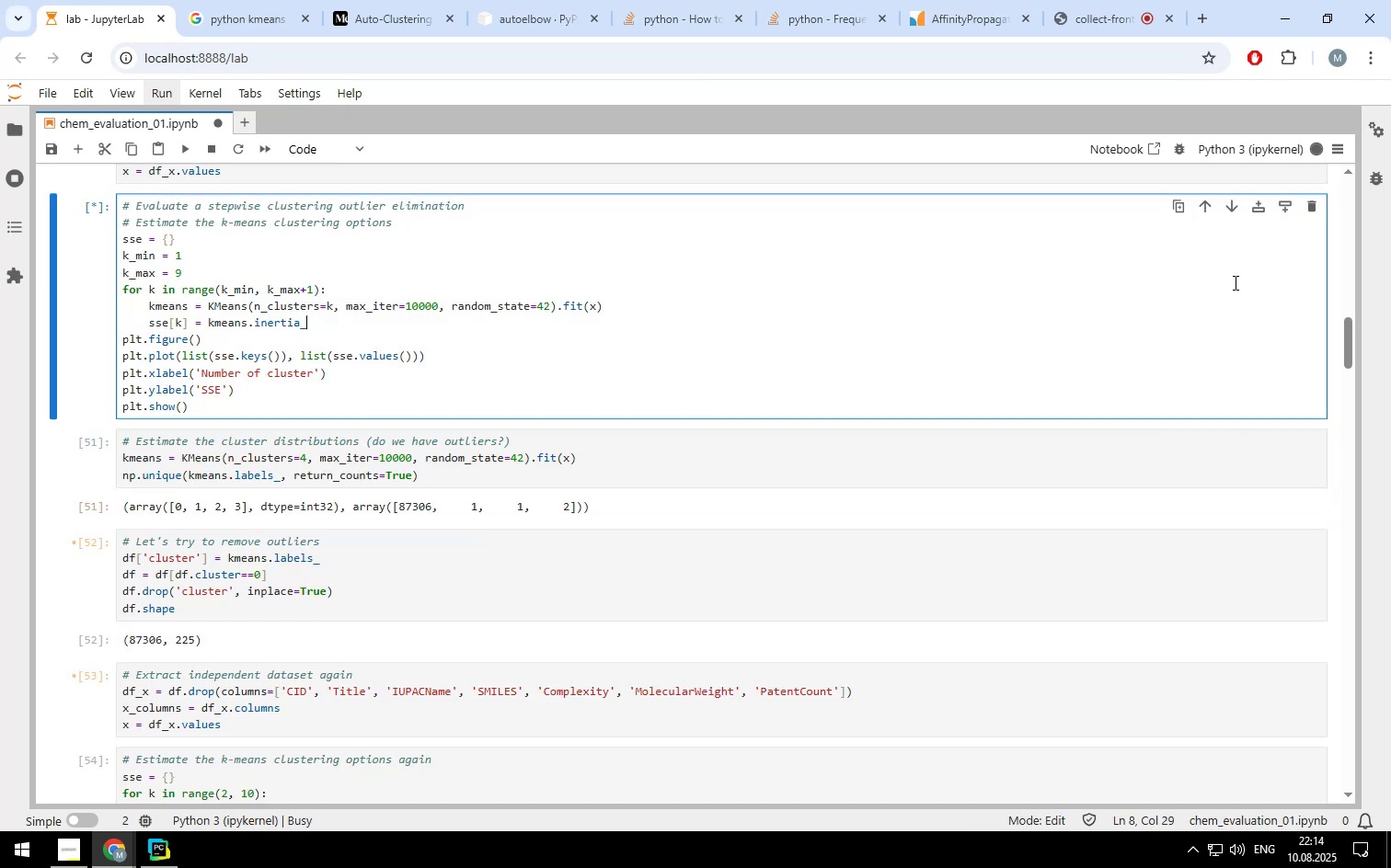 
scroll: coordinate [1234, 282], scroll_direction: up, amount: 2.0
 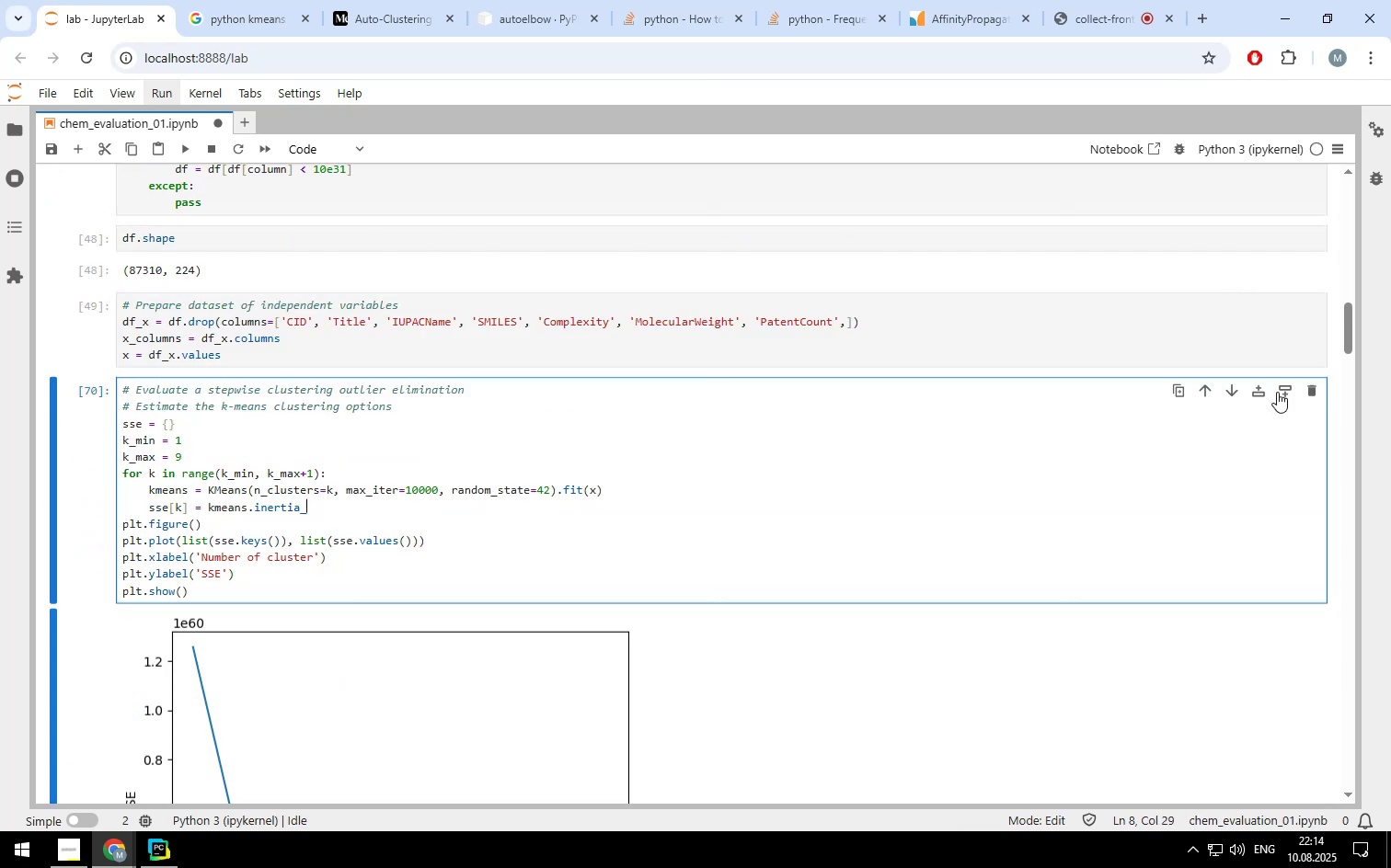 
left_click([1281, 394])
 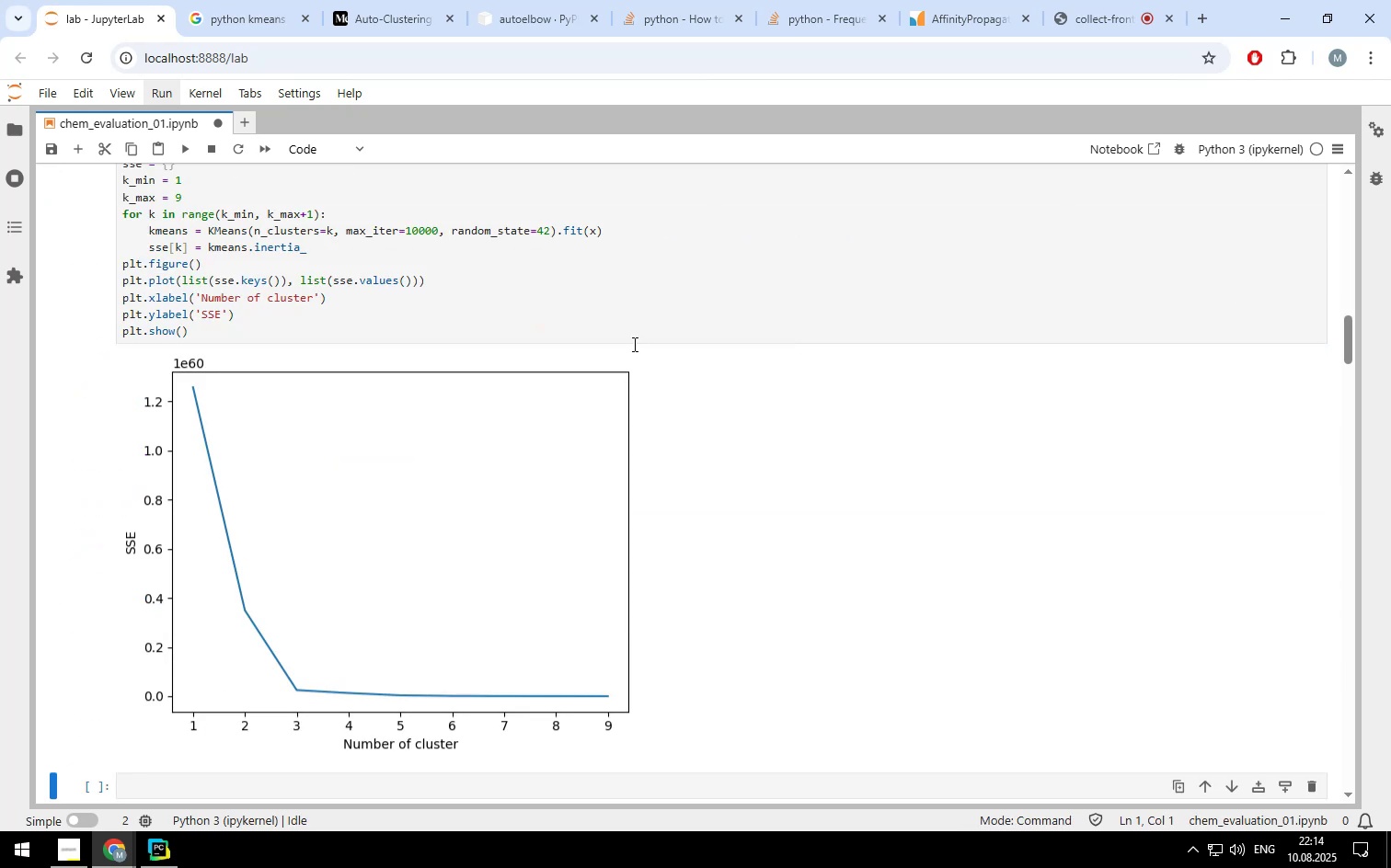 
scroll: coordinate [633, 344], scroll_direction: down, amount: 1.0
 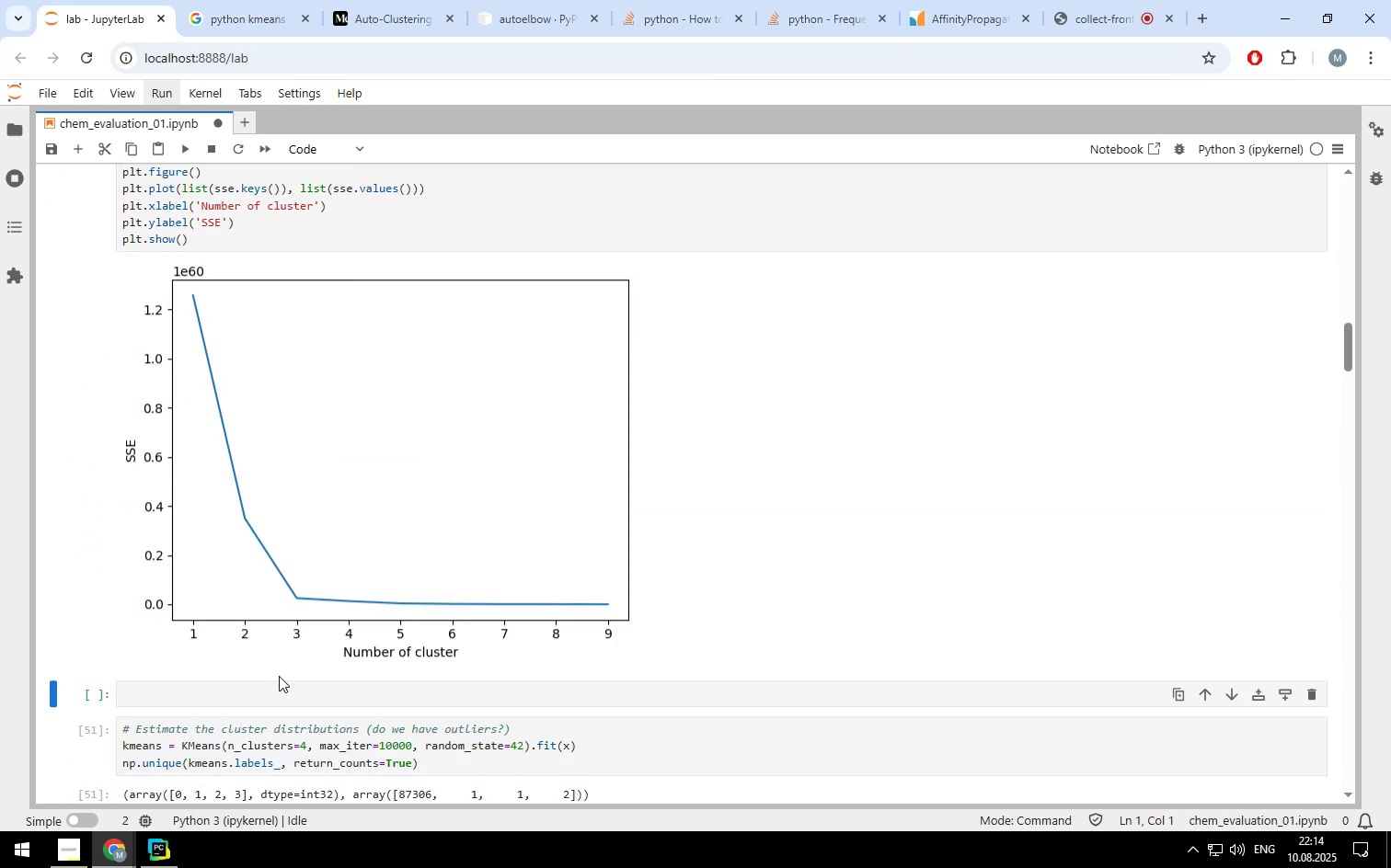 
left_click([278, 691])
 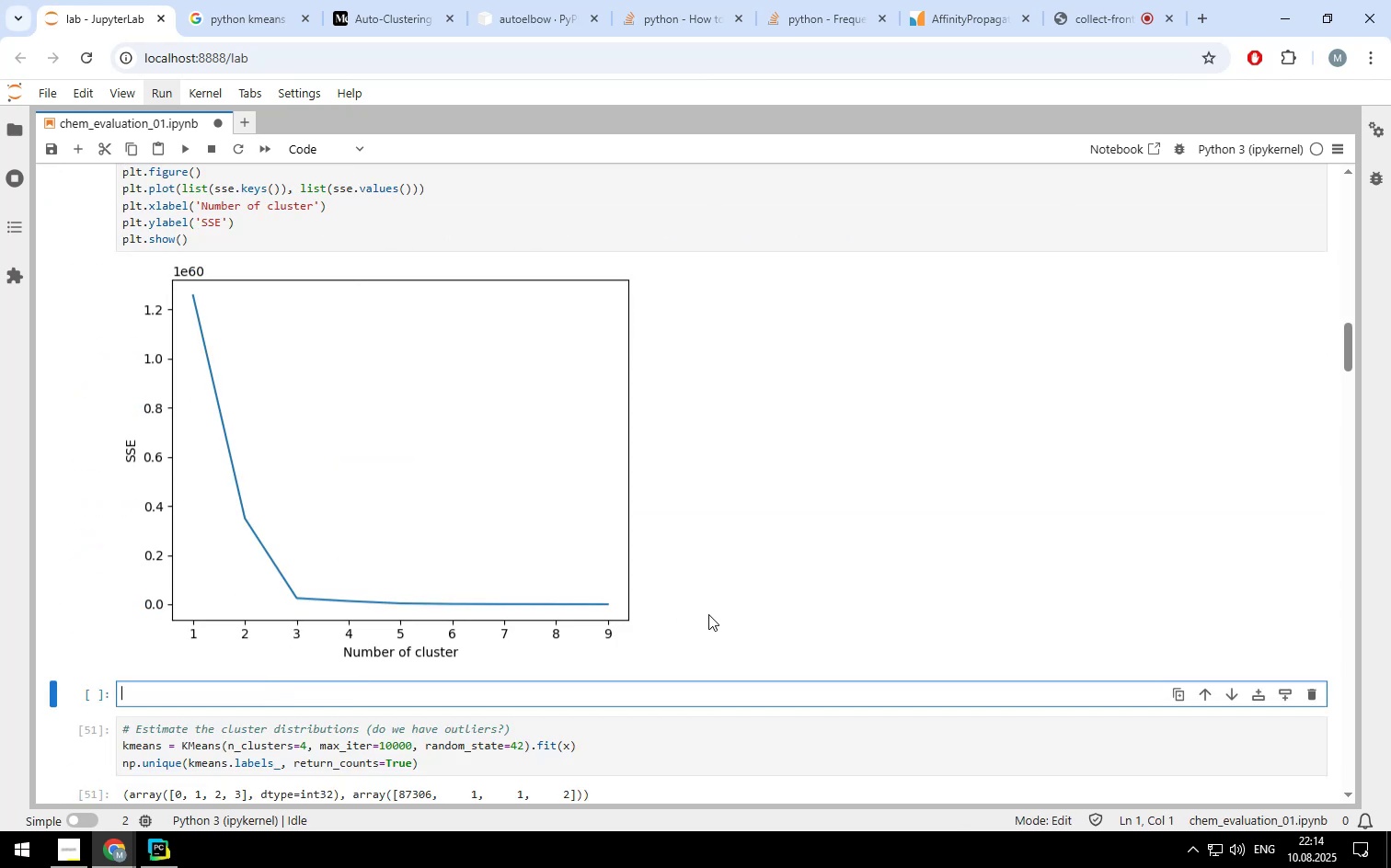 
key(Control+V)
 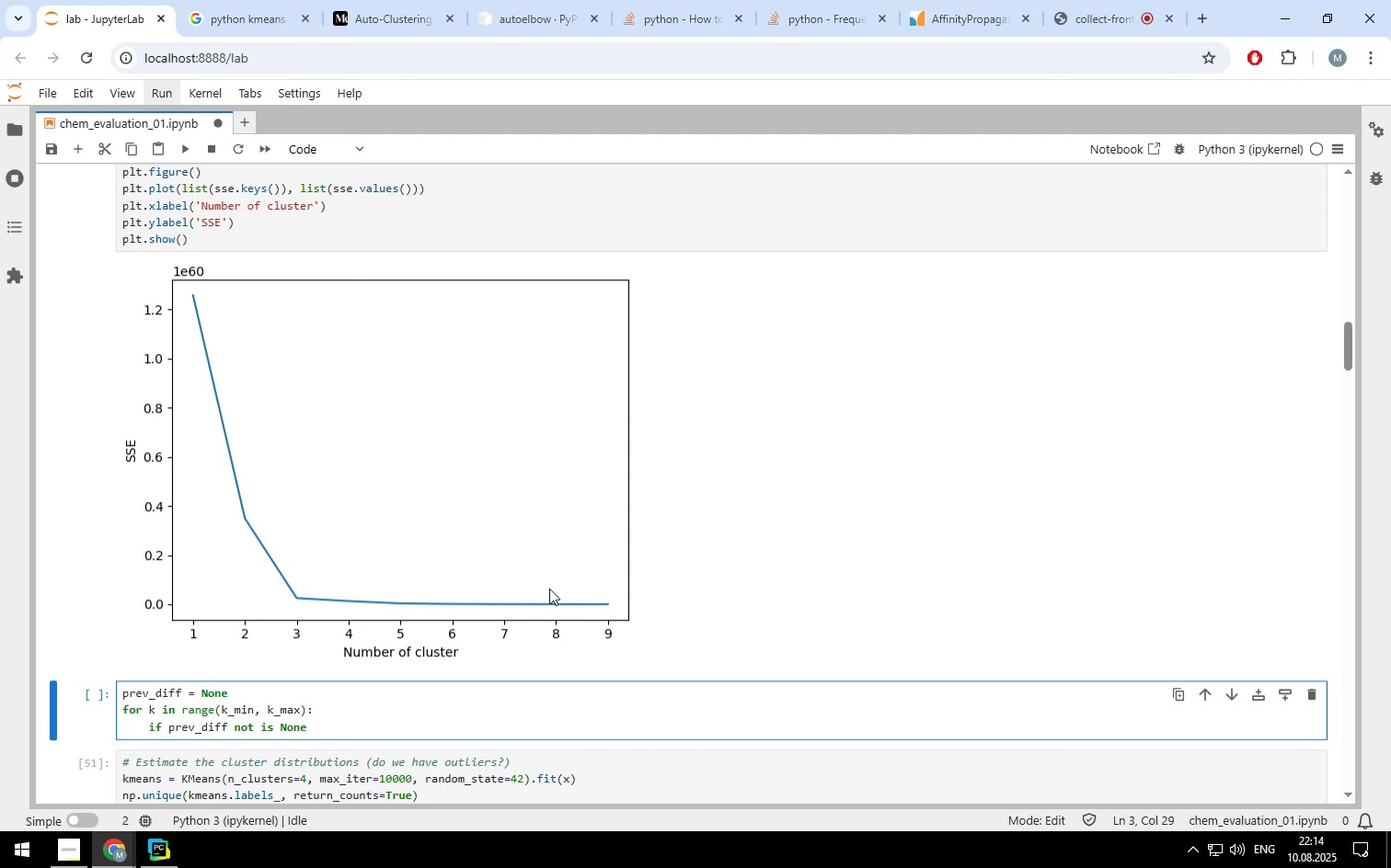 
scroll: coordinate [377, 565], scroll_direction: down, amount: 1.0
 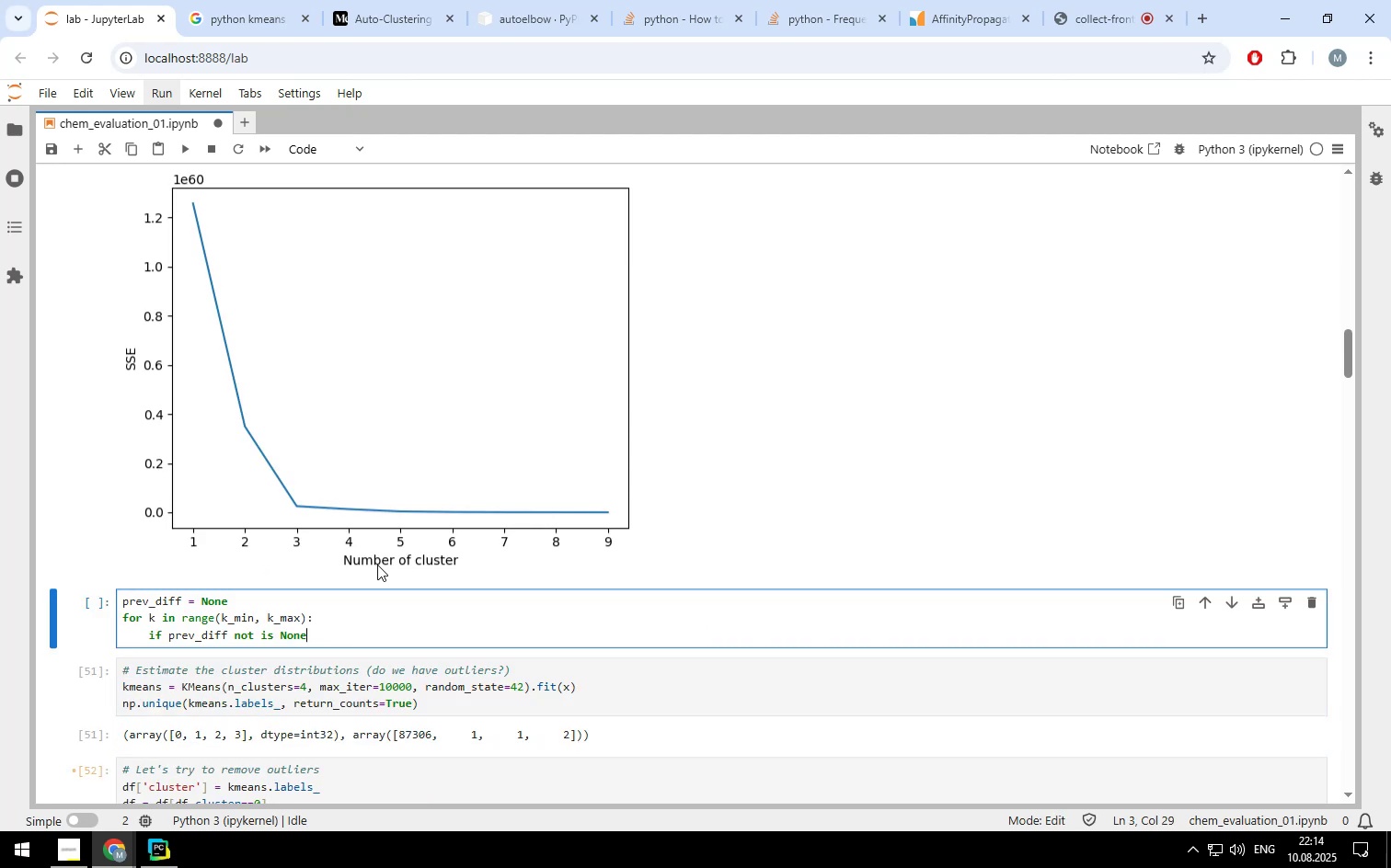 
key(Shift+ShiftLeft)
 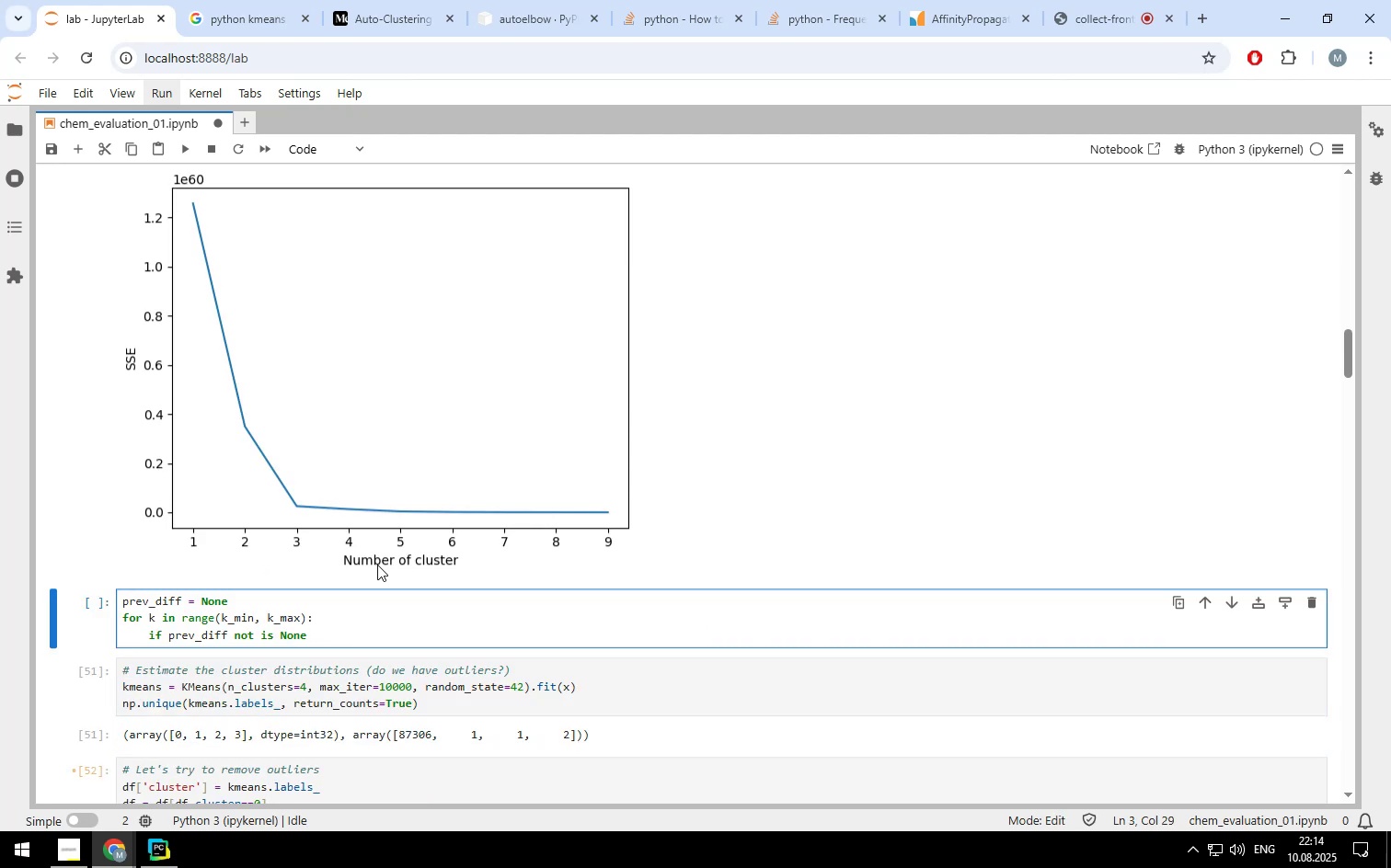 
key(Shift+Semicolon)
 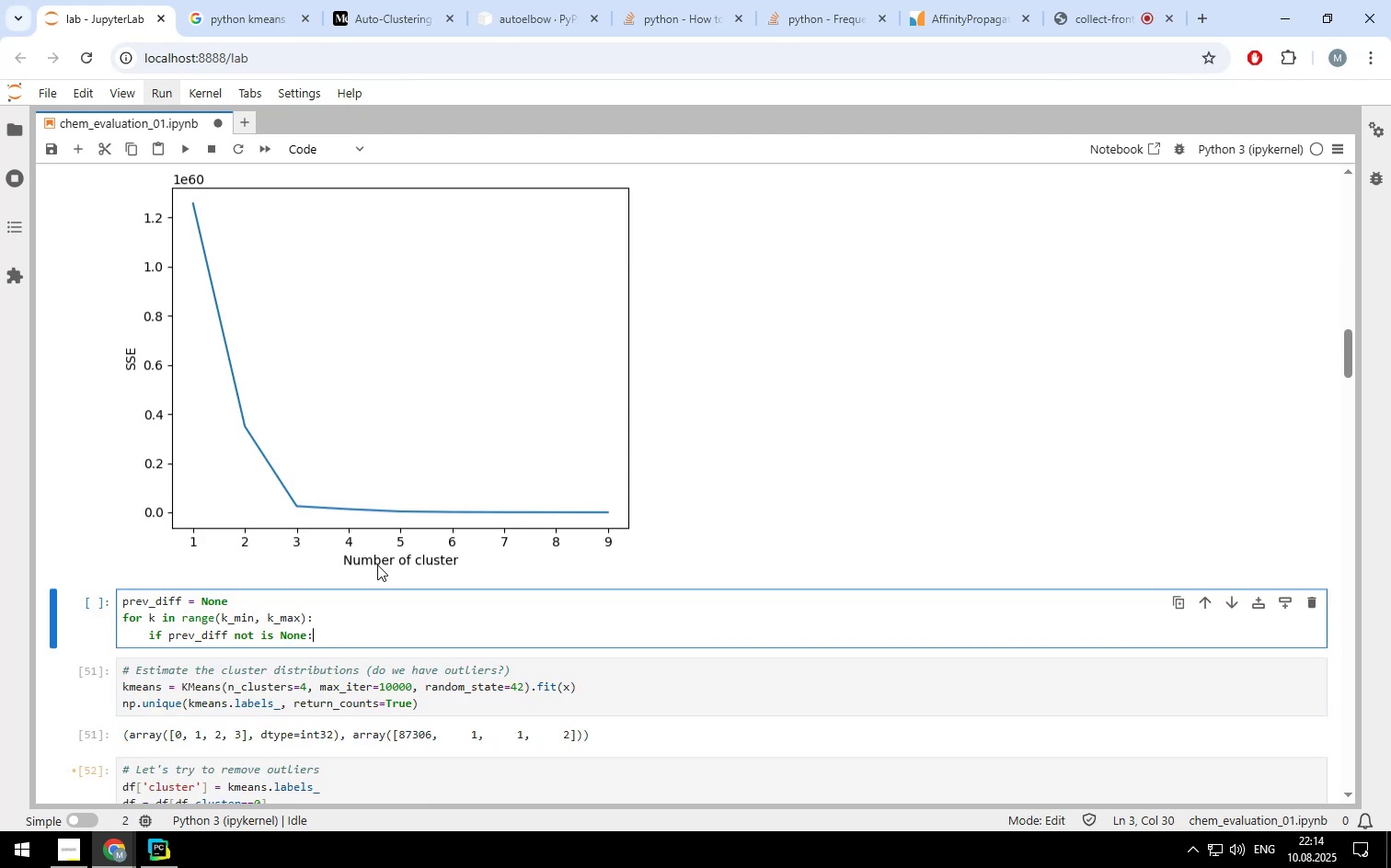 
key(Enter)
 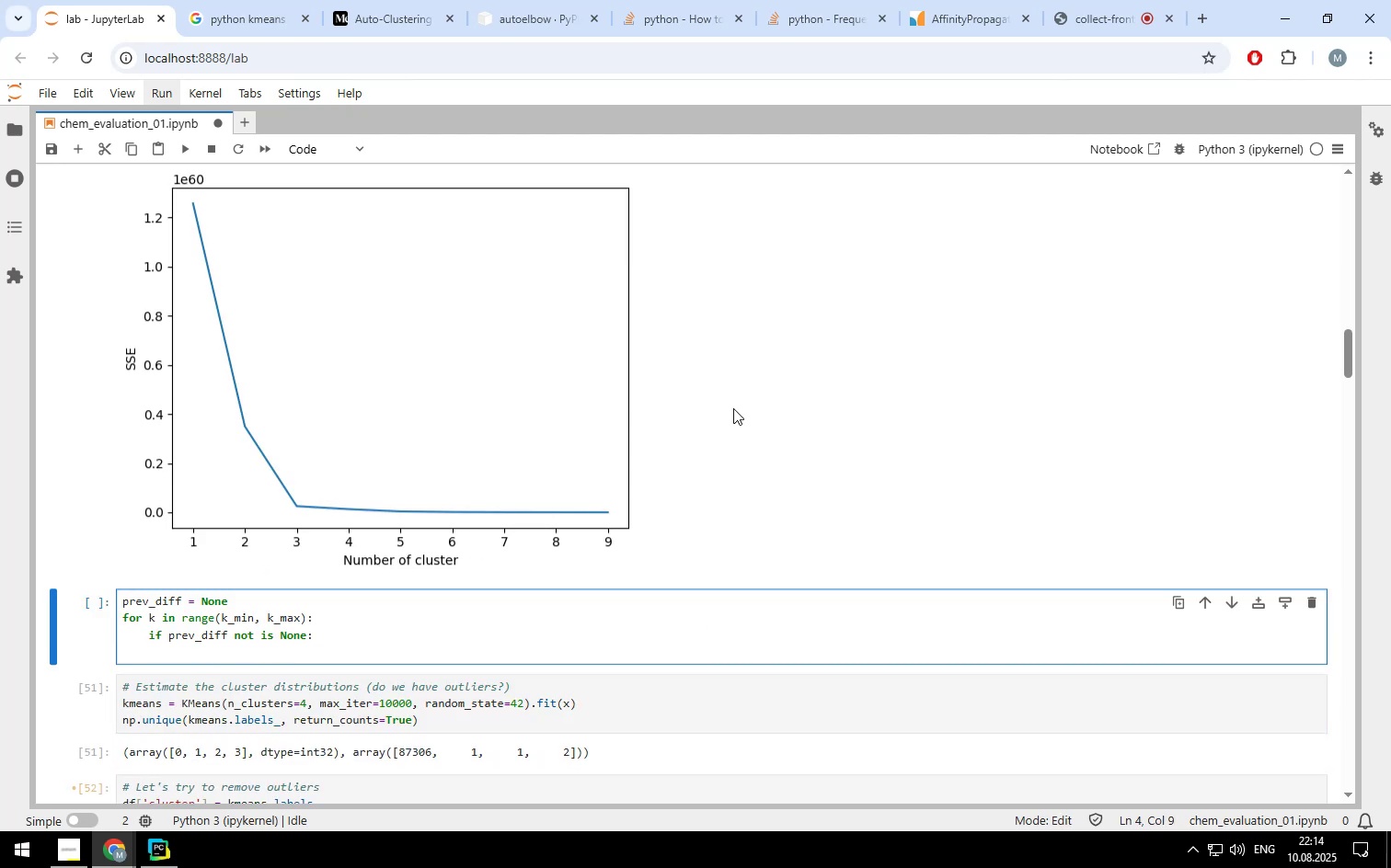 
scroll: coordinate [733, 408], scroll_direction: up, amount: 3.0
 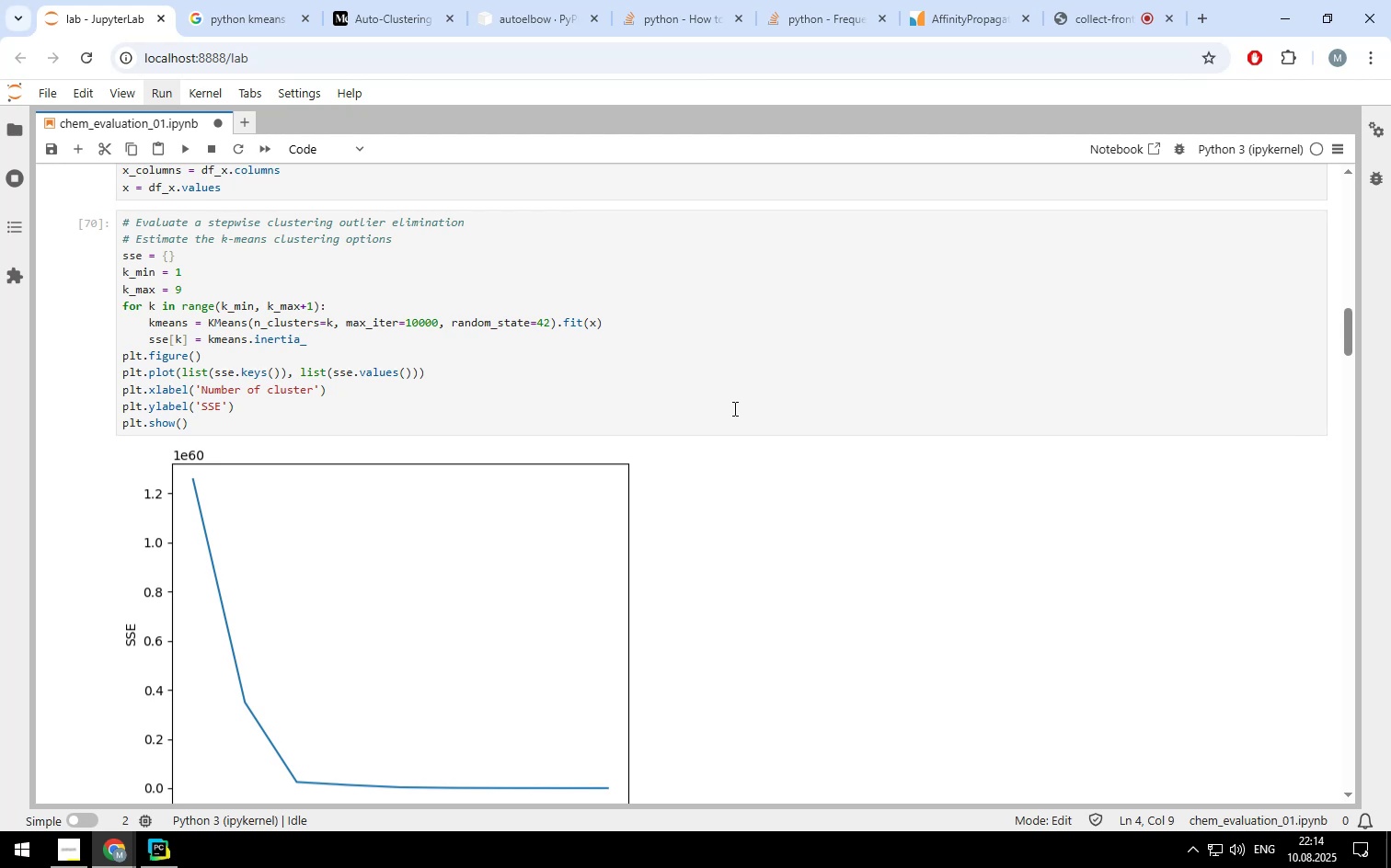 
scroll: coordinate [834, 417], scroll_direction: down, amount: 2.0
 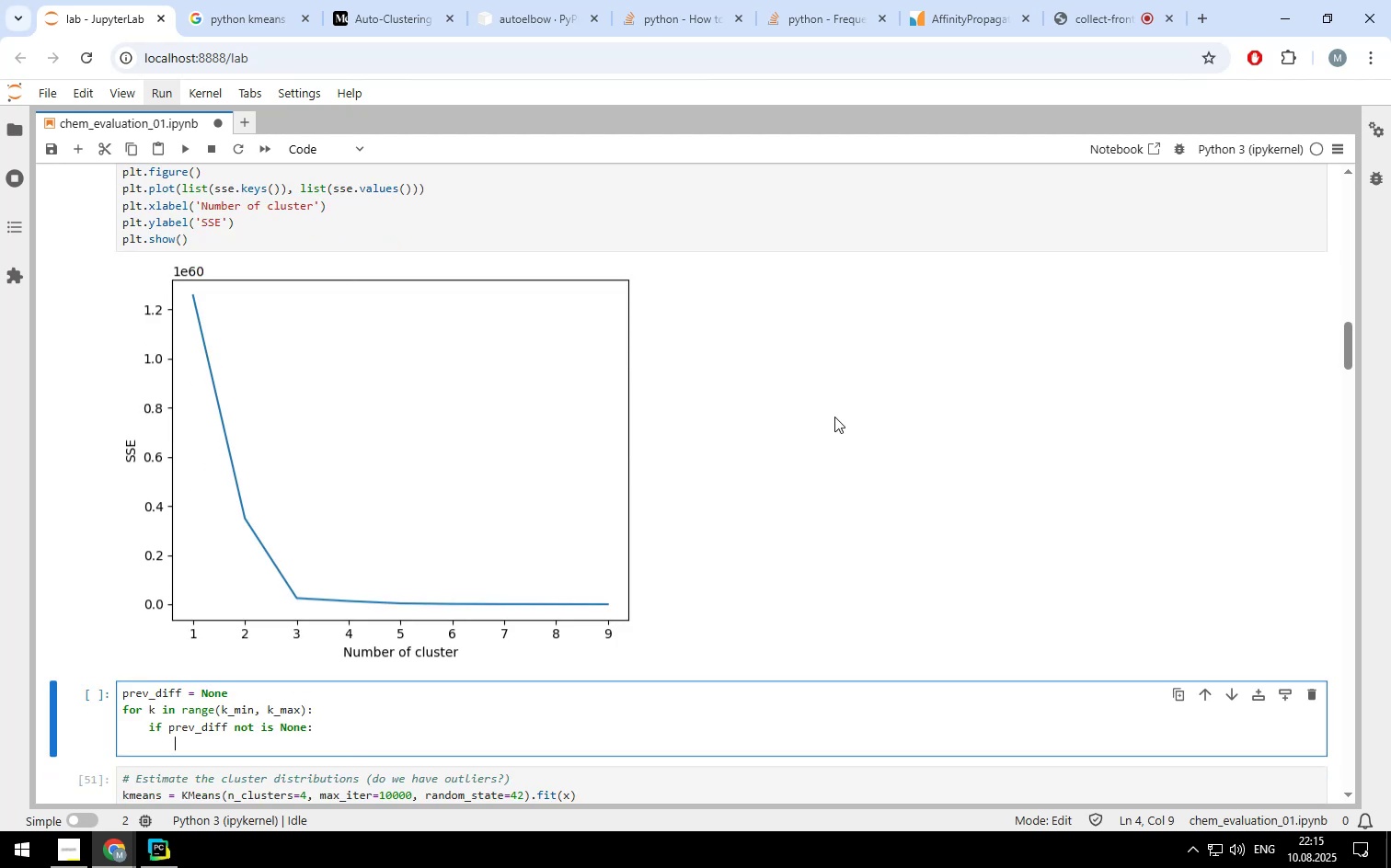 
scroll: coordinate [834, 417], scroll_direction: up, amount: 1.0
 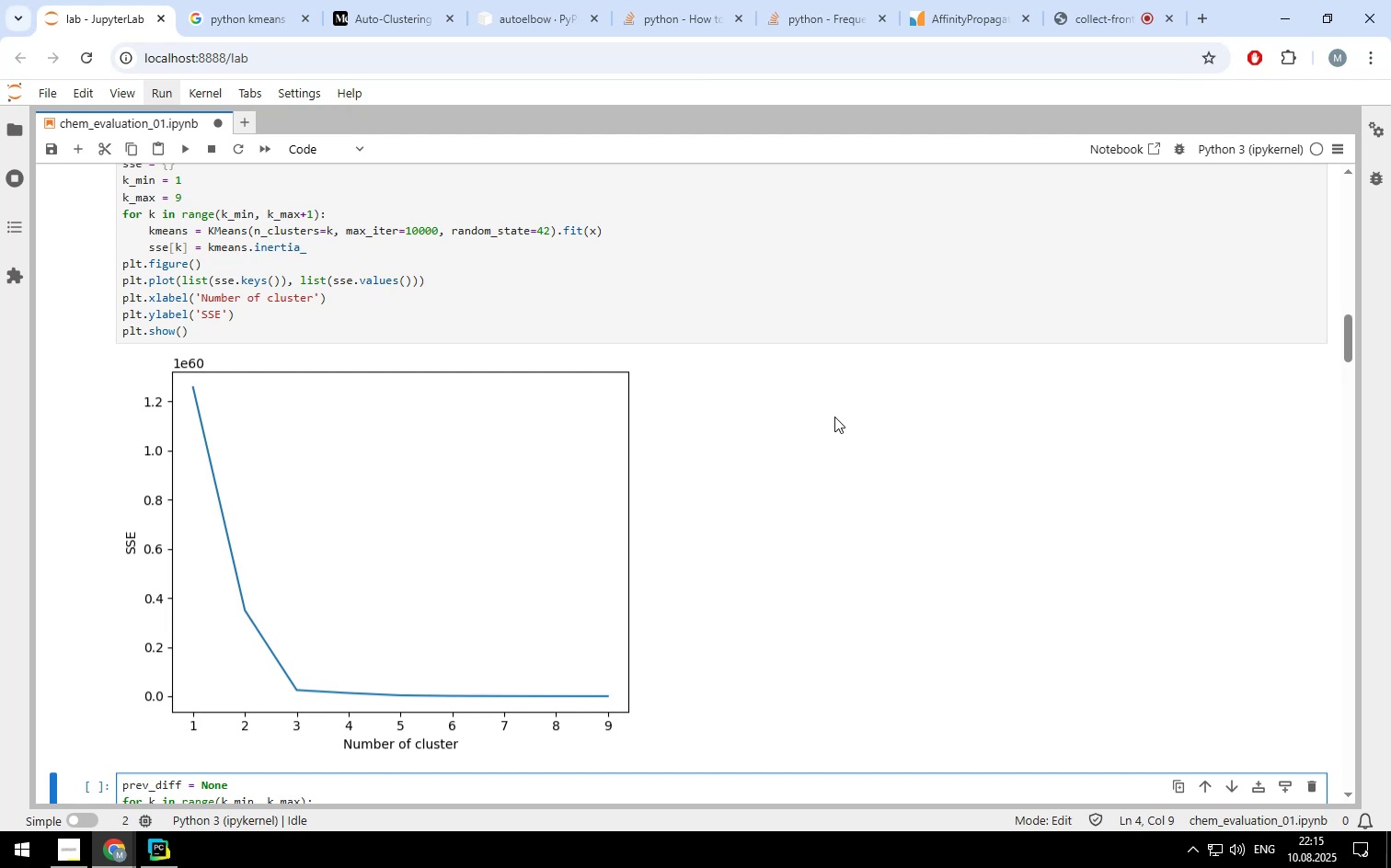 
scroll: coordinate [834, 417], scroll_direction: down, amount: 2.0
 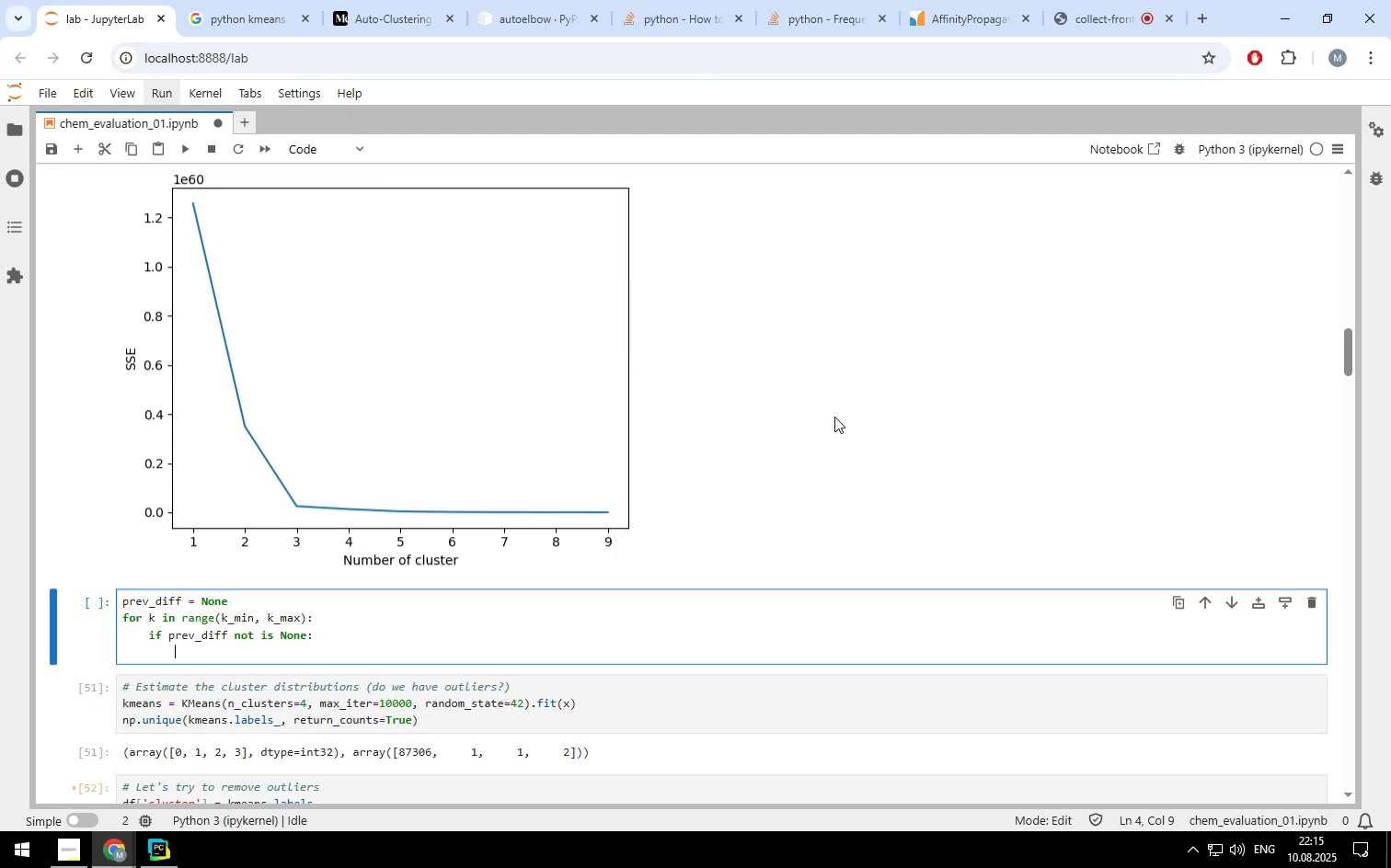 
type(print()
key(Backspace)
key(Backspace)
key(Backspace)
key(Backspace)
key(Backspace)
key(Backspace)
 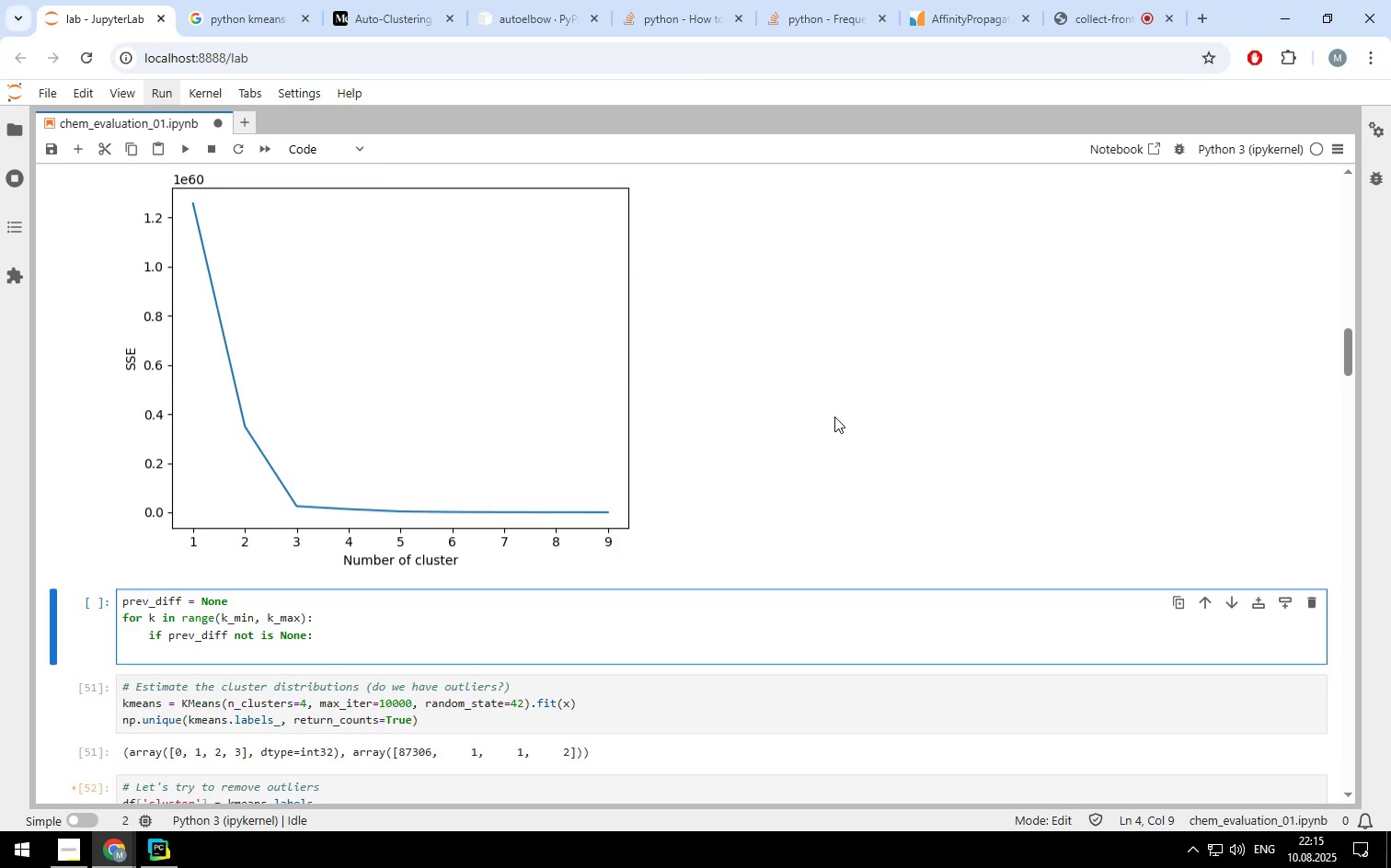 
hold_key(key=Backspace, duration=0.96)
 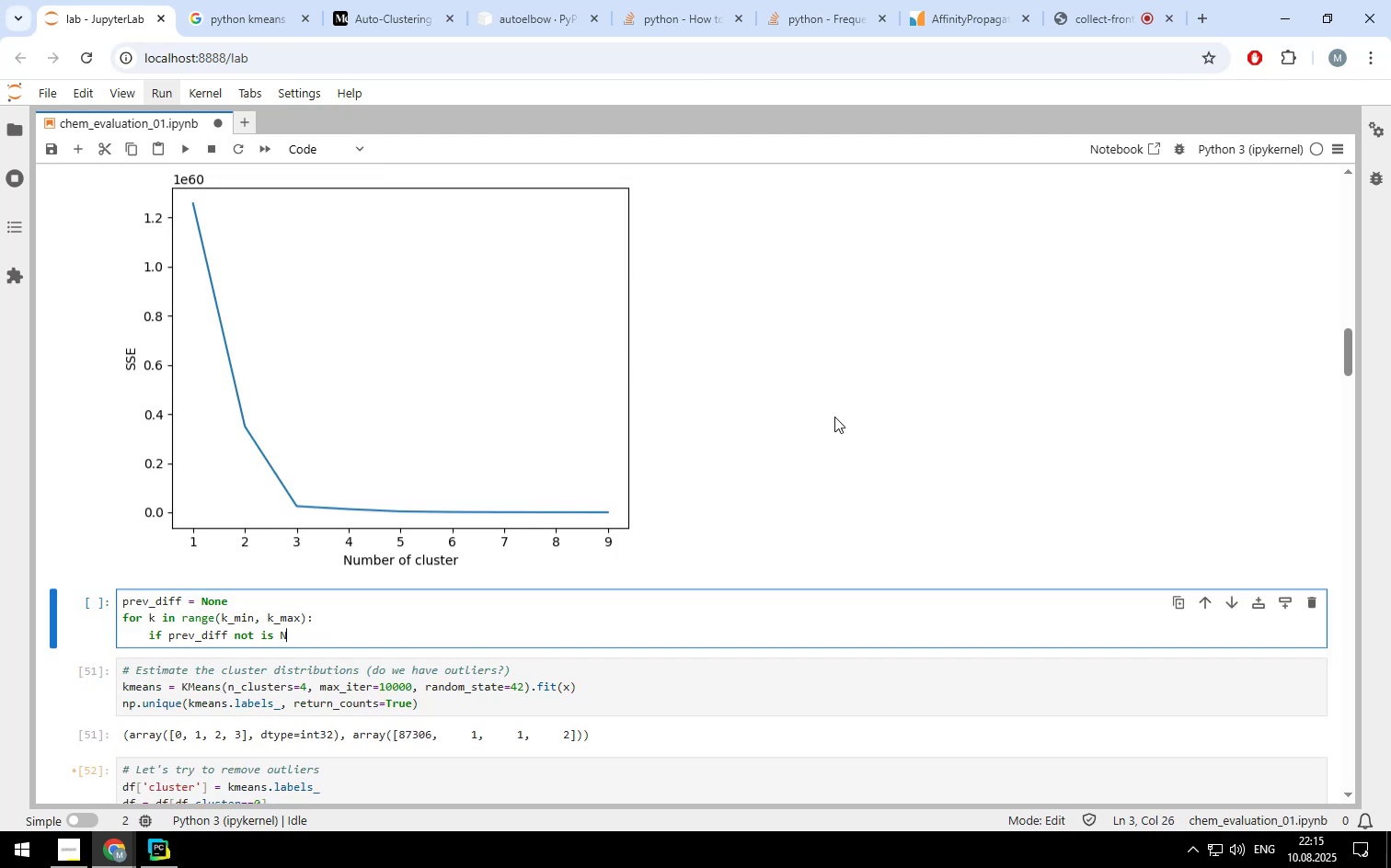 
hold_key(key=Backspace, duration=1.51)
 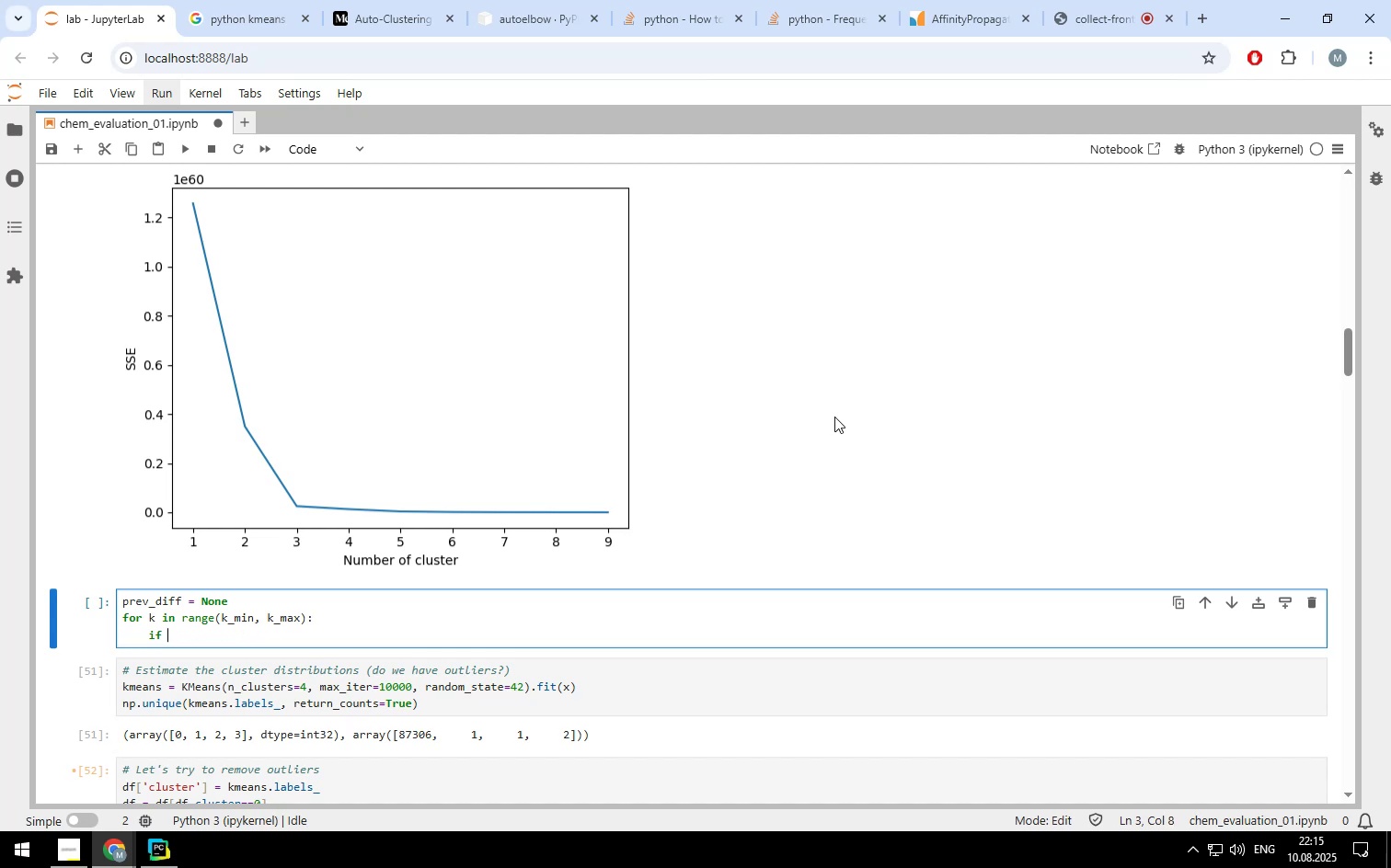 
hold_key(key=Backspace, duration=0.43)
 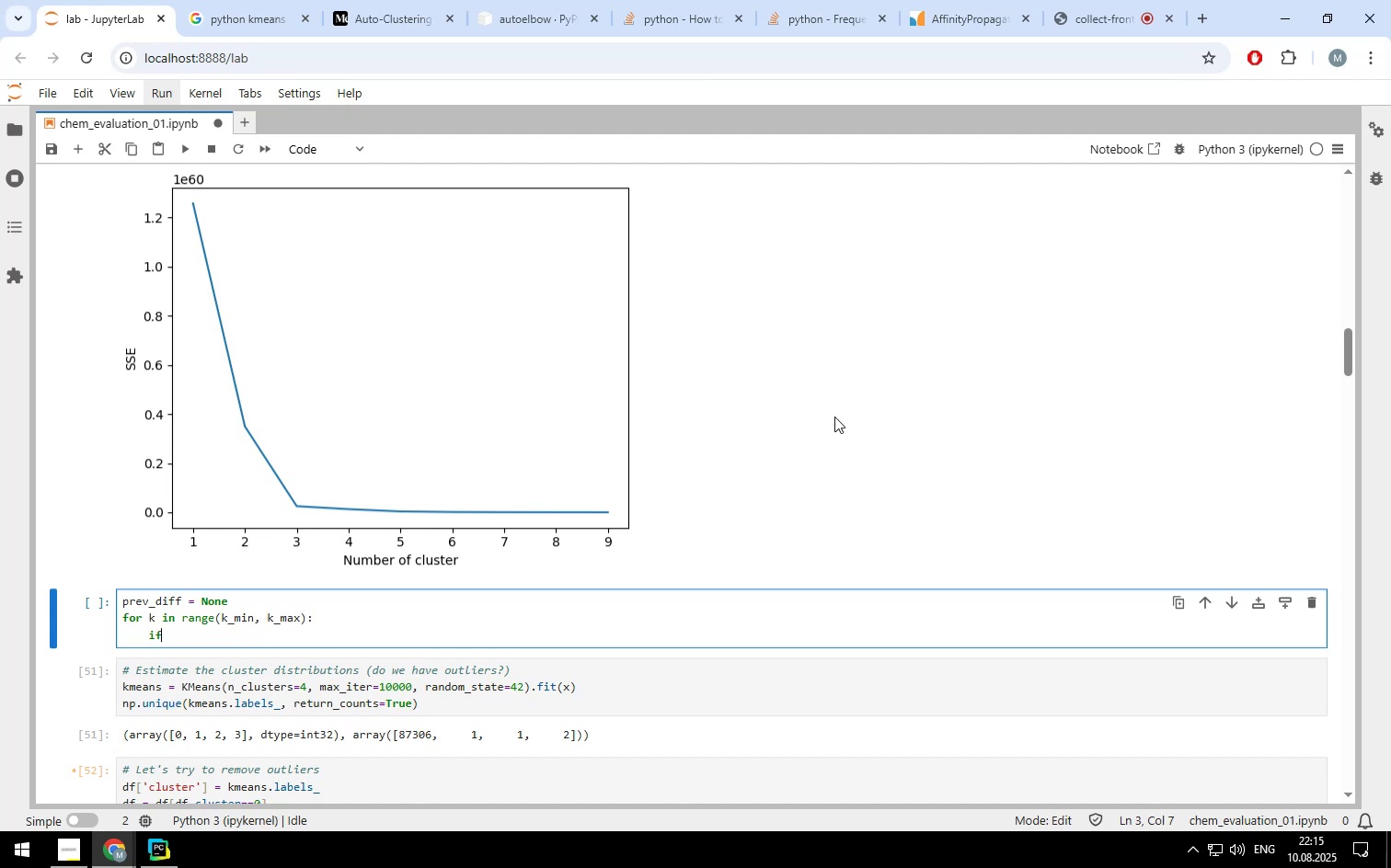 
key(Backspace)
key(Backspace)
type(print(sse[k[)
key(Backspace)
type(]/sse[k+1]))
 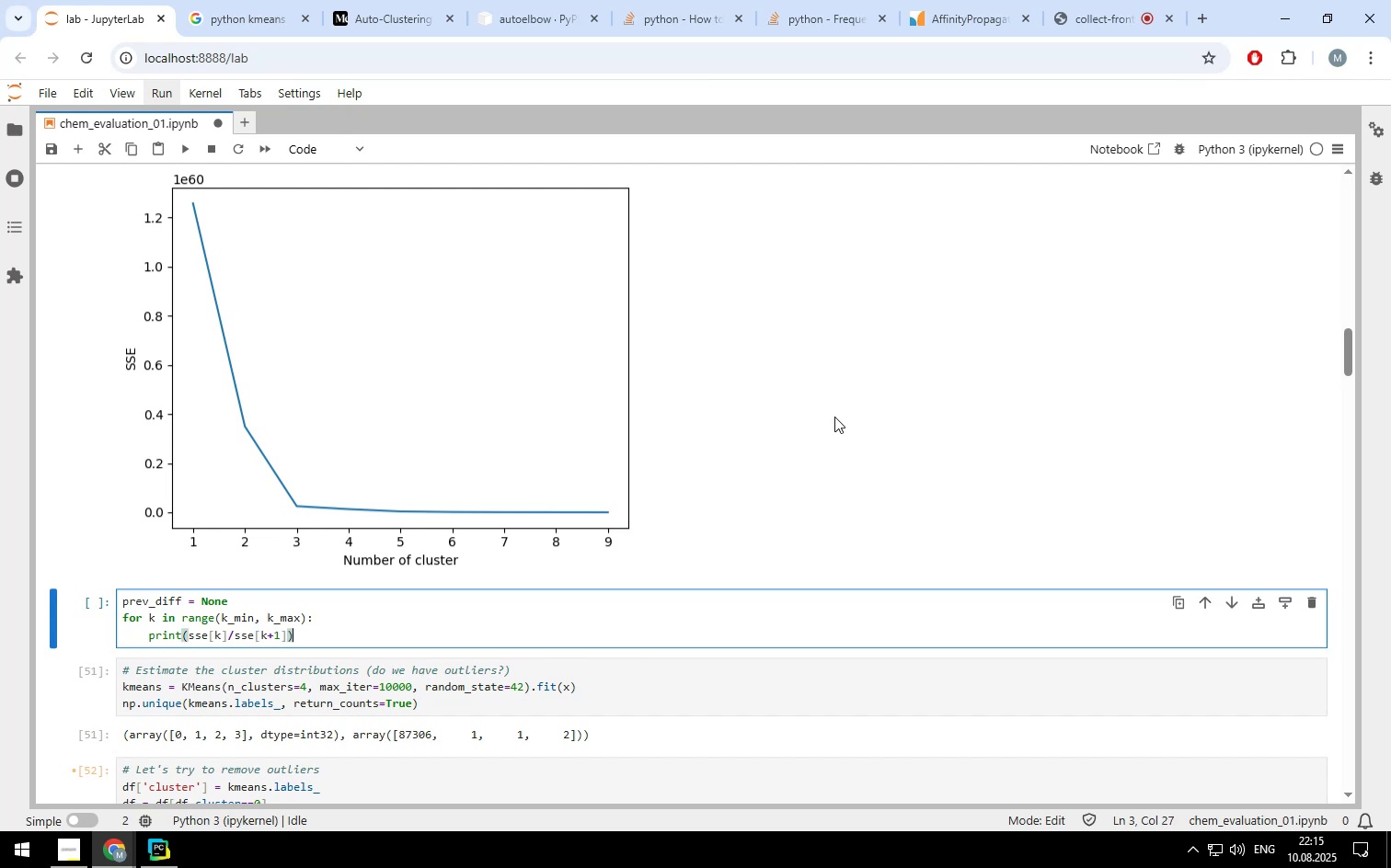 
key(Shift+Enter)
 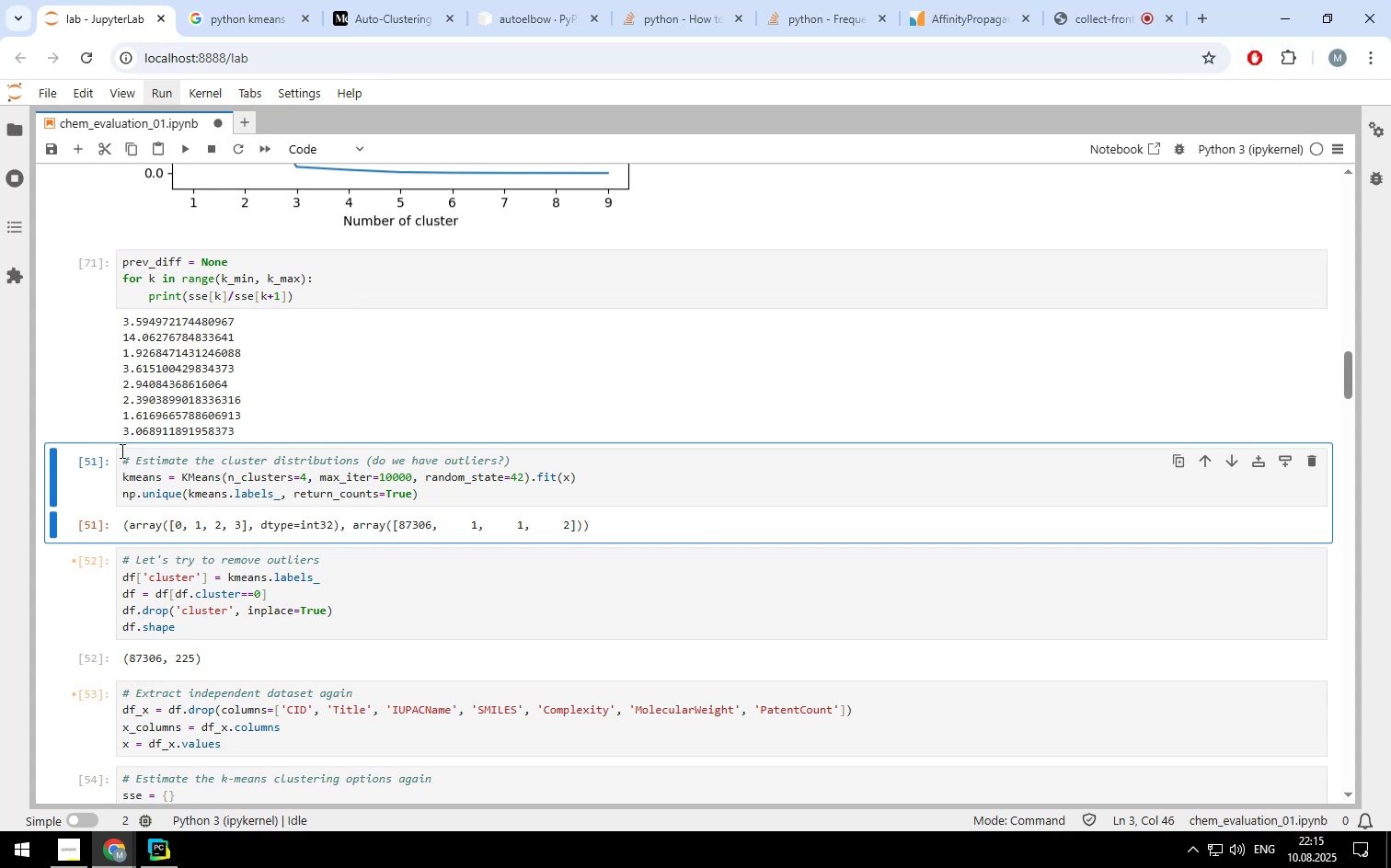 
left_click([305, 295])
 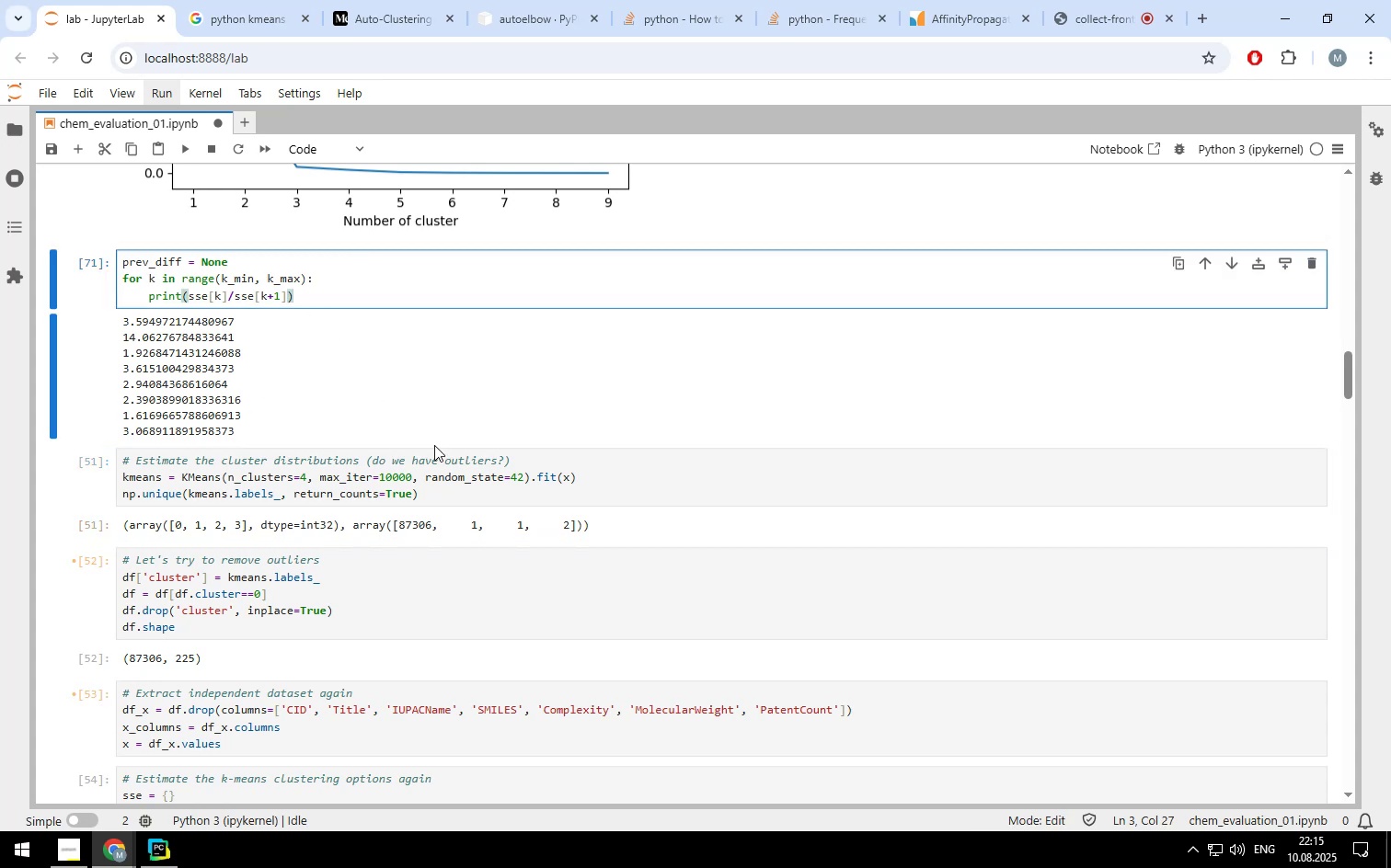 
scroll: coordinate [434, 445], scroll_direction: up, amount: 2.0
 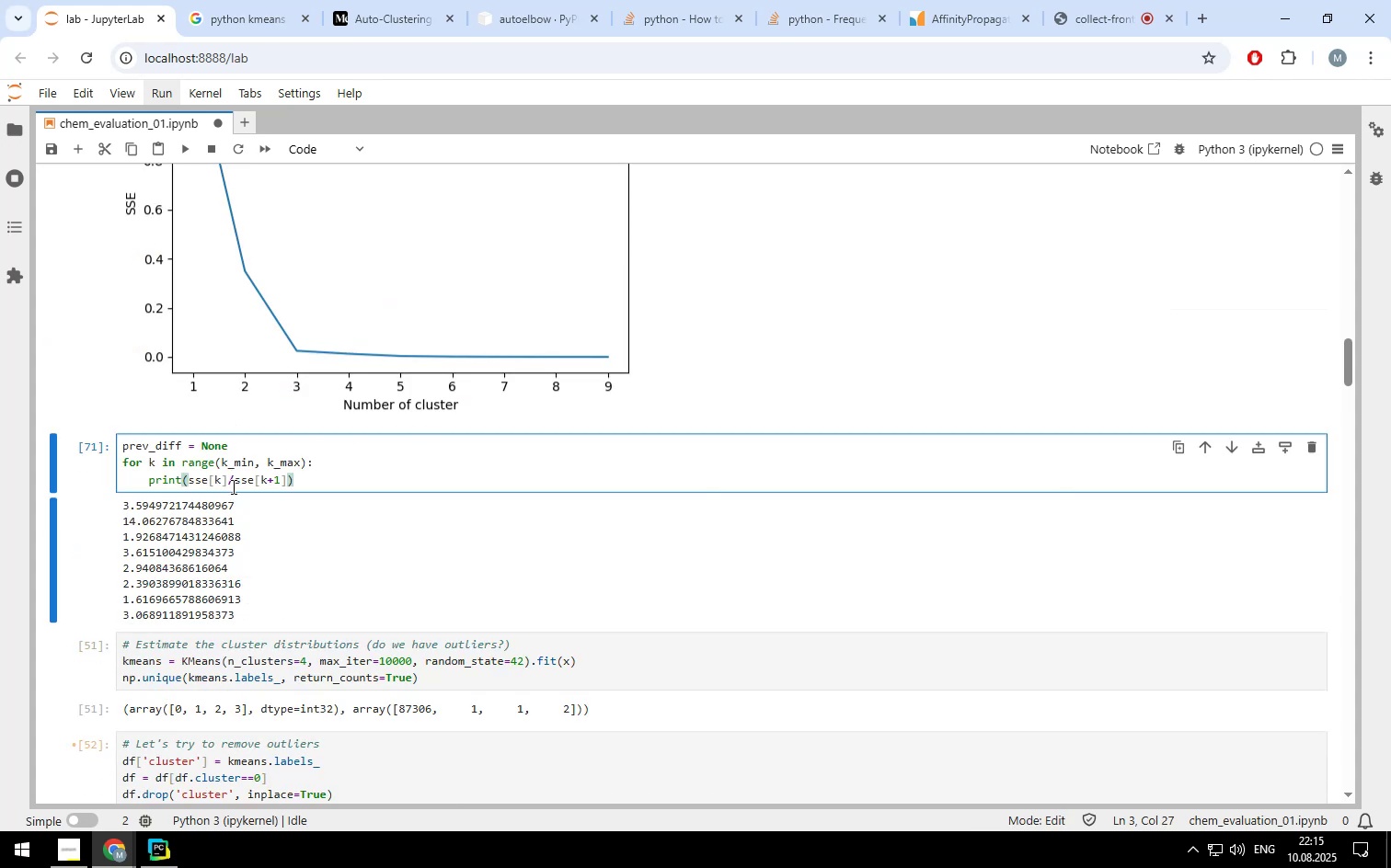 
left_click([232, 484])
 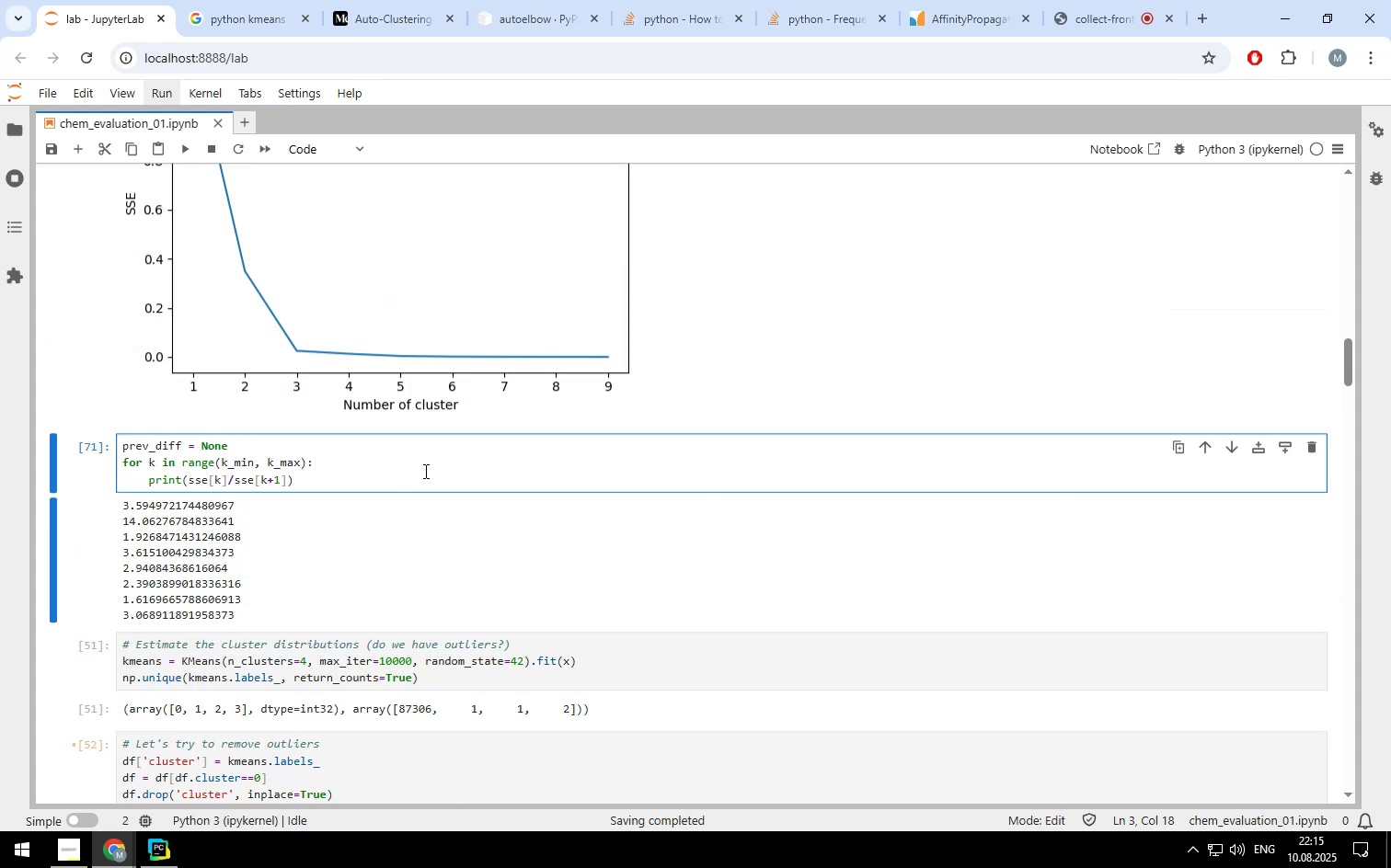 
key(Backspace)
 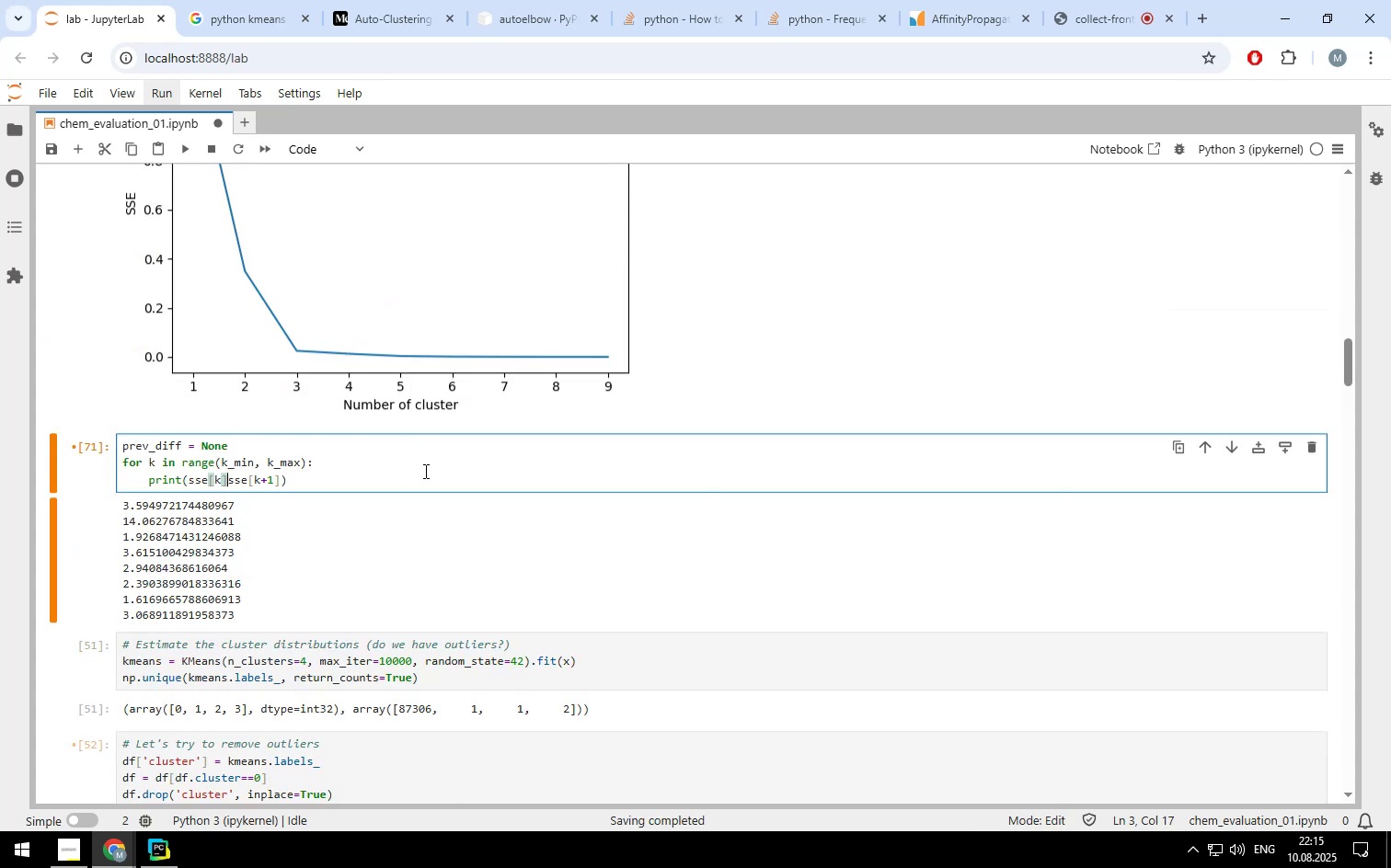 
key(Minus)
 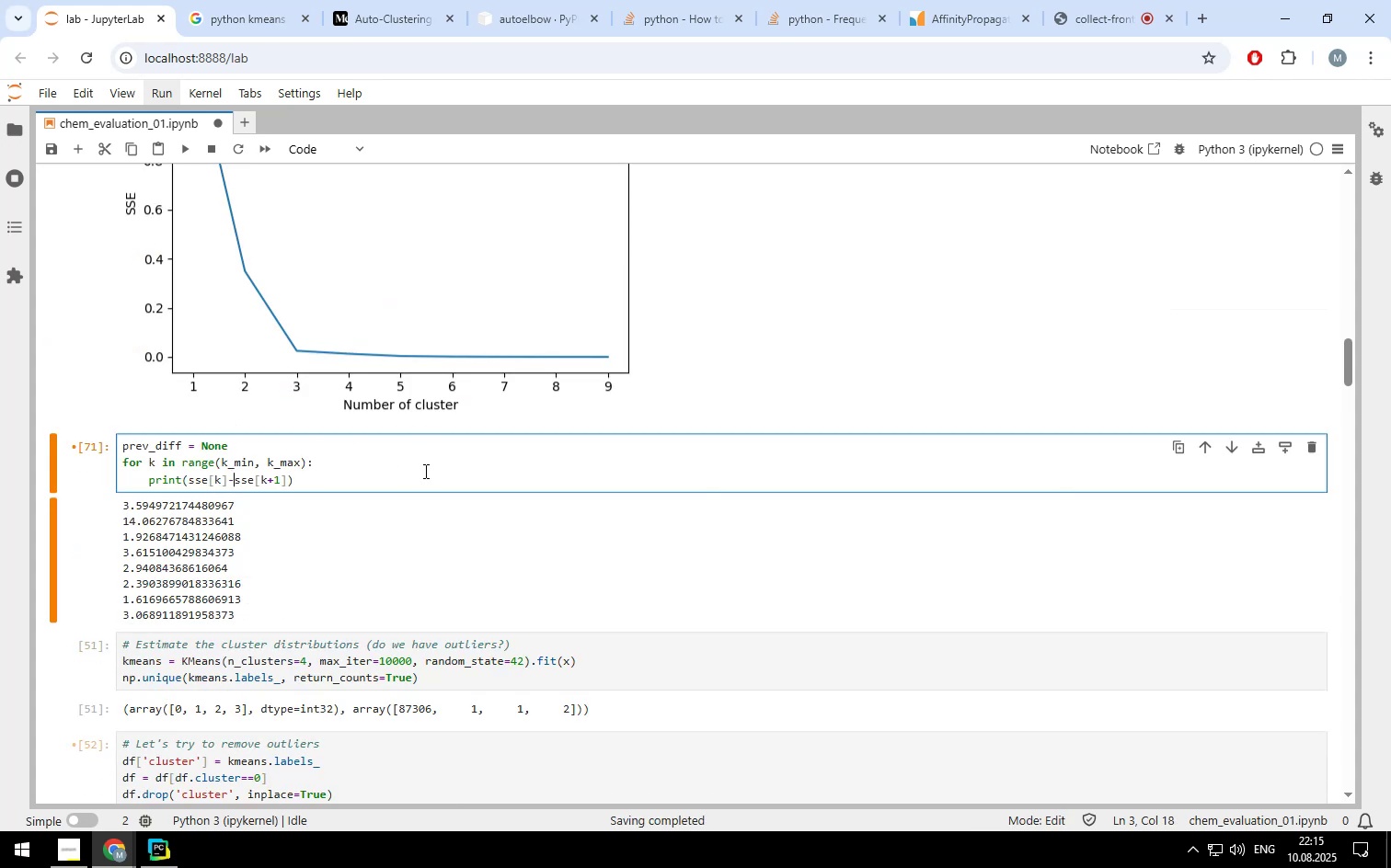 
key(Shift+ShiftLeft)
 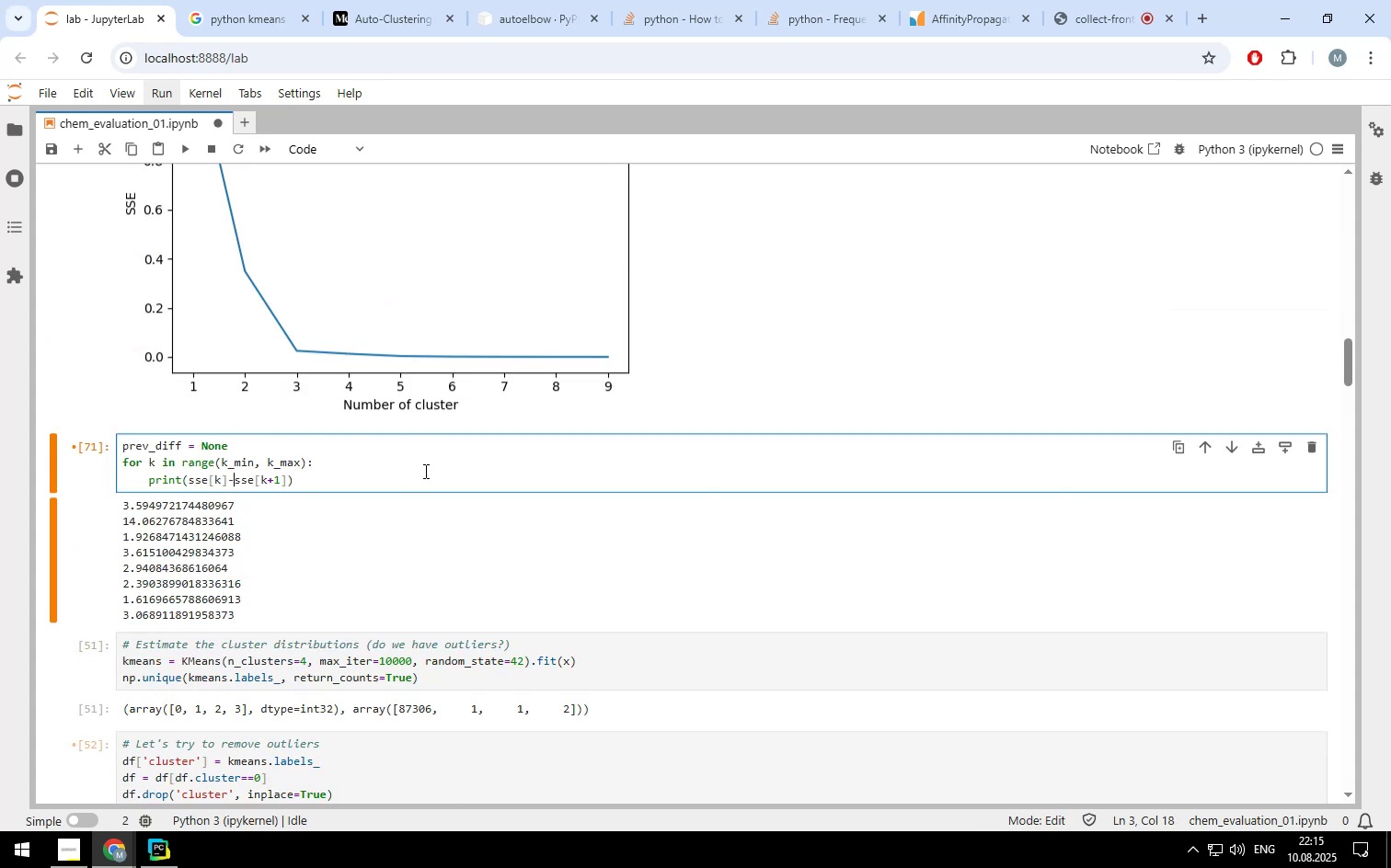 
key(Shift+Enter)
 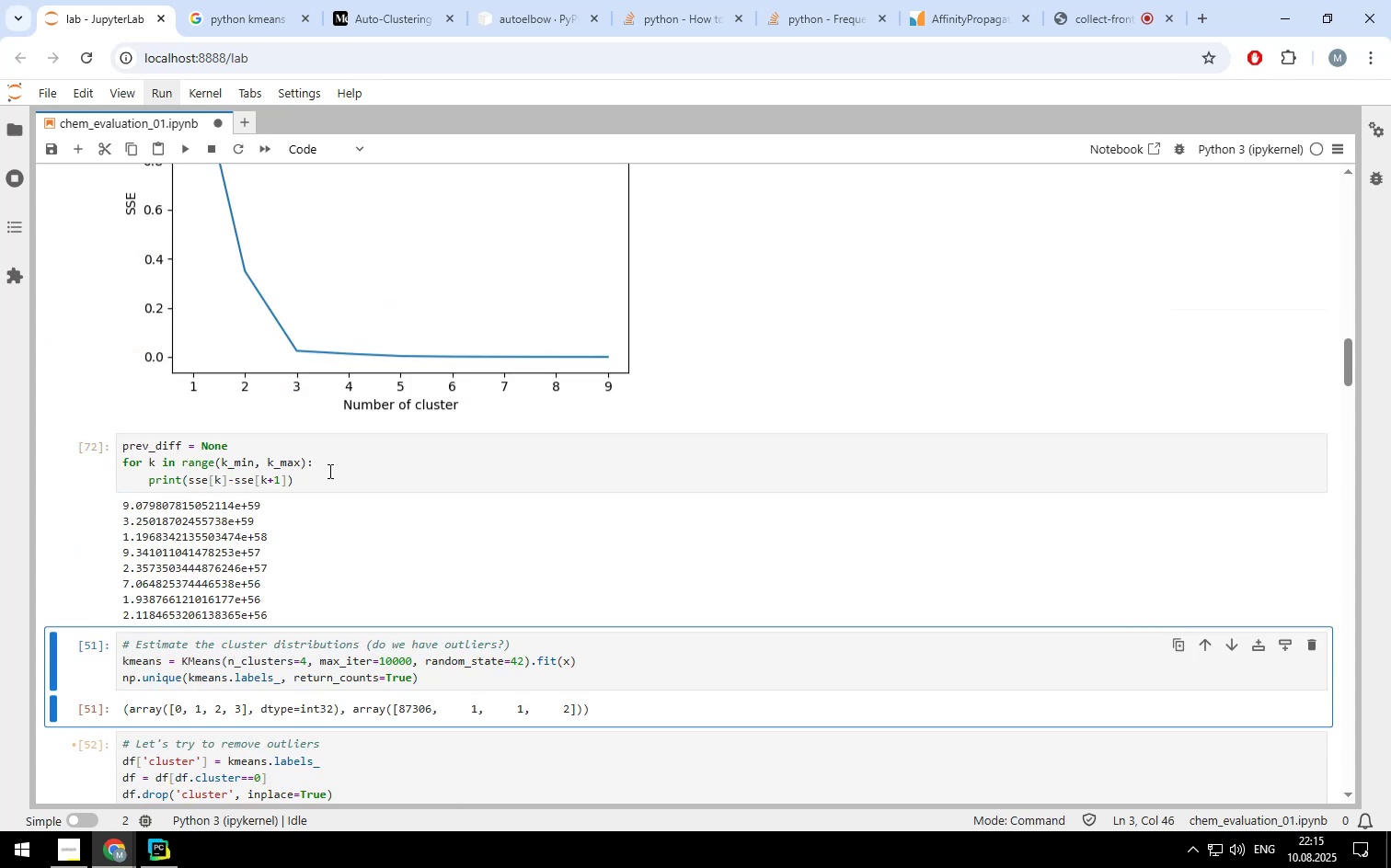 
left_click([328, 479])
 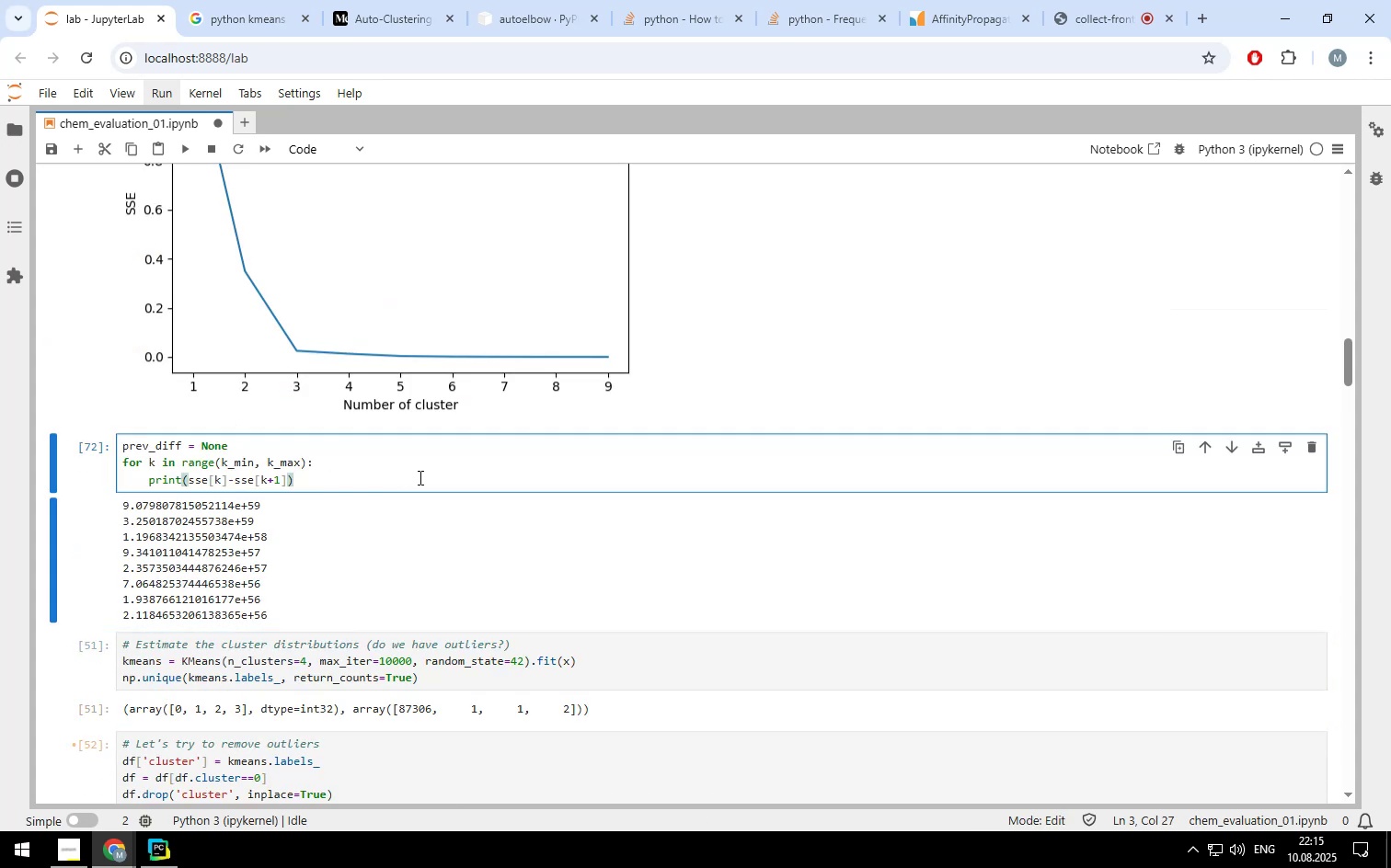 
key(Slash)
 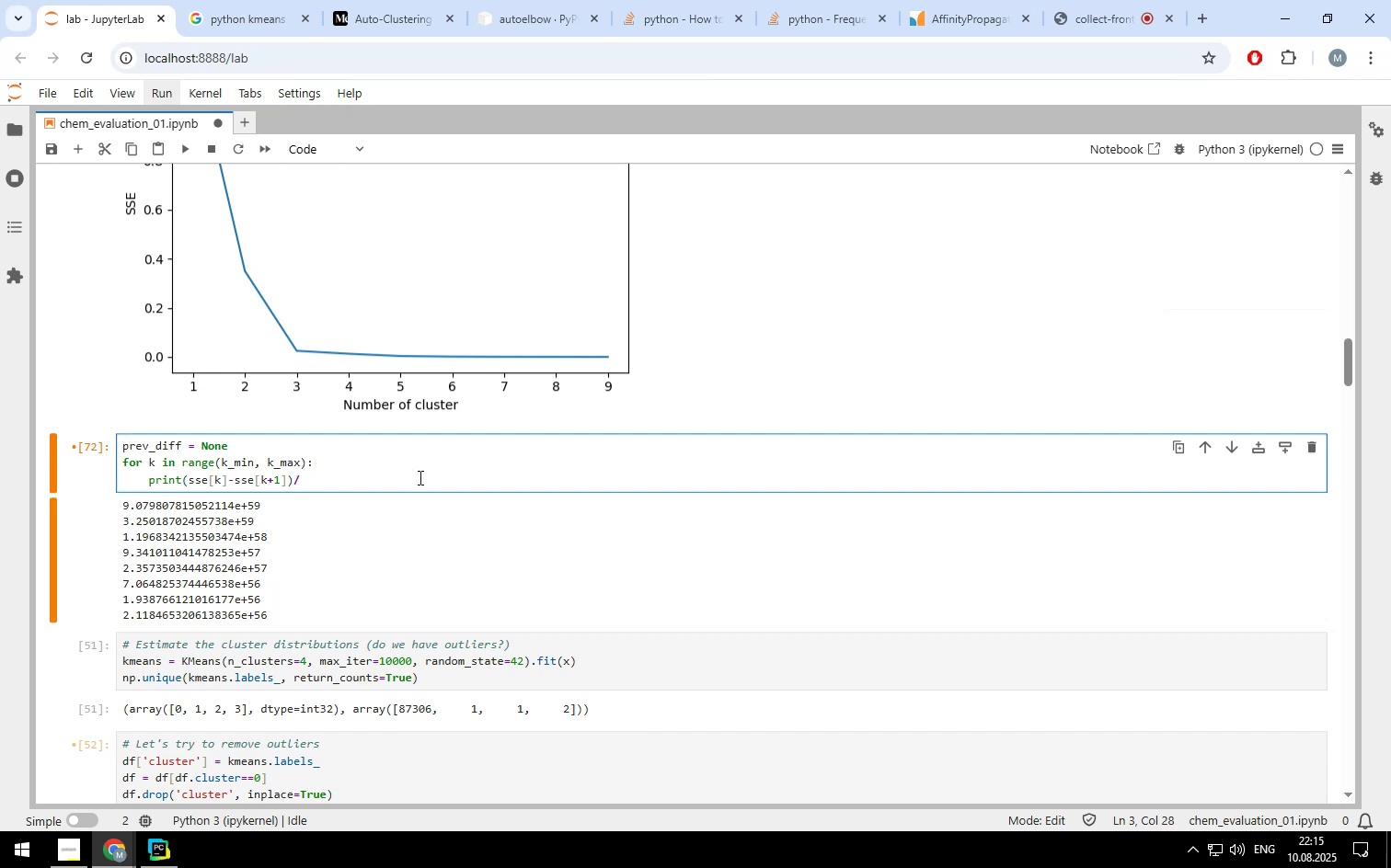 
key(Backspace)
 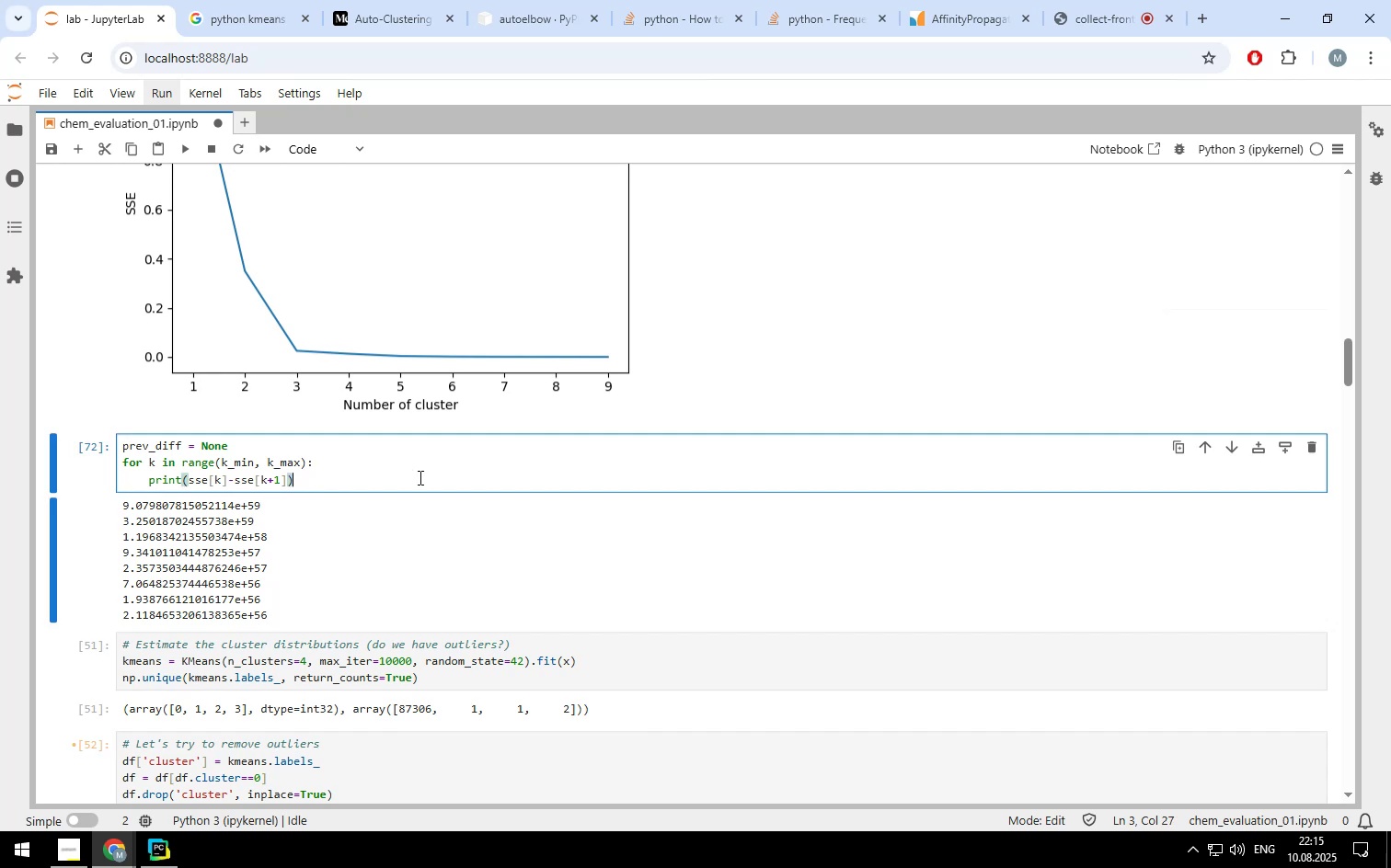 
key(ArrowLeft)
 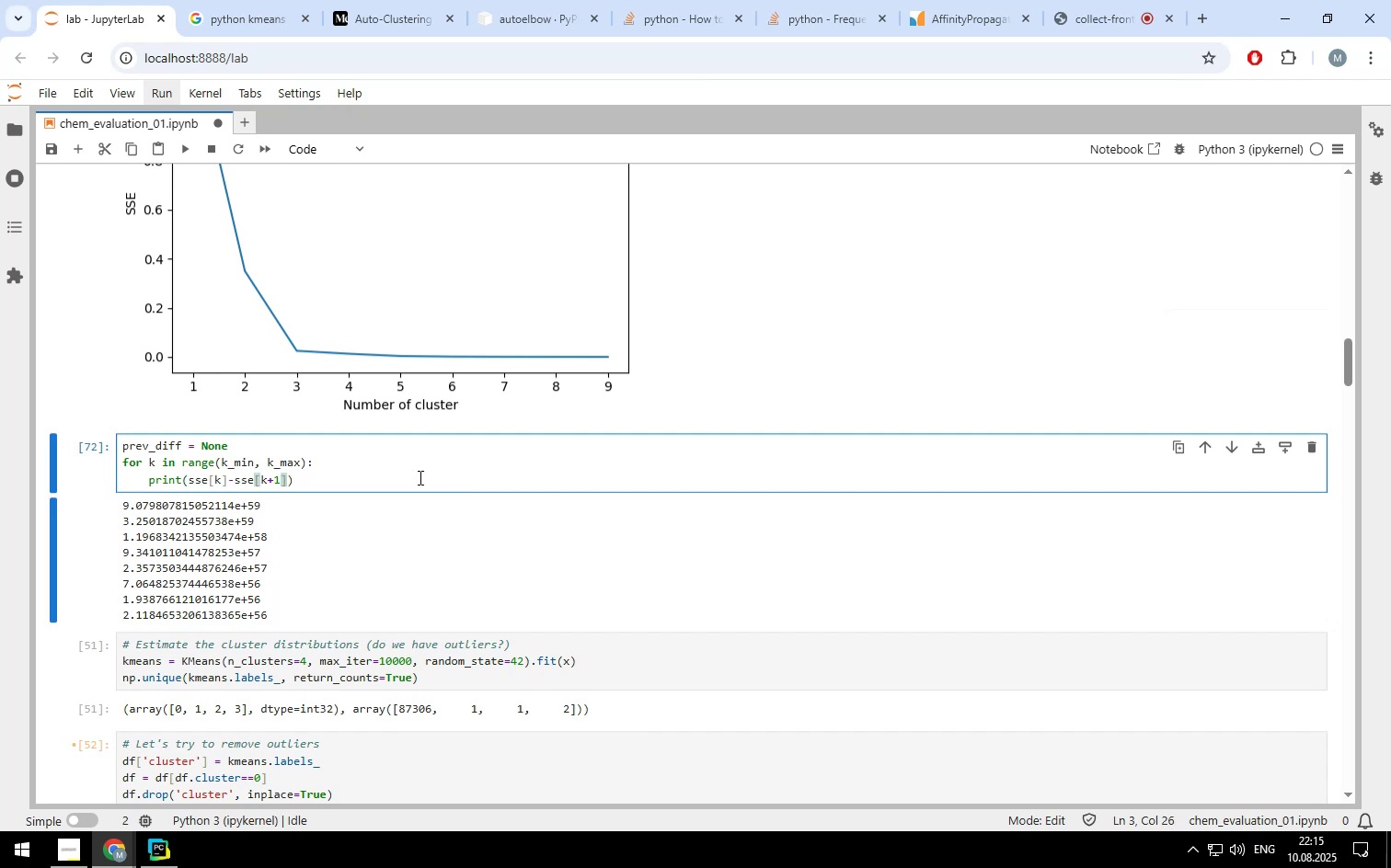 
key(Shift+0)
 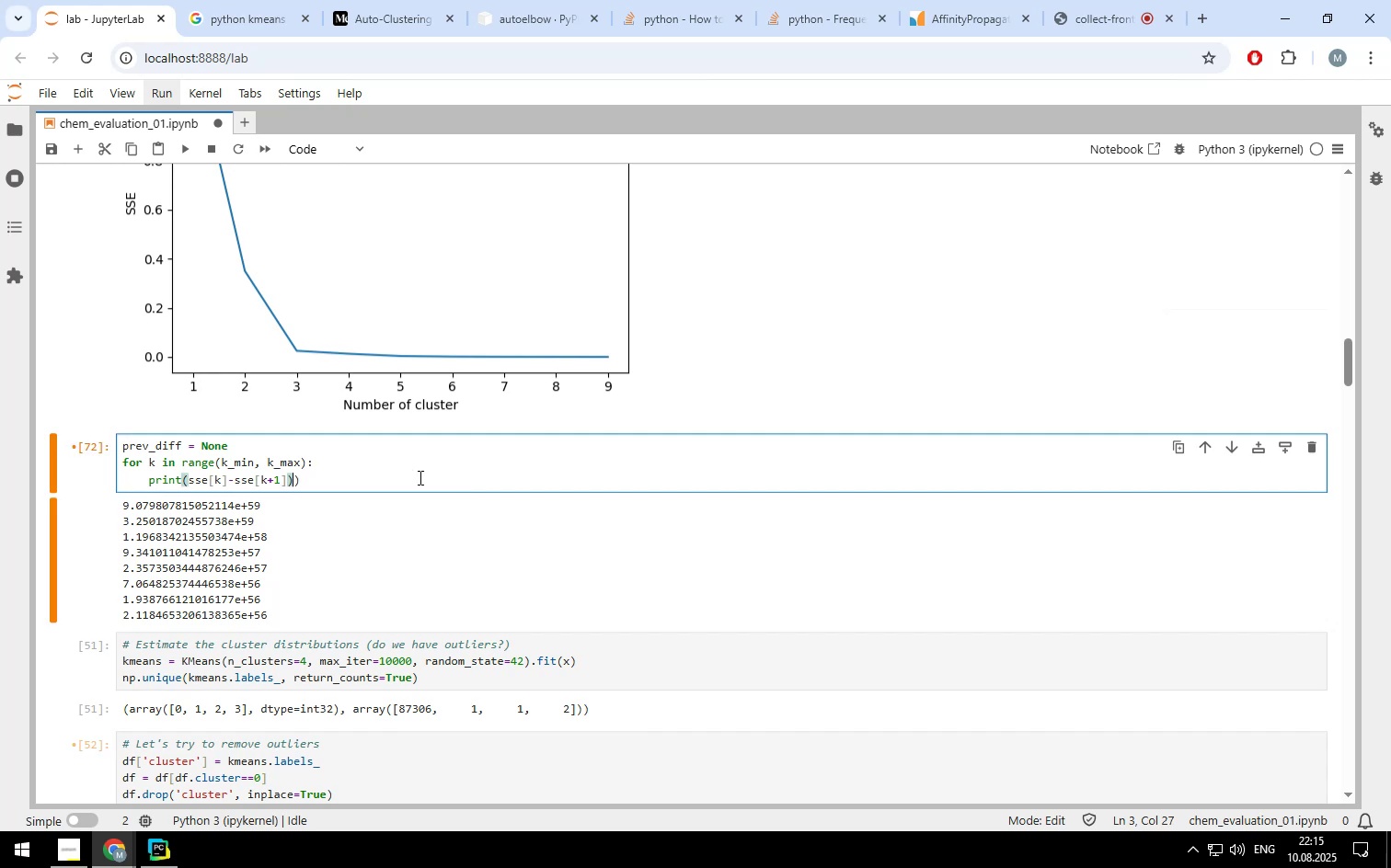 
hold_key(key=ArrowLeft, duration=1.51)
 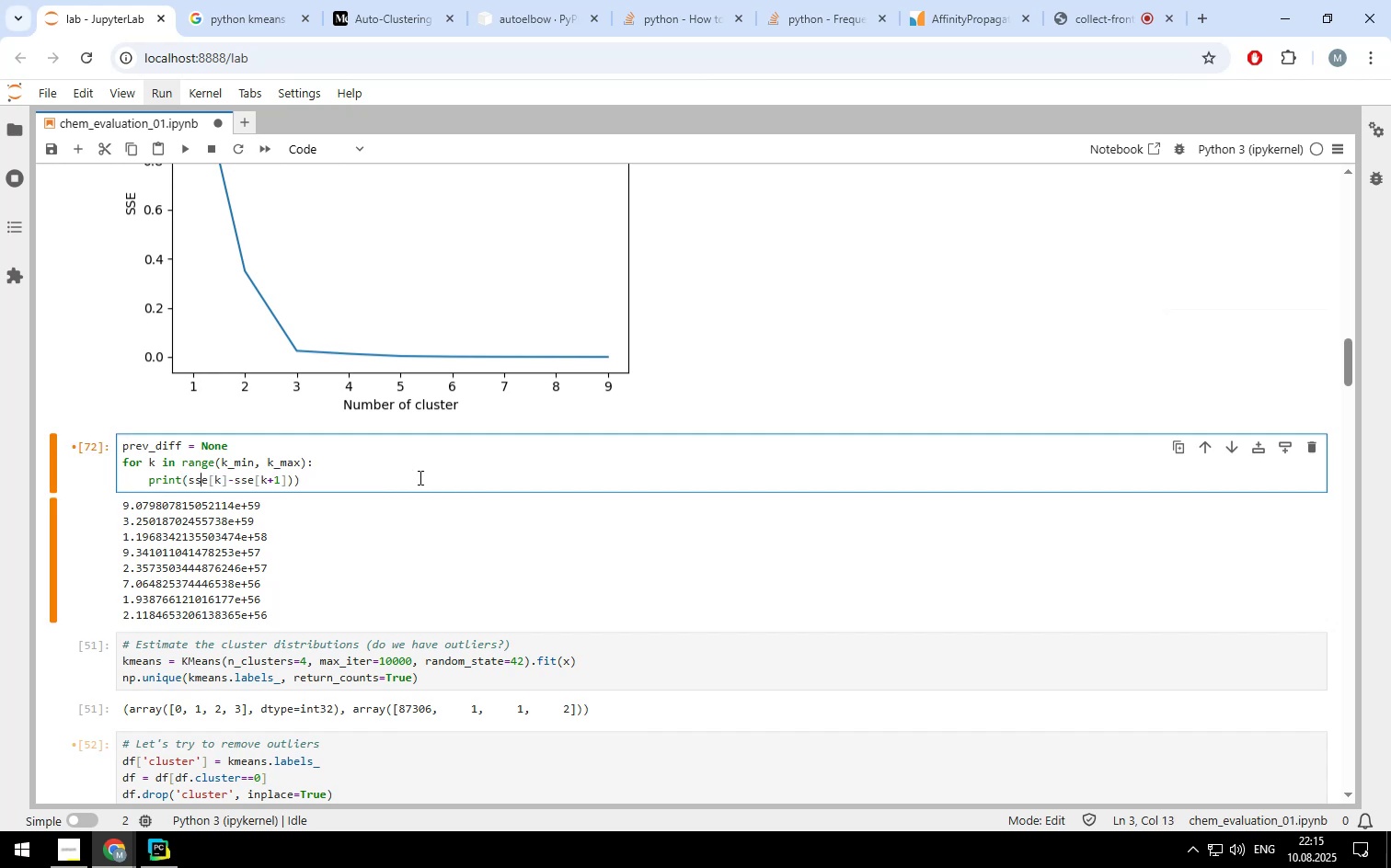 
key(ArrowLeft)
 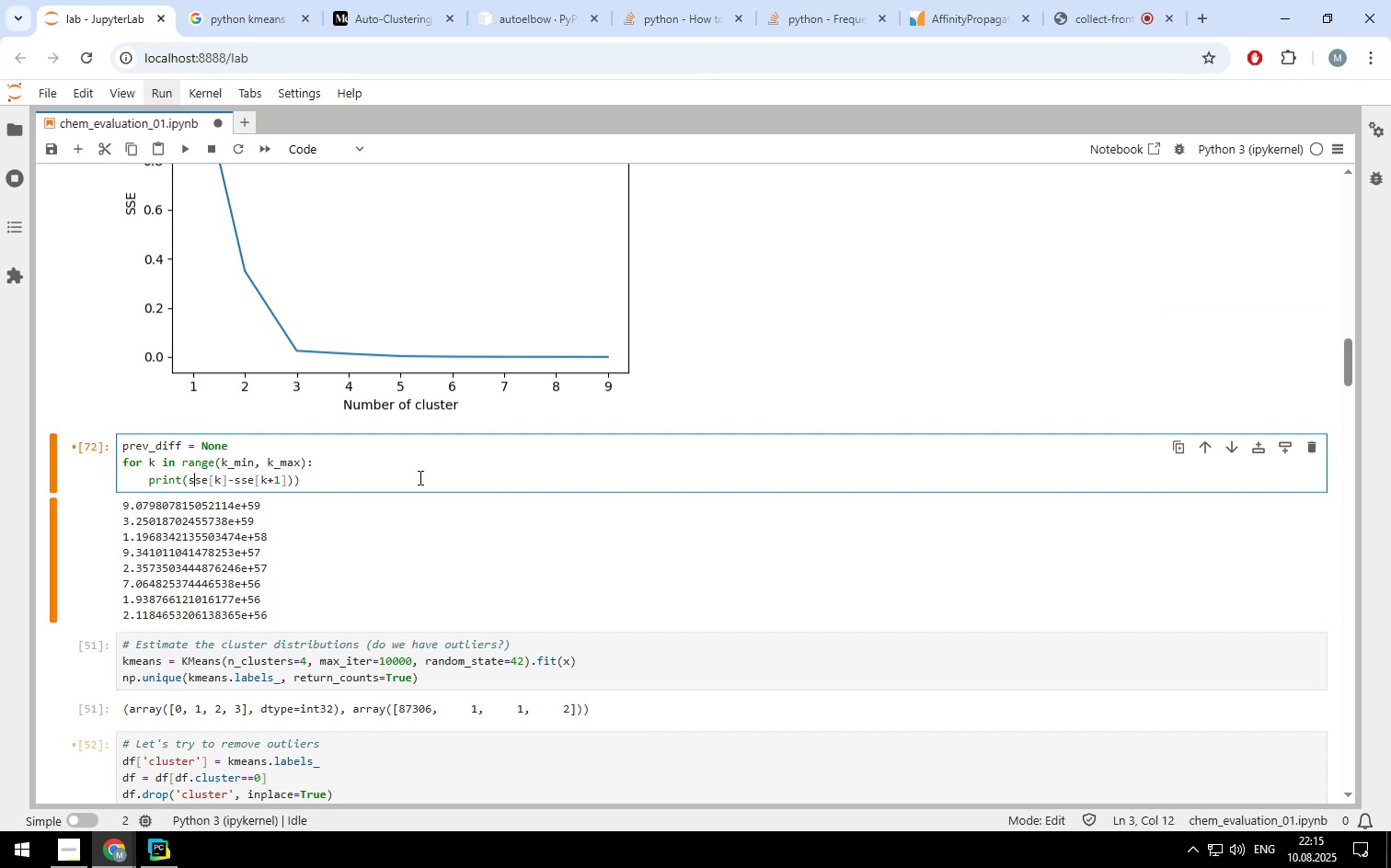 
key(ArrowLeft)
 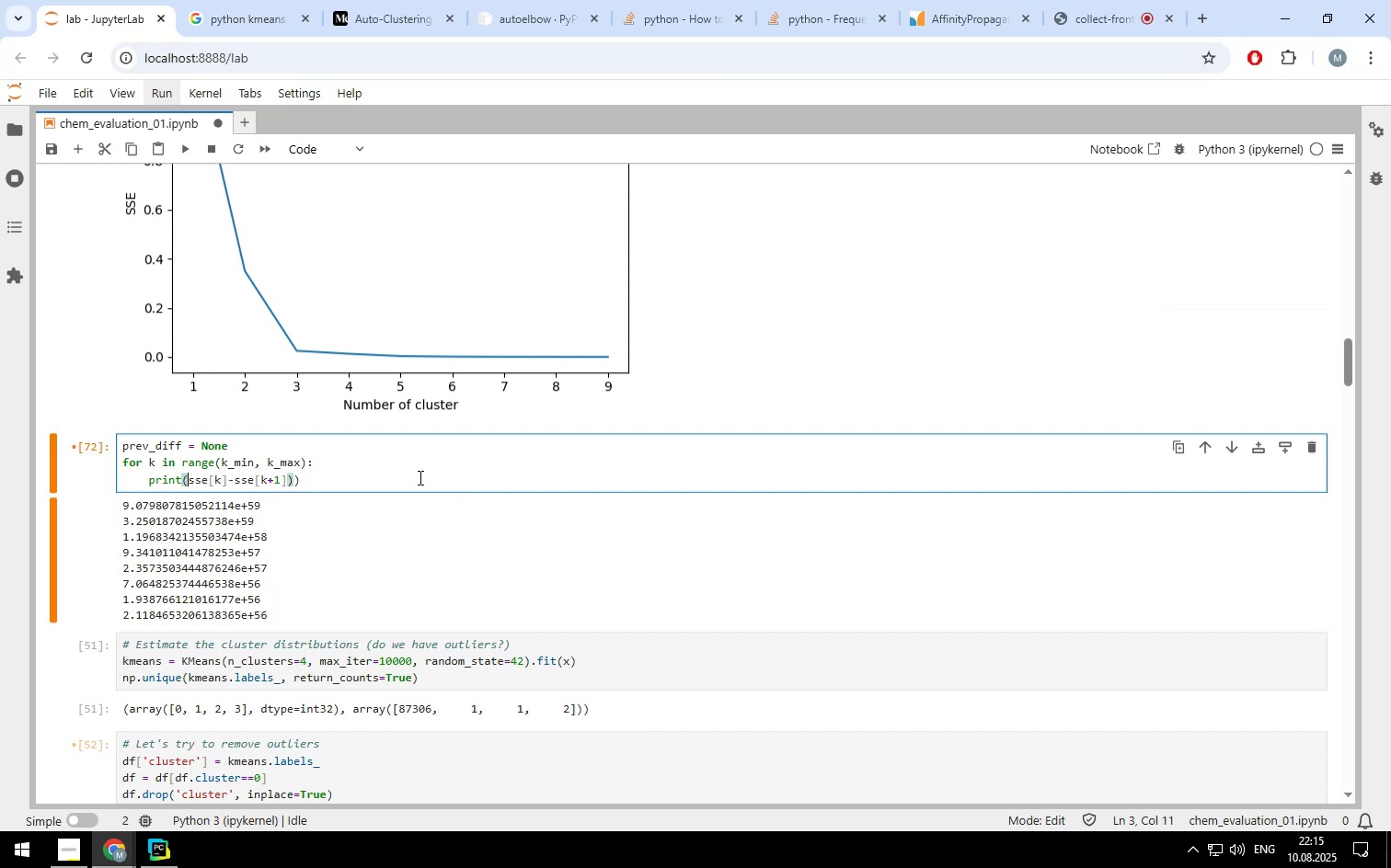 
key(Shift+9)
 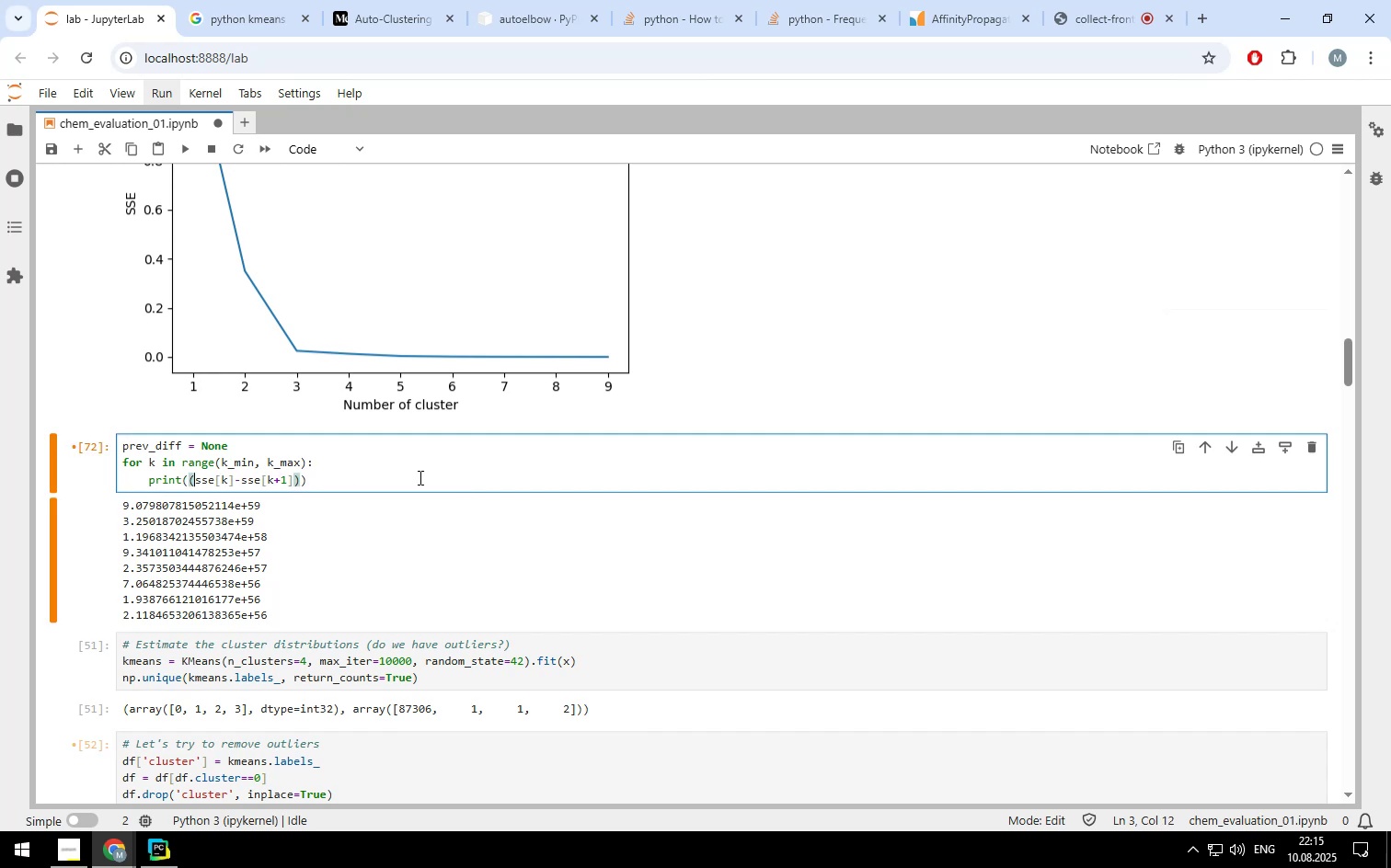 
hold_key(key=ArrowRight, duration=1.51)
 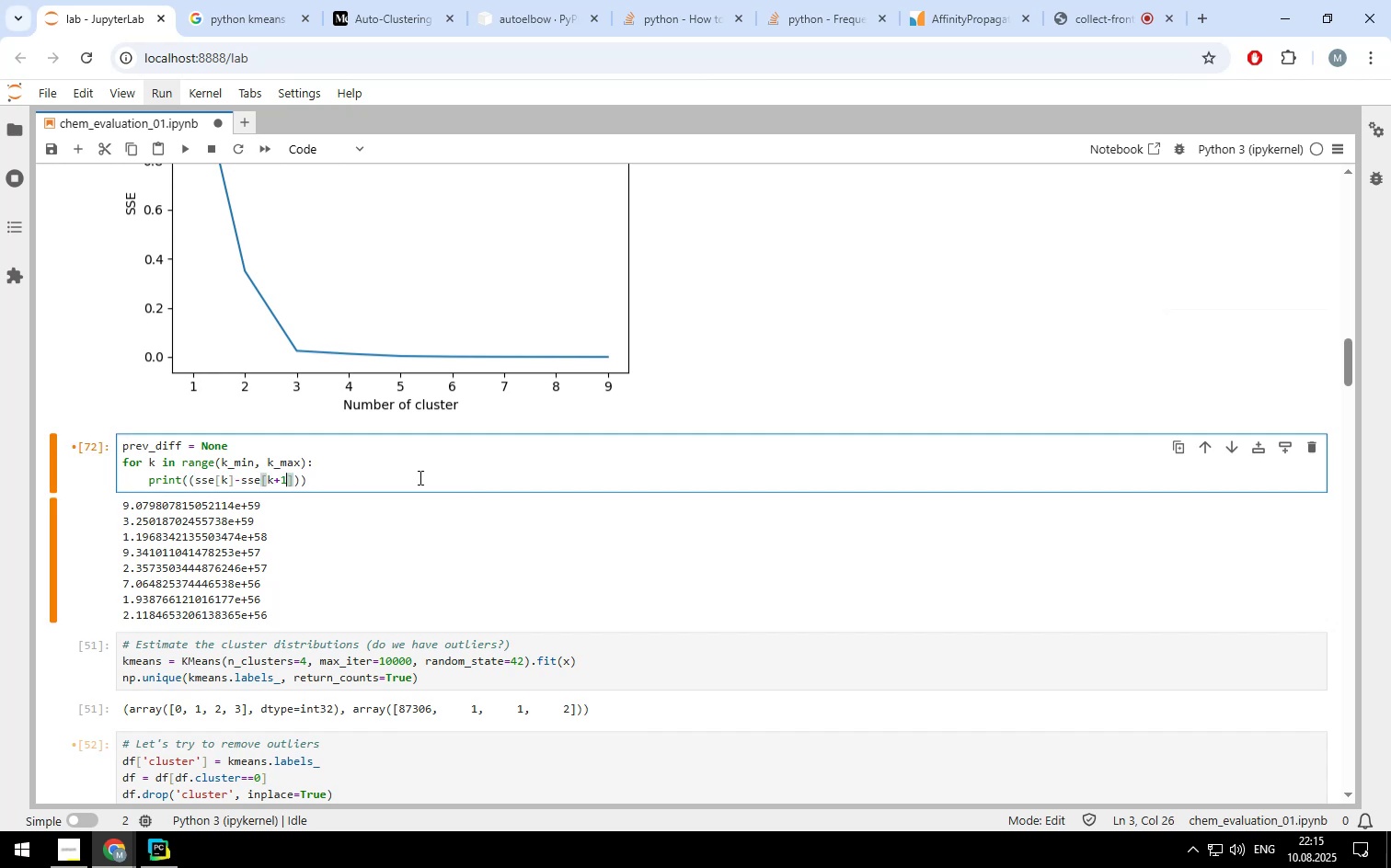 
key(ArrowRight)
 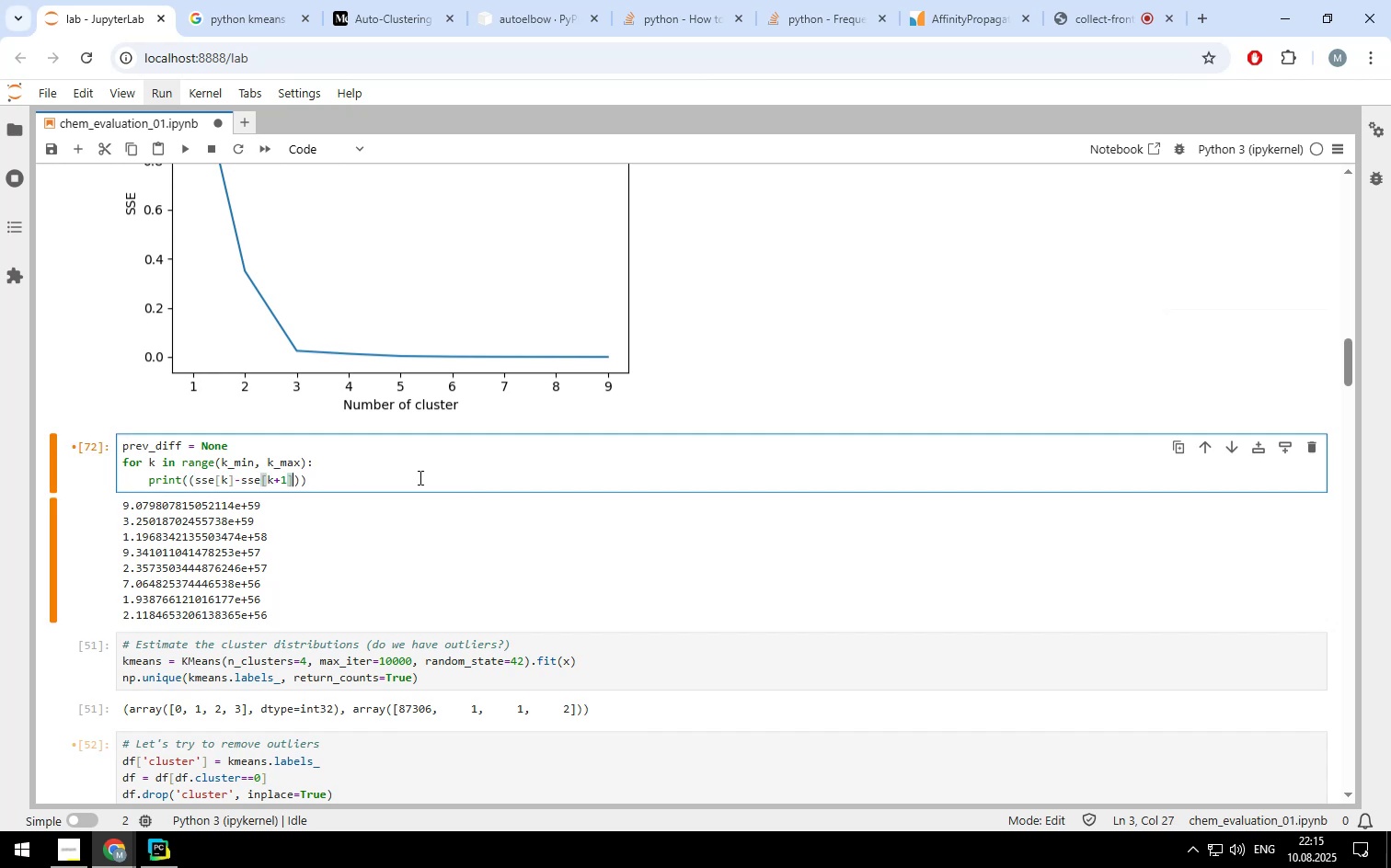 
key(ArrowRight)
 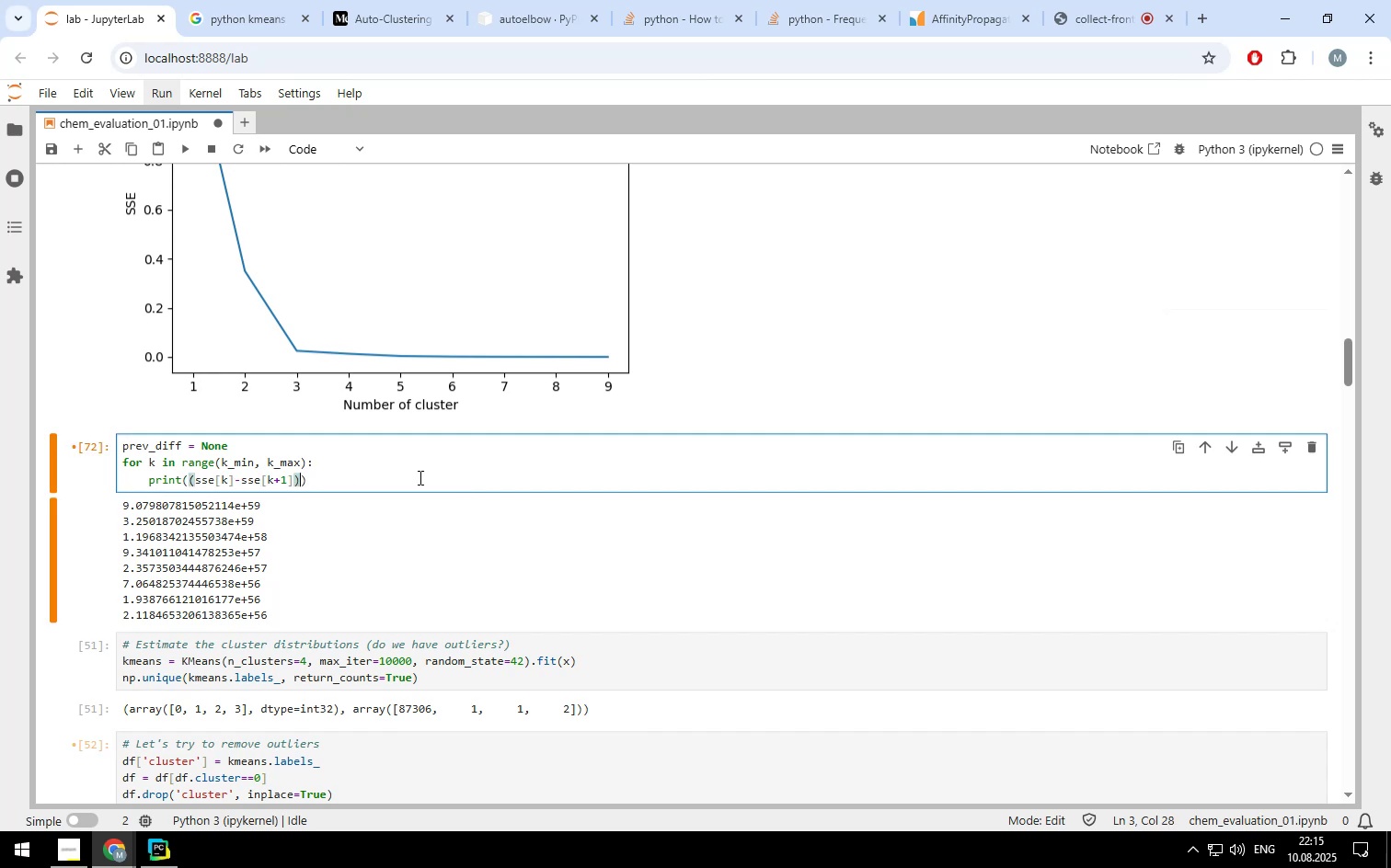 
type( ())
 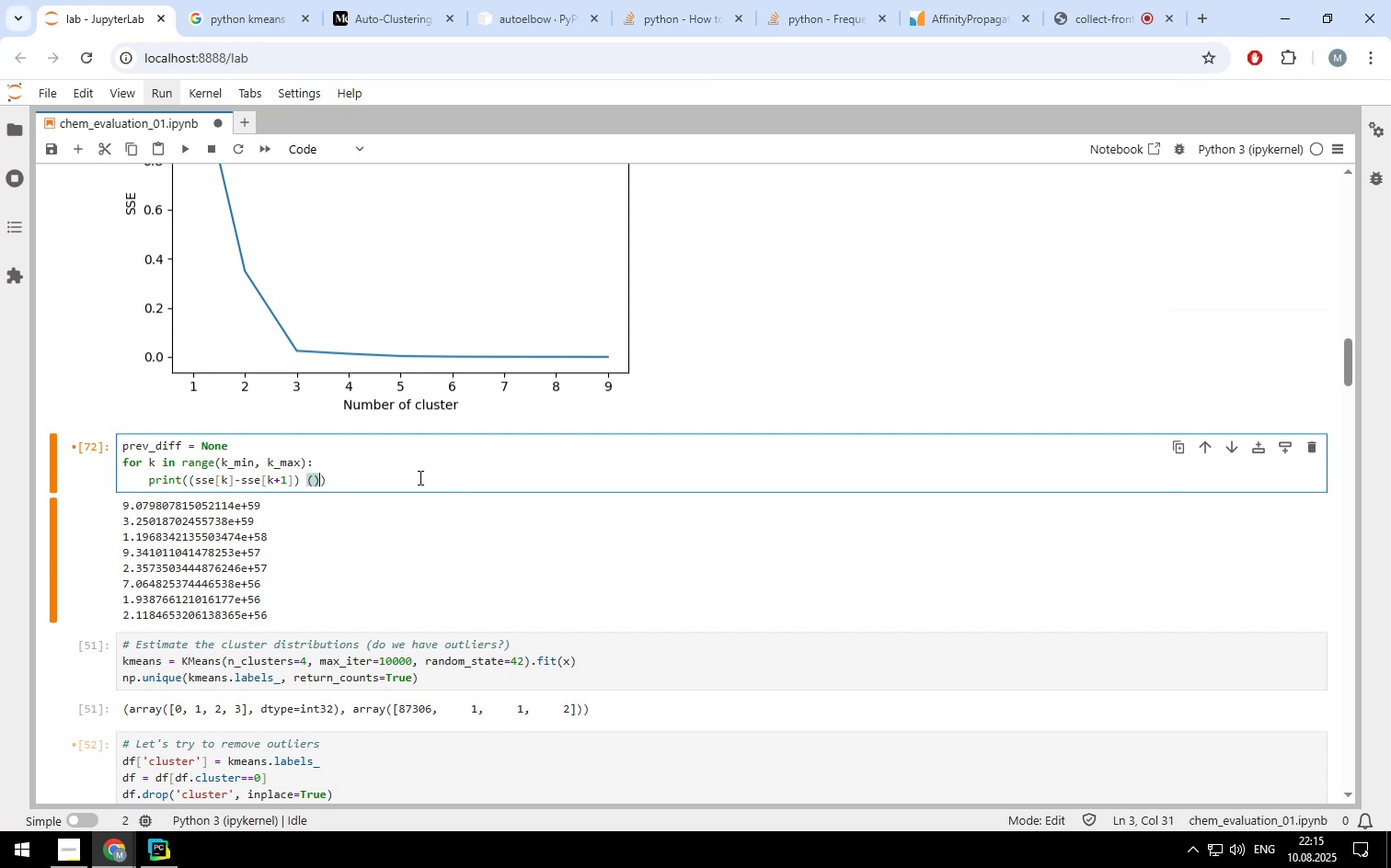 
key(ArrowLeft)
 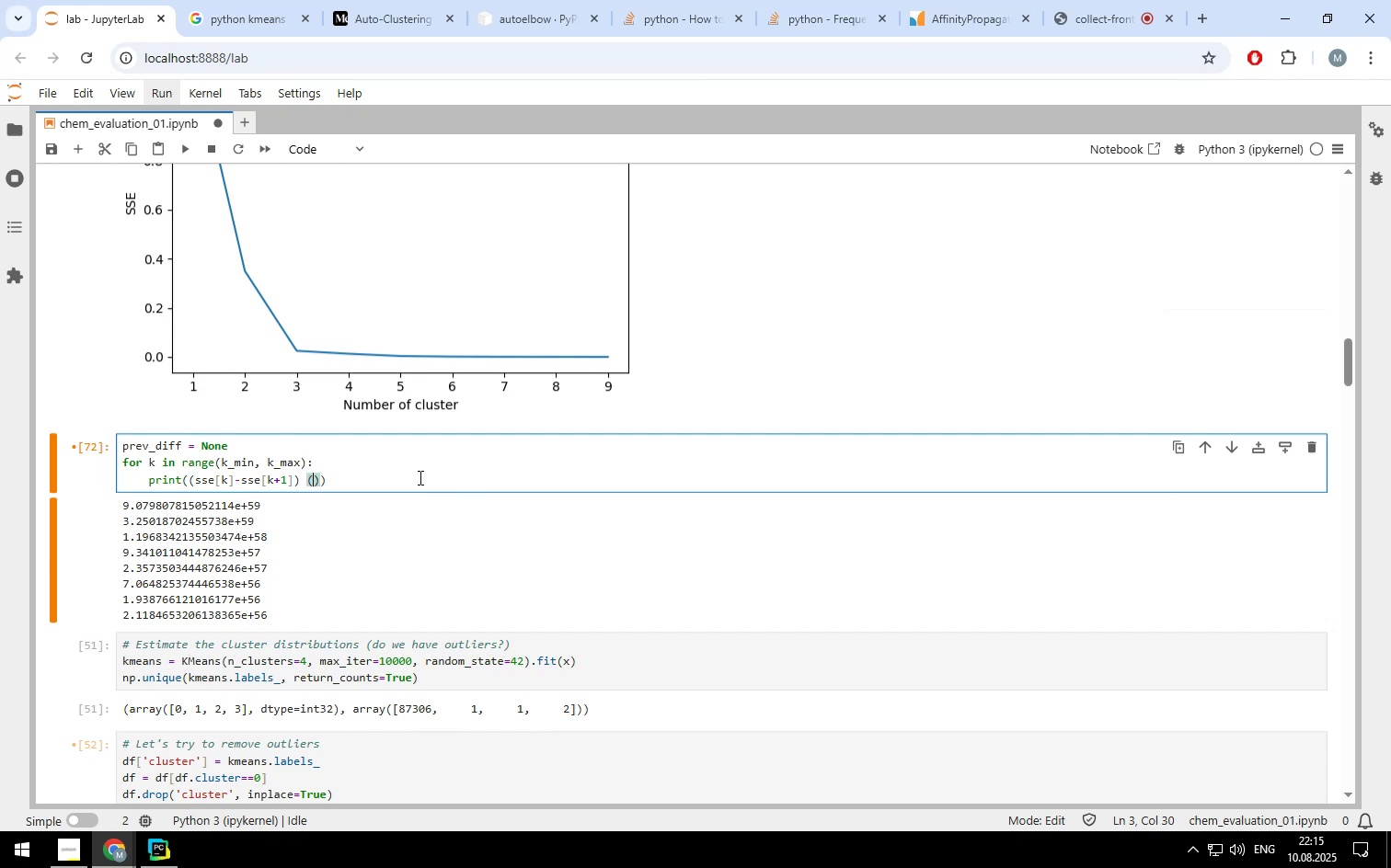 
key(ArrowLeft)
 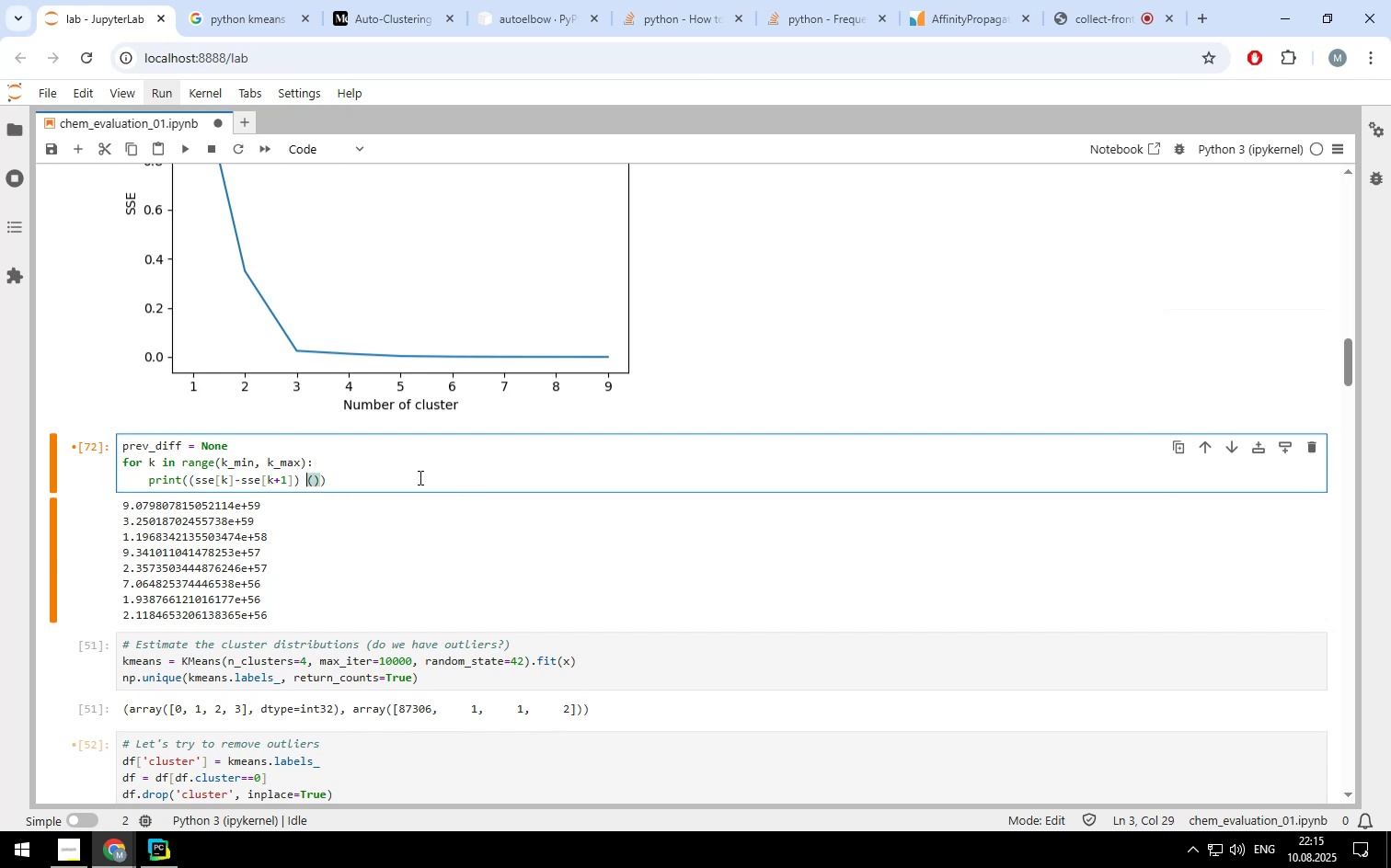 
key(Backspace)
 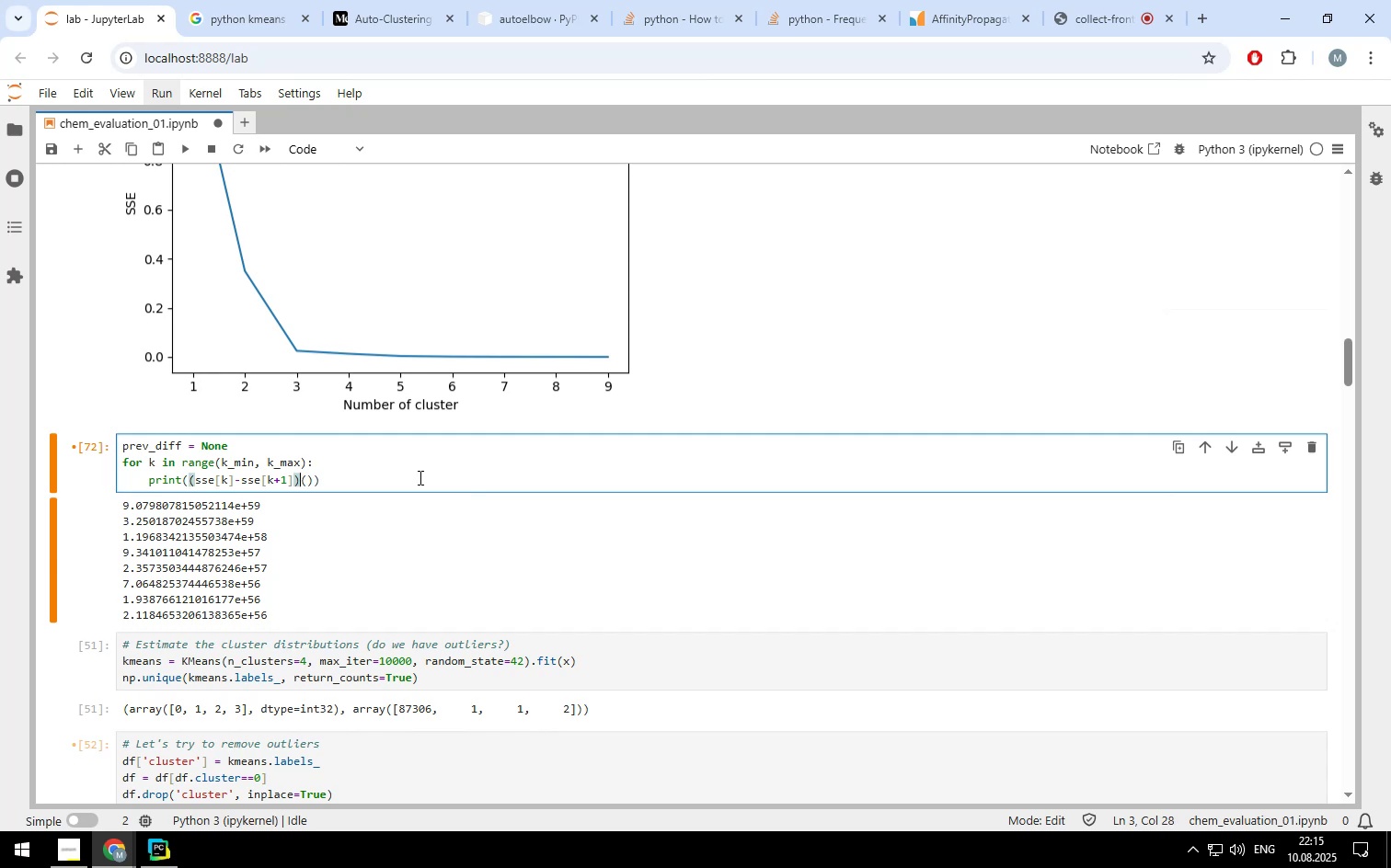 
key(Slash)
 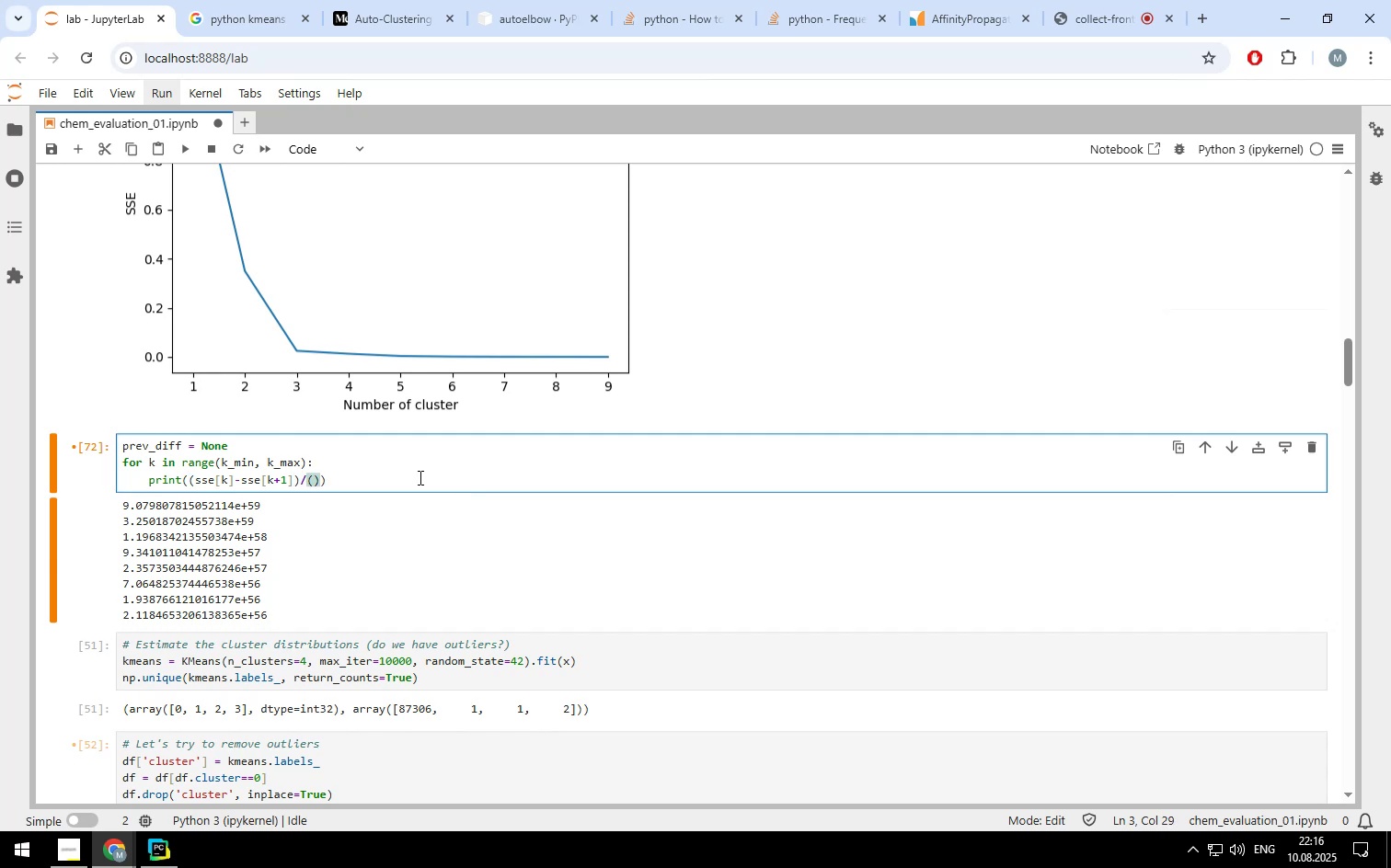 
key(ArrowRight)
 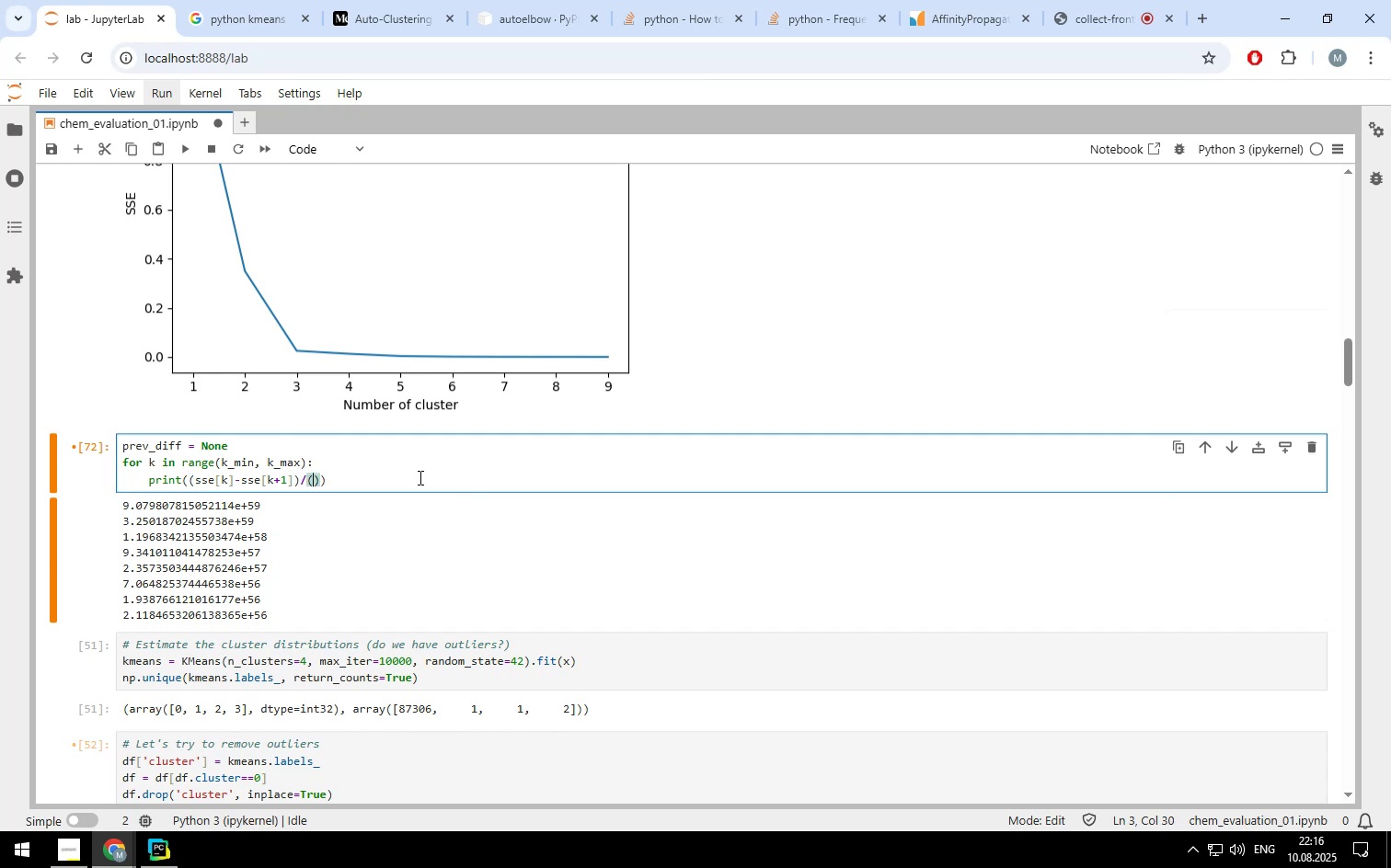 
type(sse[1]-sse[k_max])
 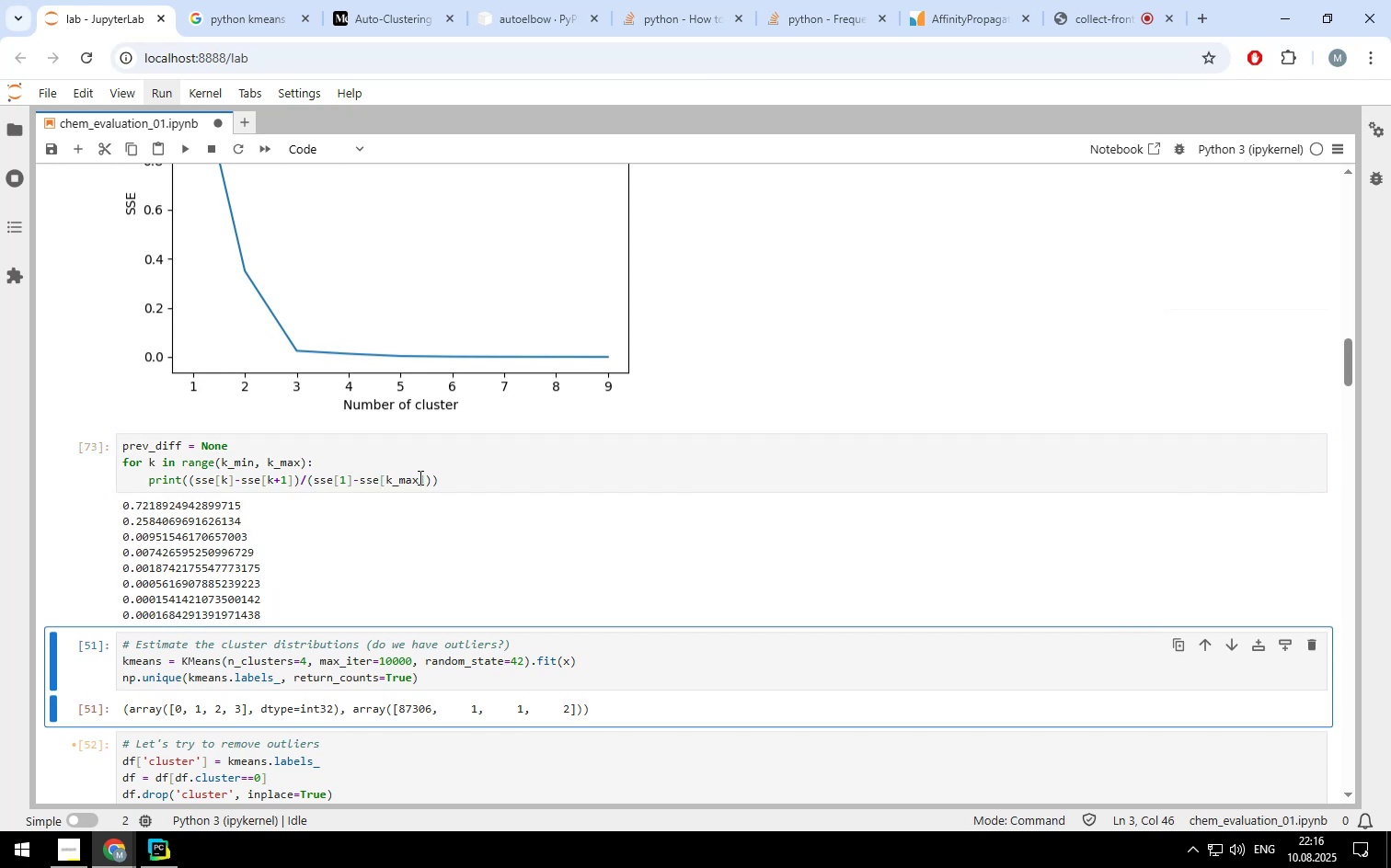 
 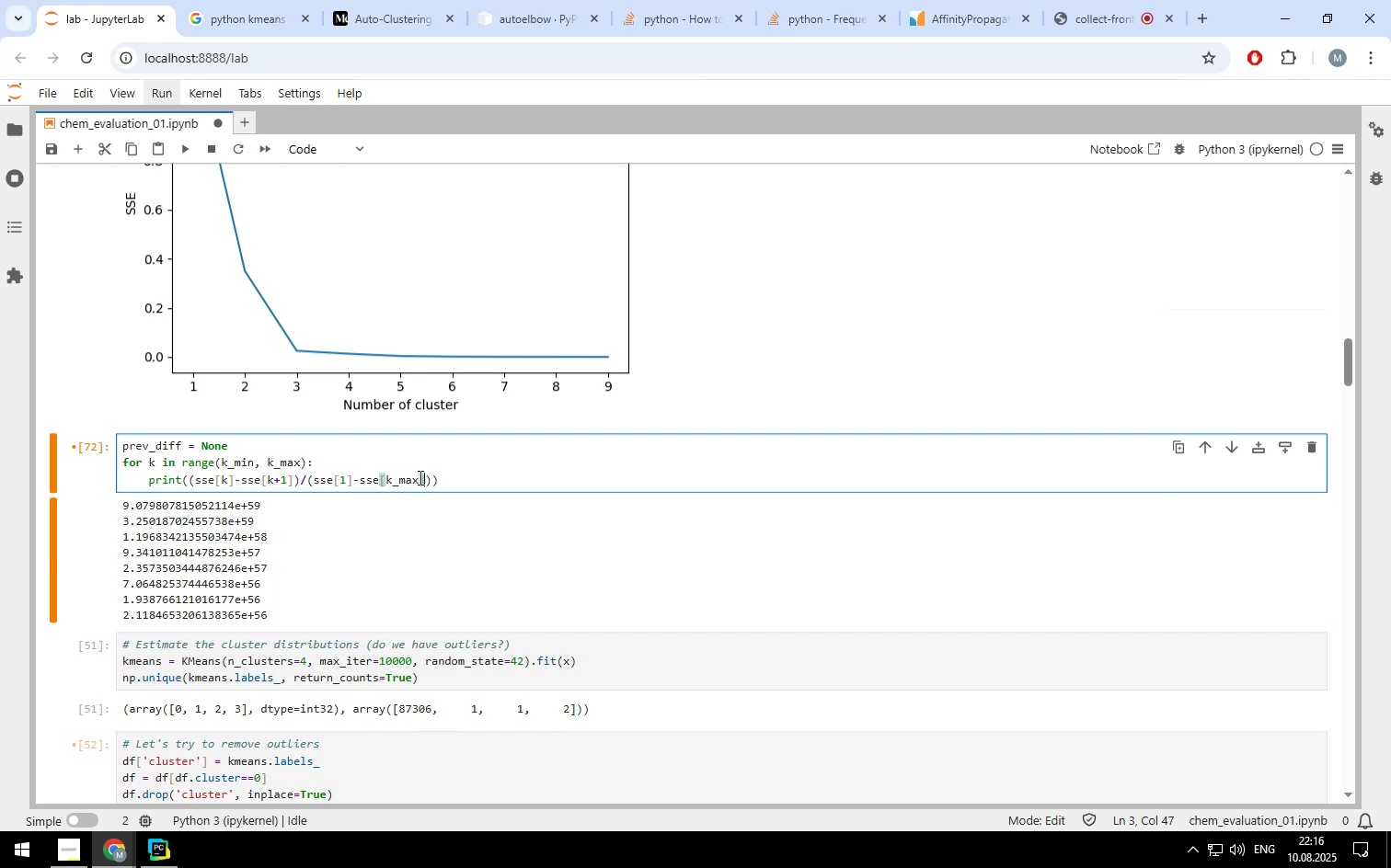 
key(Shift+Enter)
 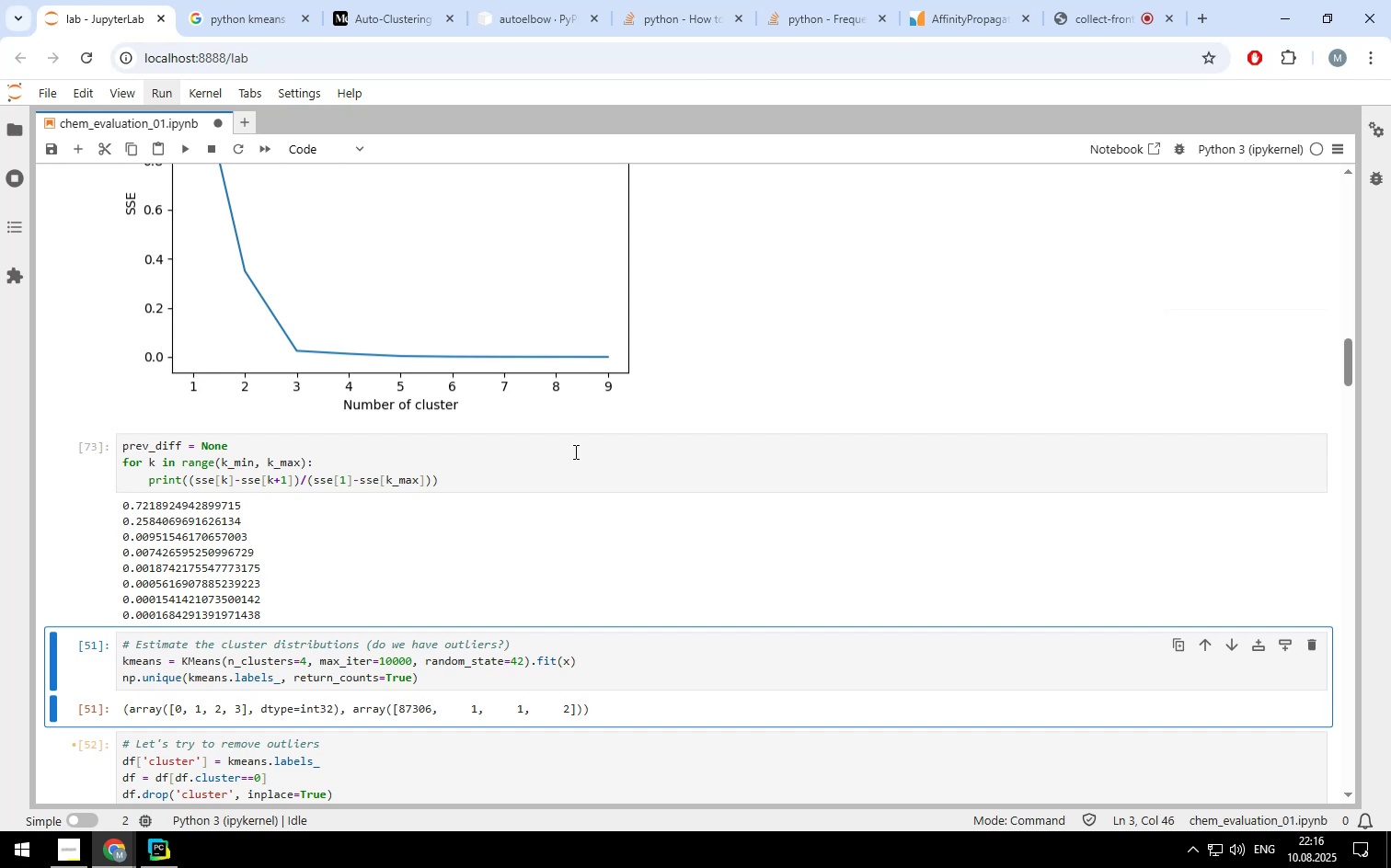 
wait(19.53)
 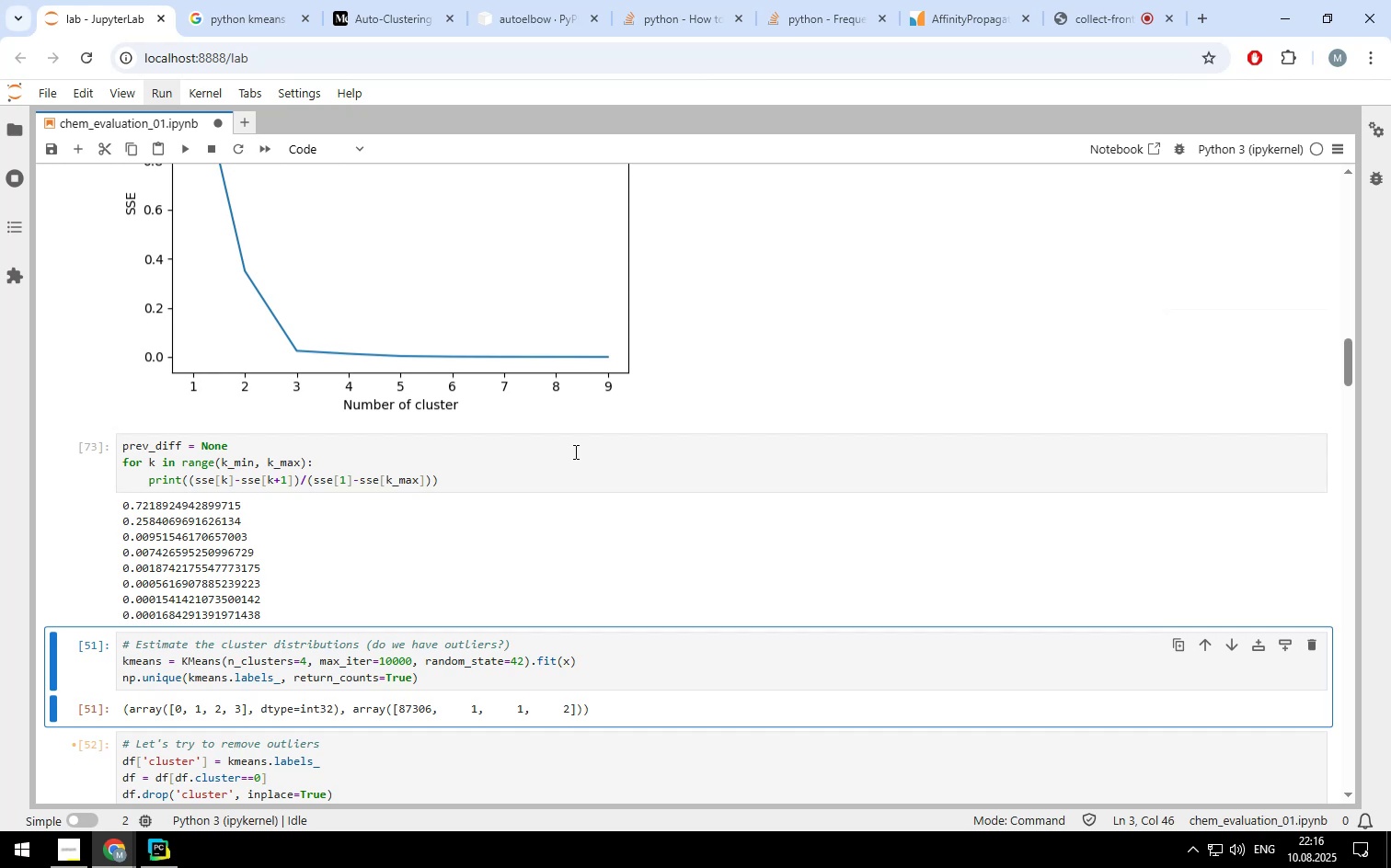 
left_click([343, 474])
 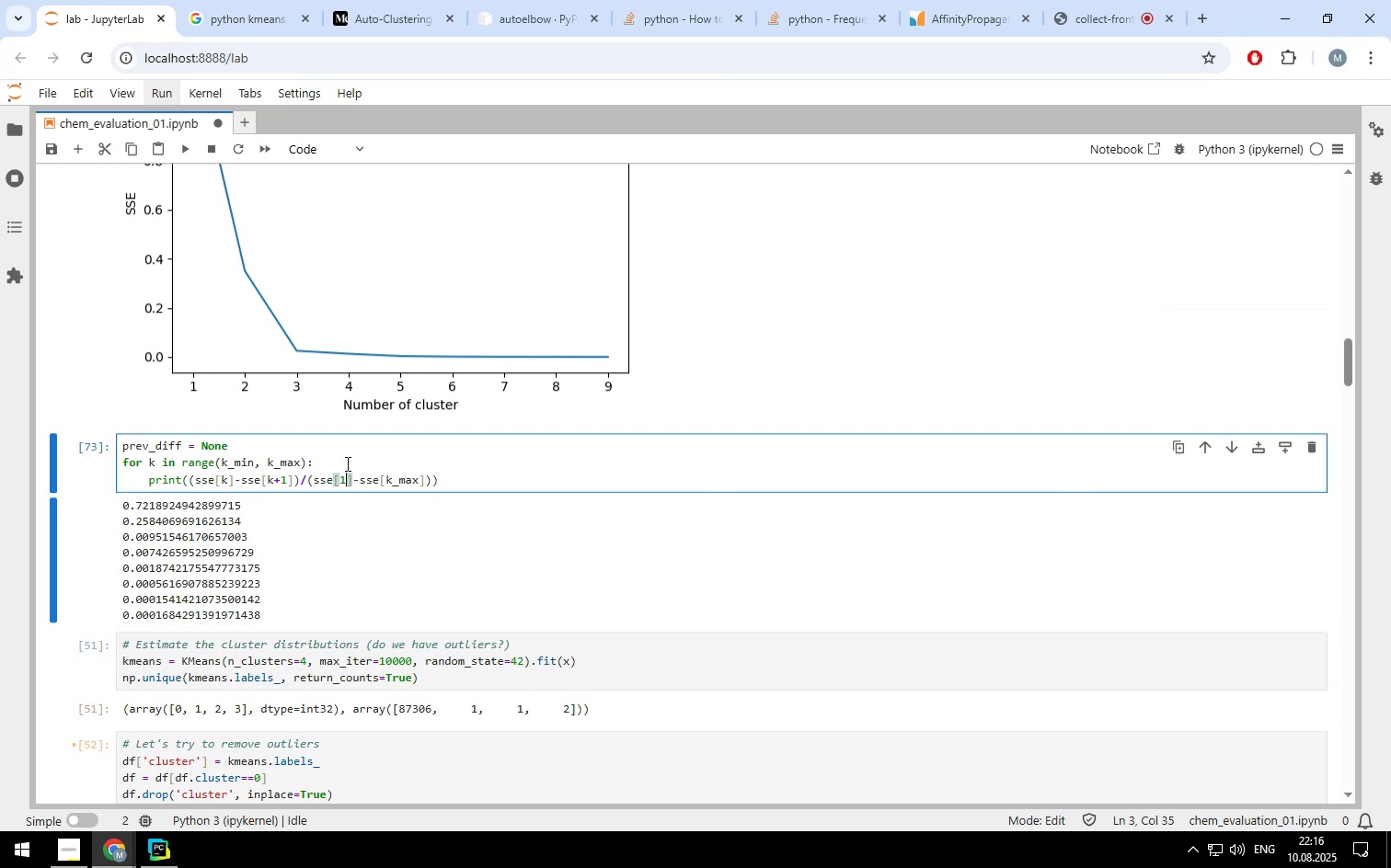 
left_click([346, 463])
 